 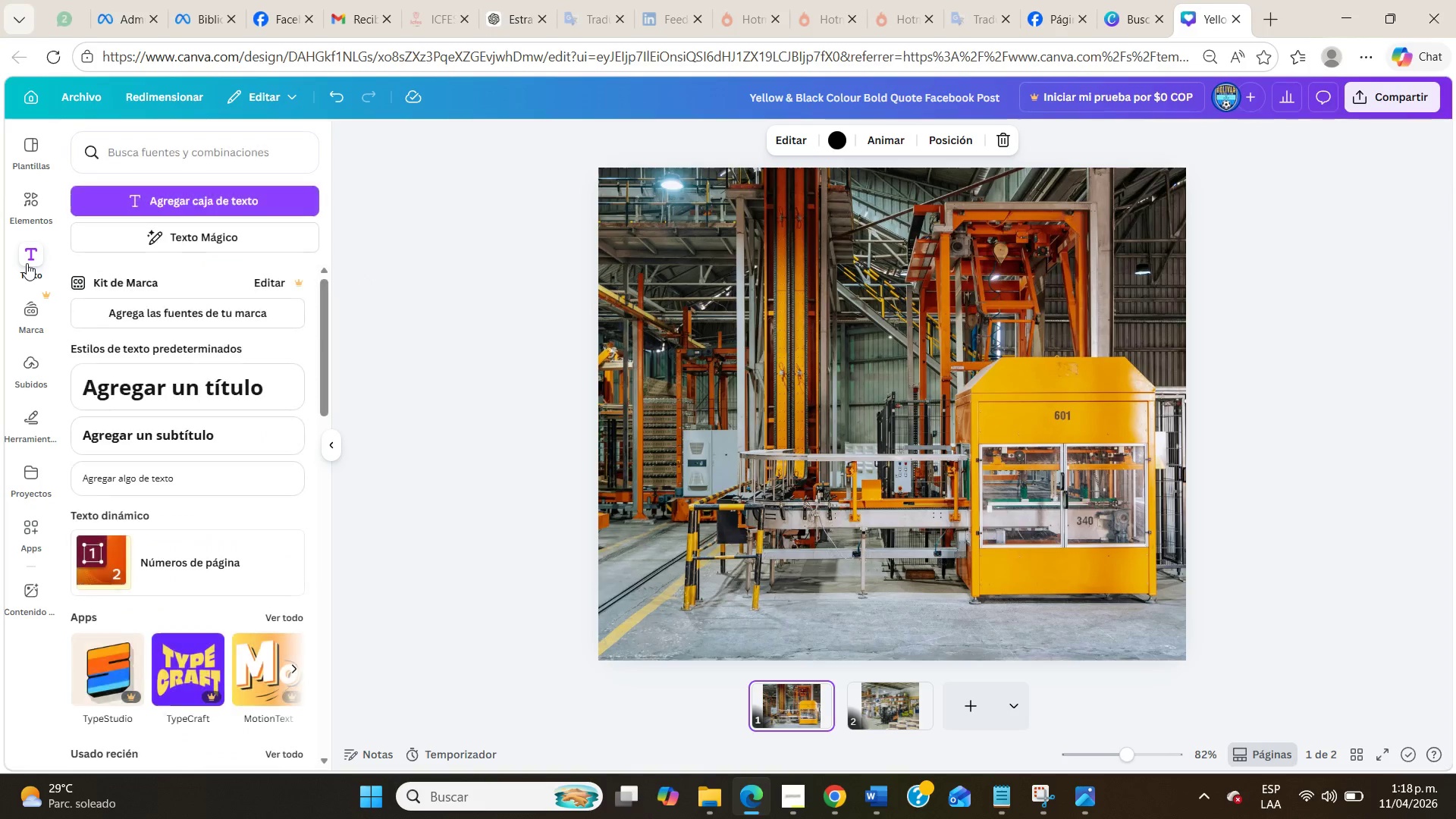 
left_click_drag(start_coordinate=[140, 391], to_coordinate=[746, 398])
 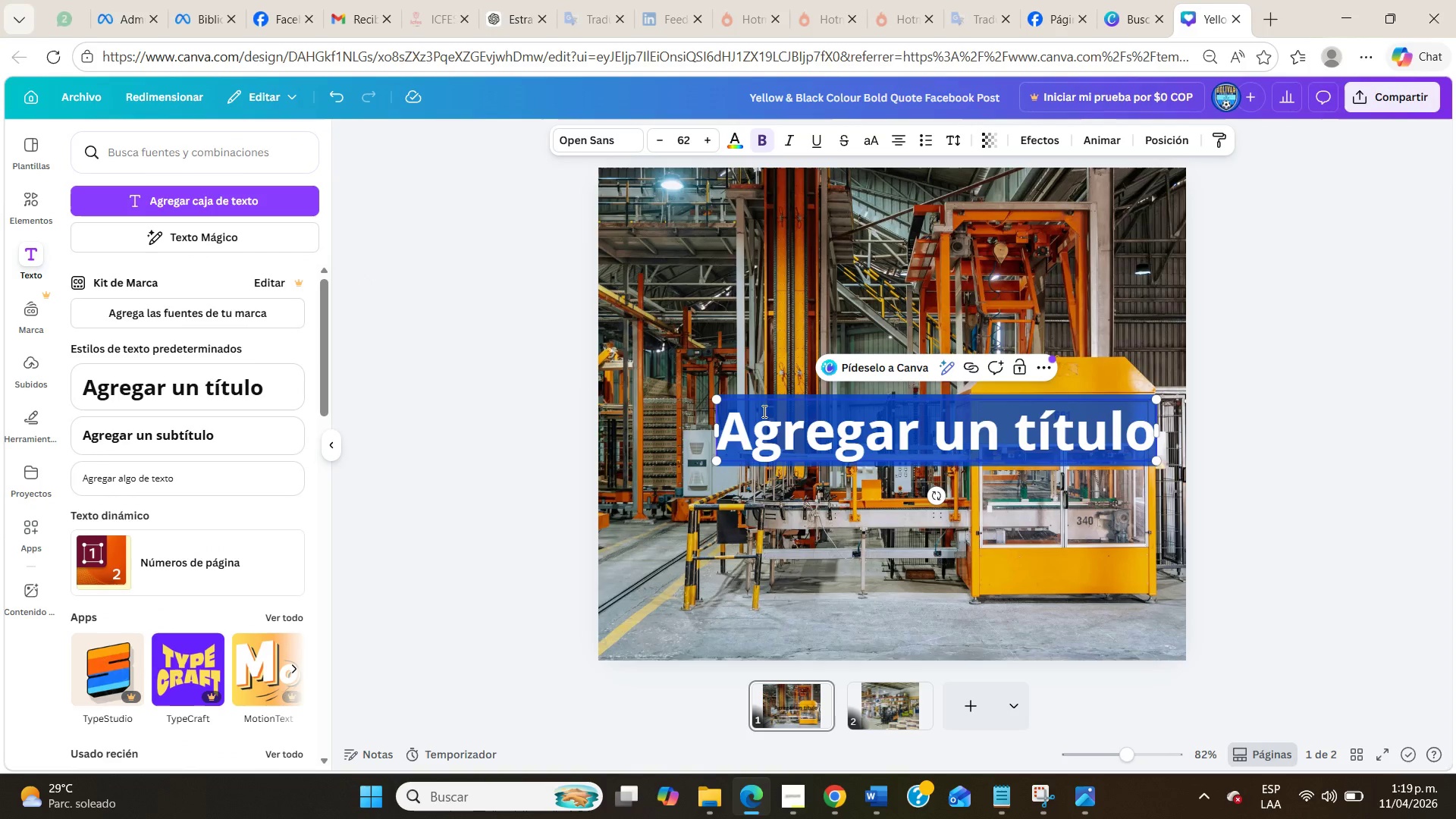 
type(@Avoid the Lec)
key(Backspace)
type(gacy Trap@)
 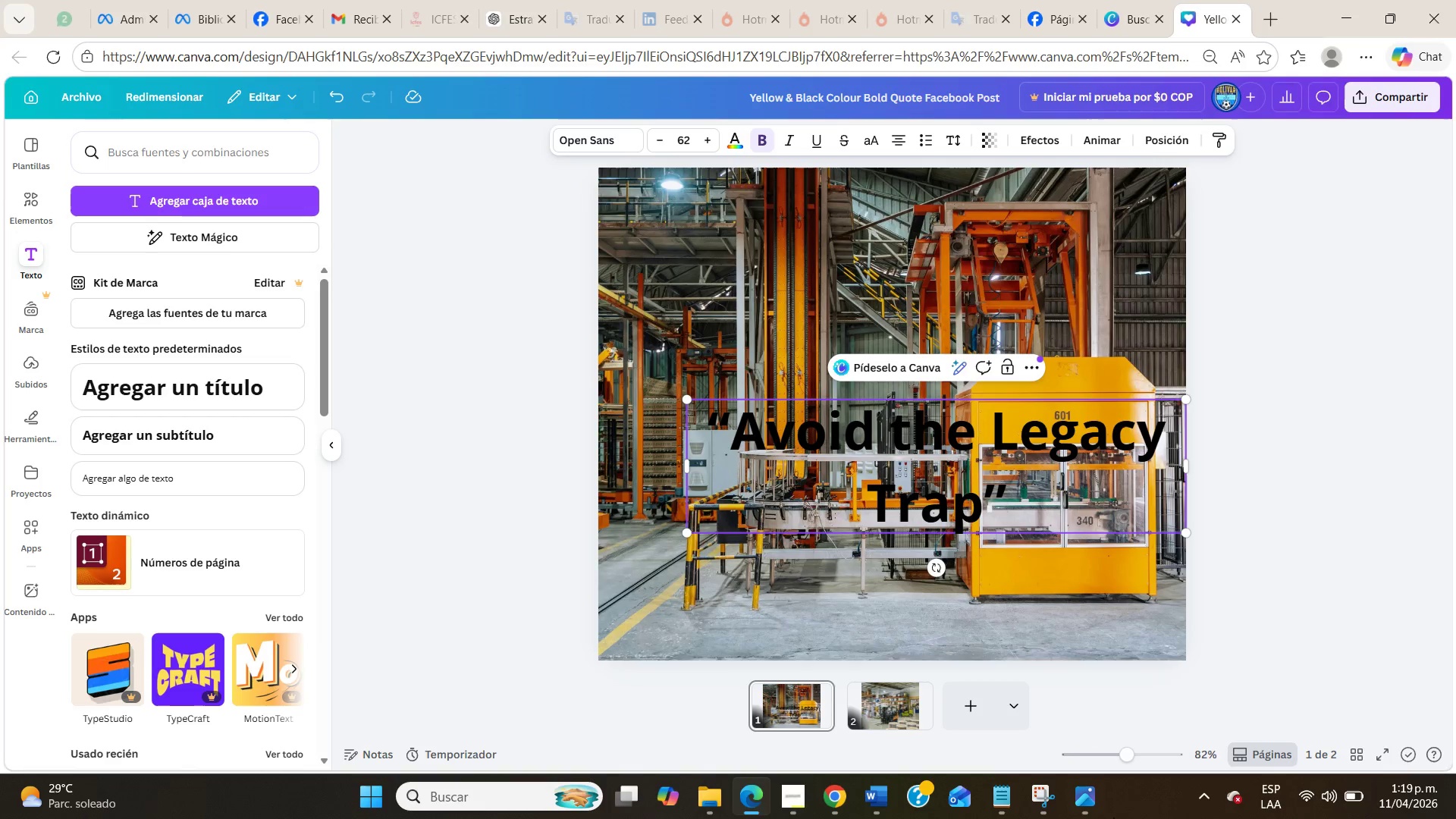 
left_click([1092, 786])
 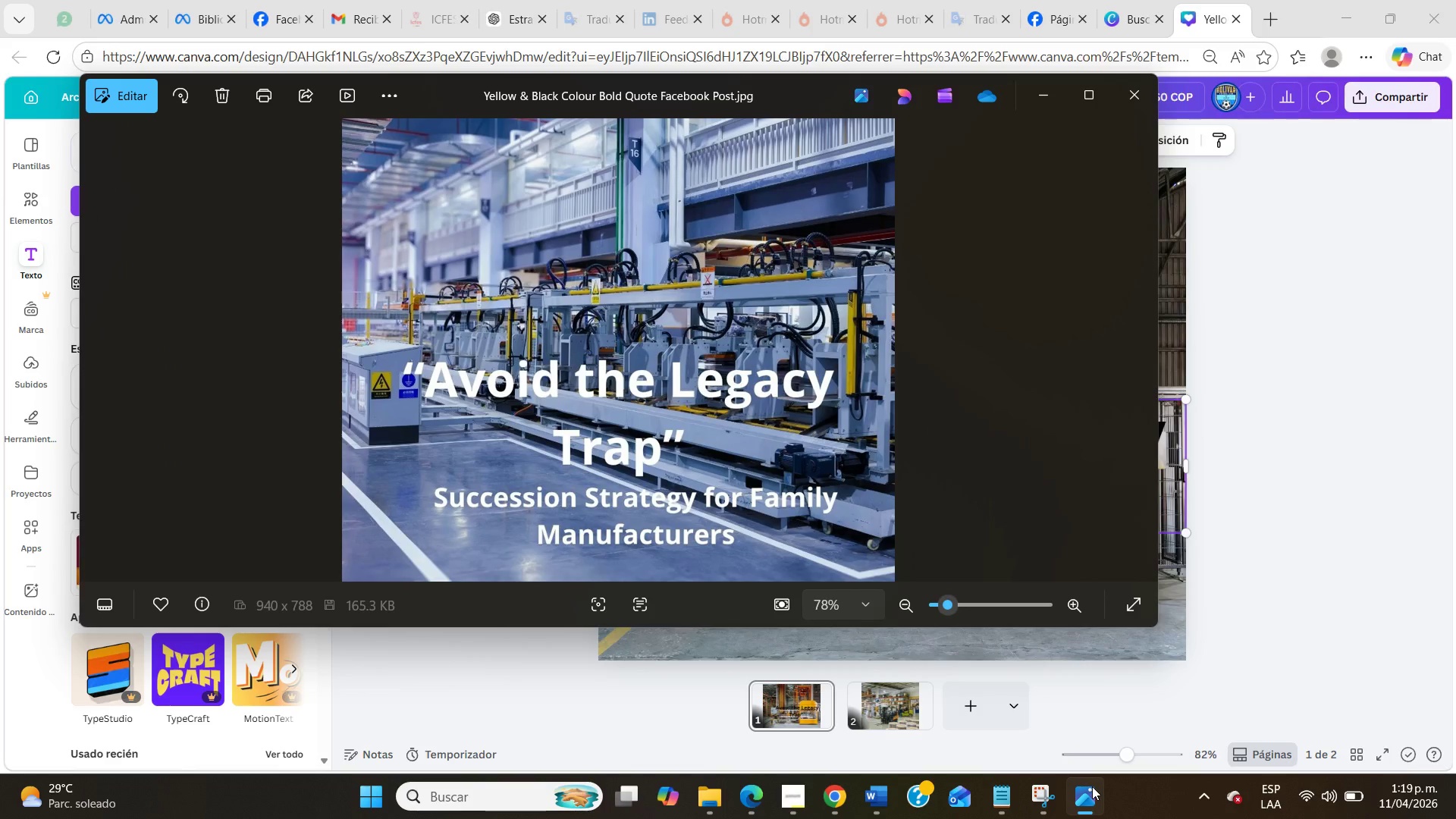 
left_click([1092, 786])
 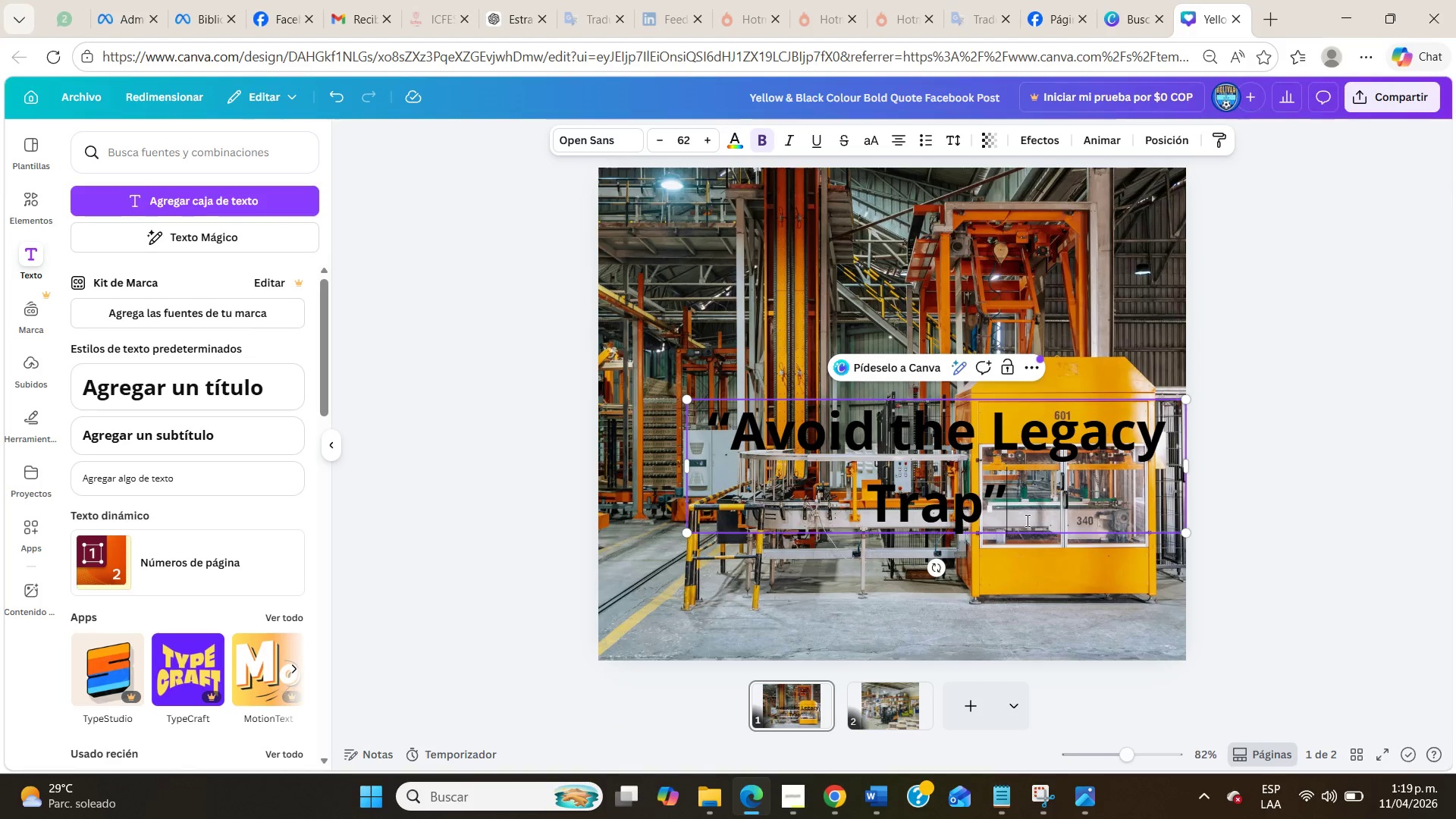 
left_click_drag(start_coordinate=[1016, 507], to_coordinate=[691, 434])
 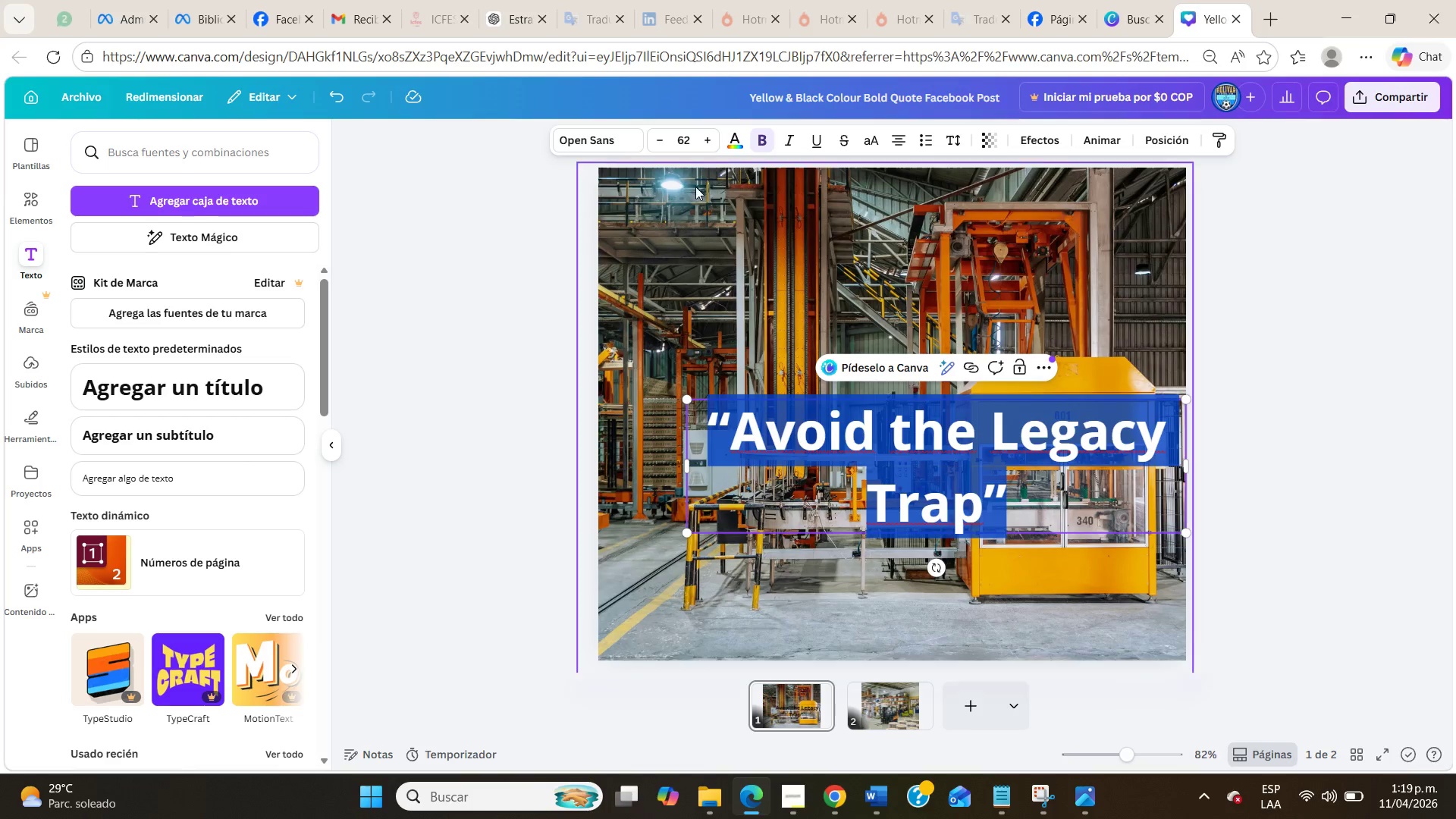 
left_click([735, 135])
 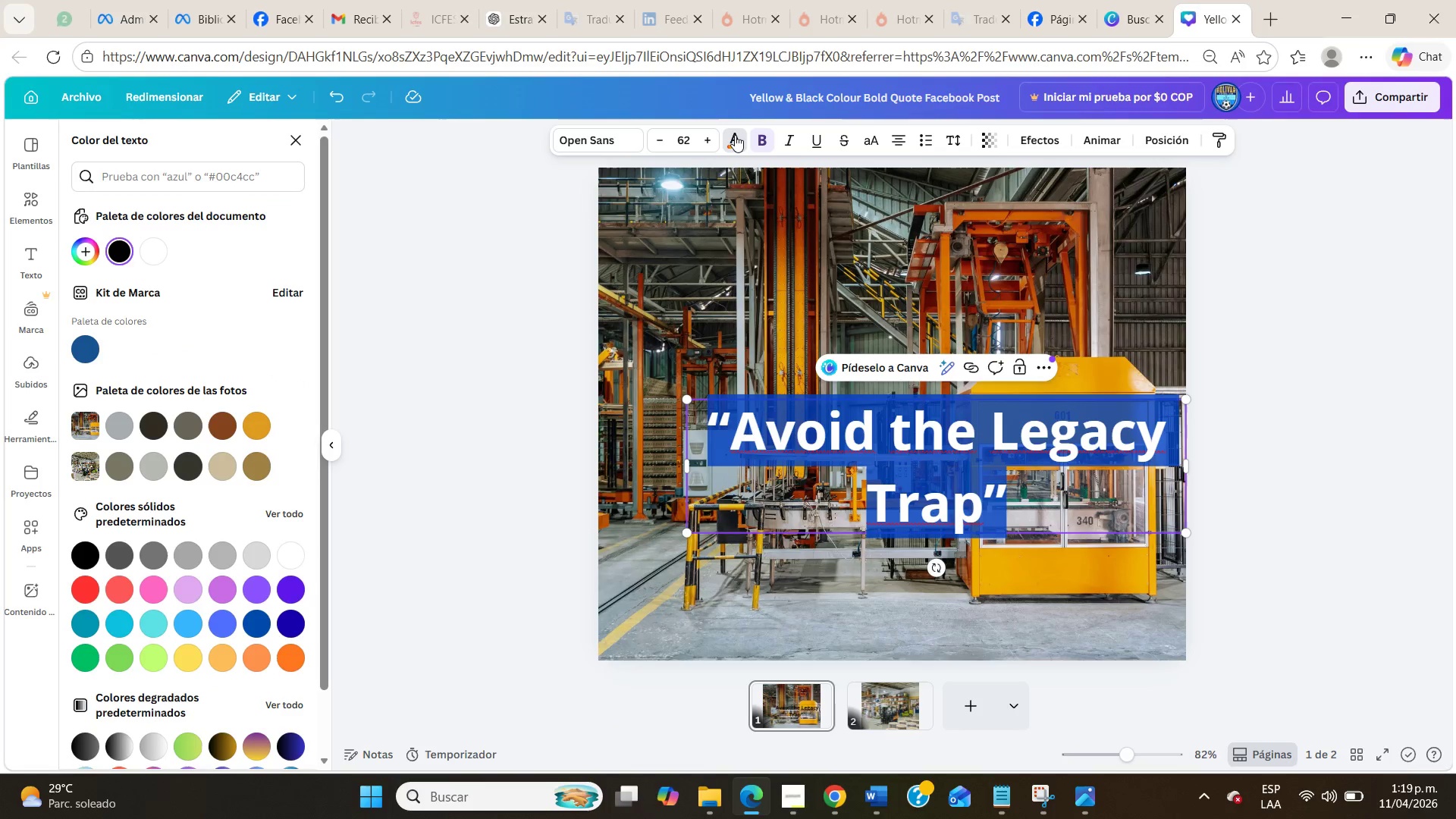 
mouse_move([221, 419])
 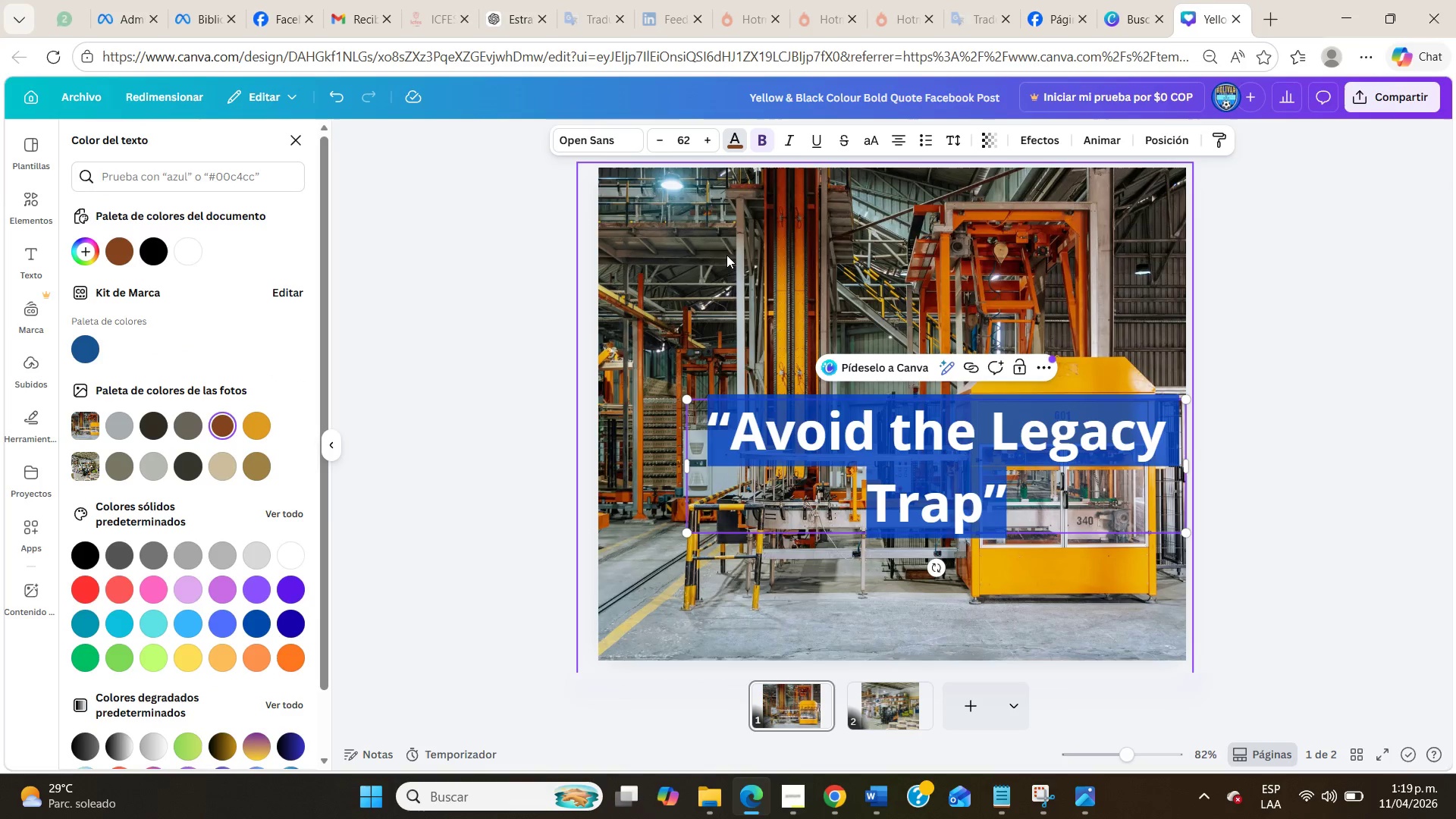 
left_click([726, 255])
 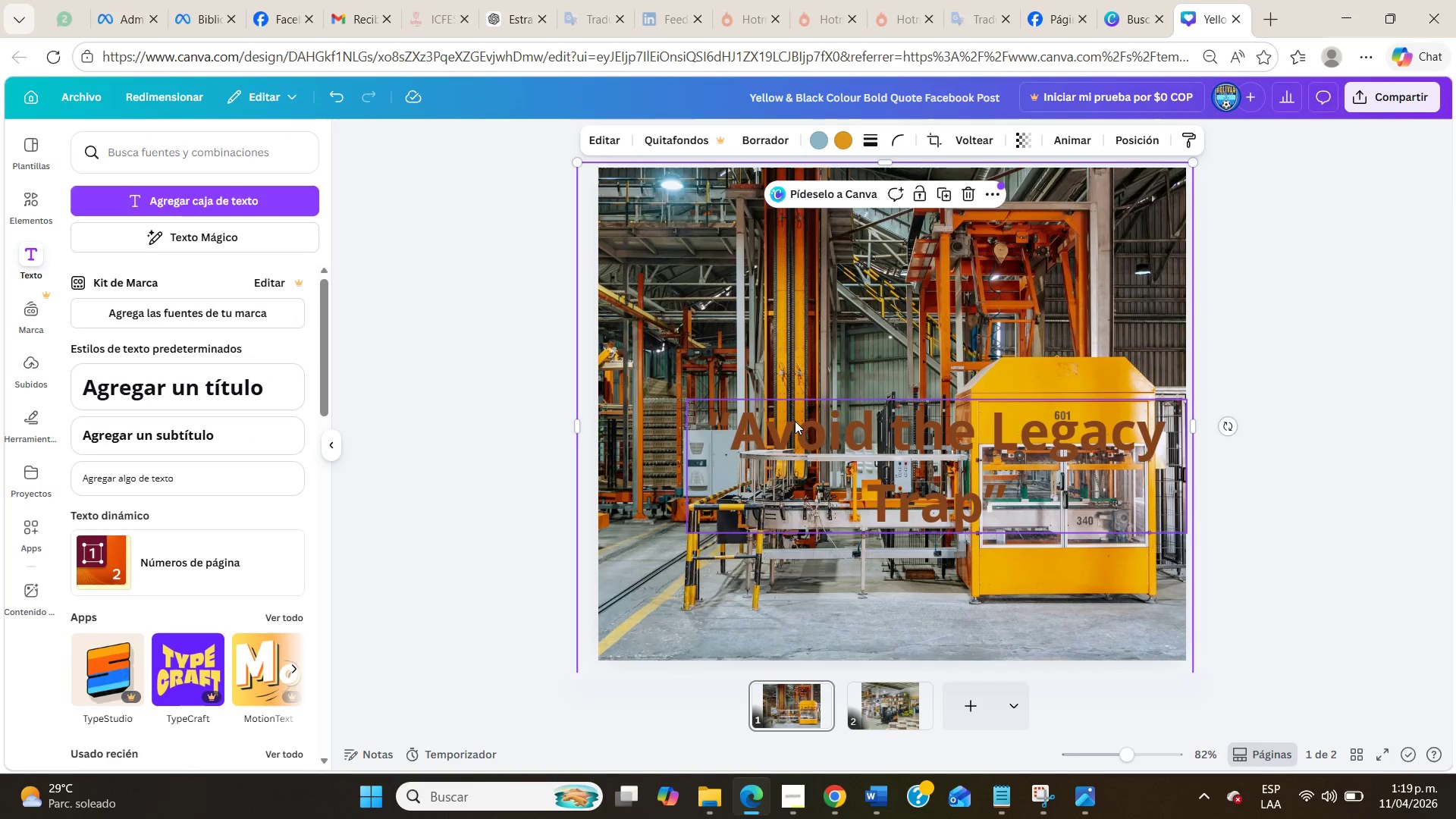 
double_click([795, 422])
 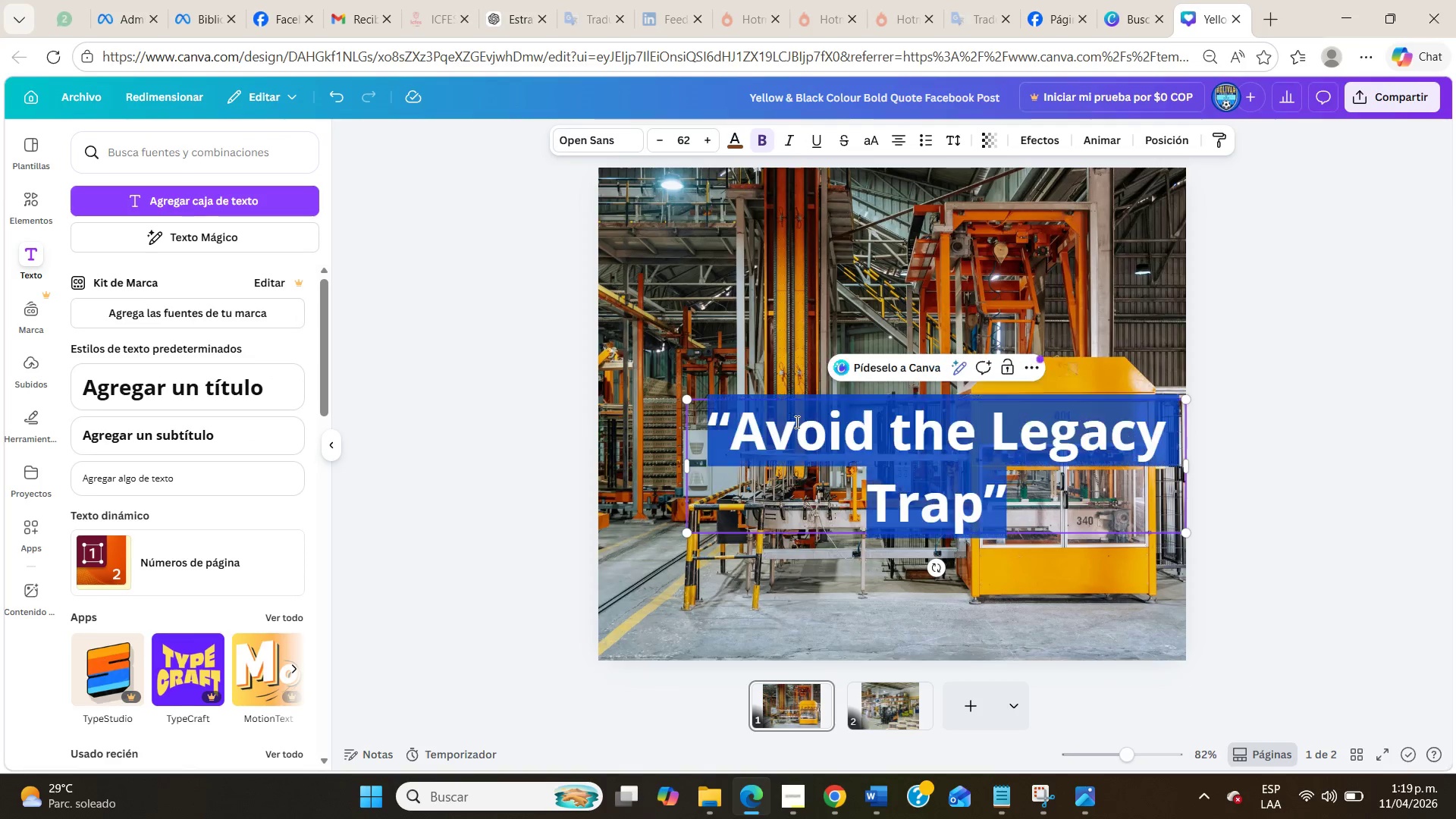 
triple_click([795, 422])
 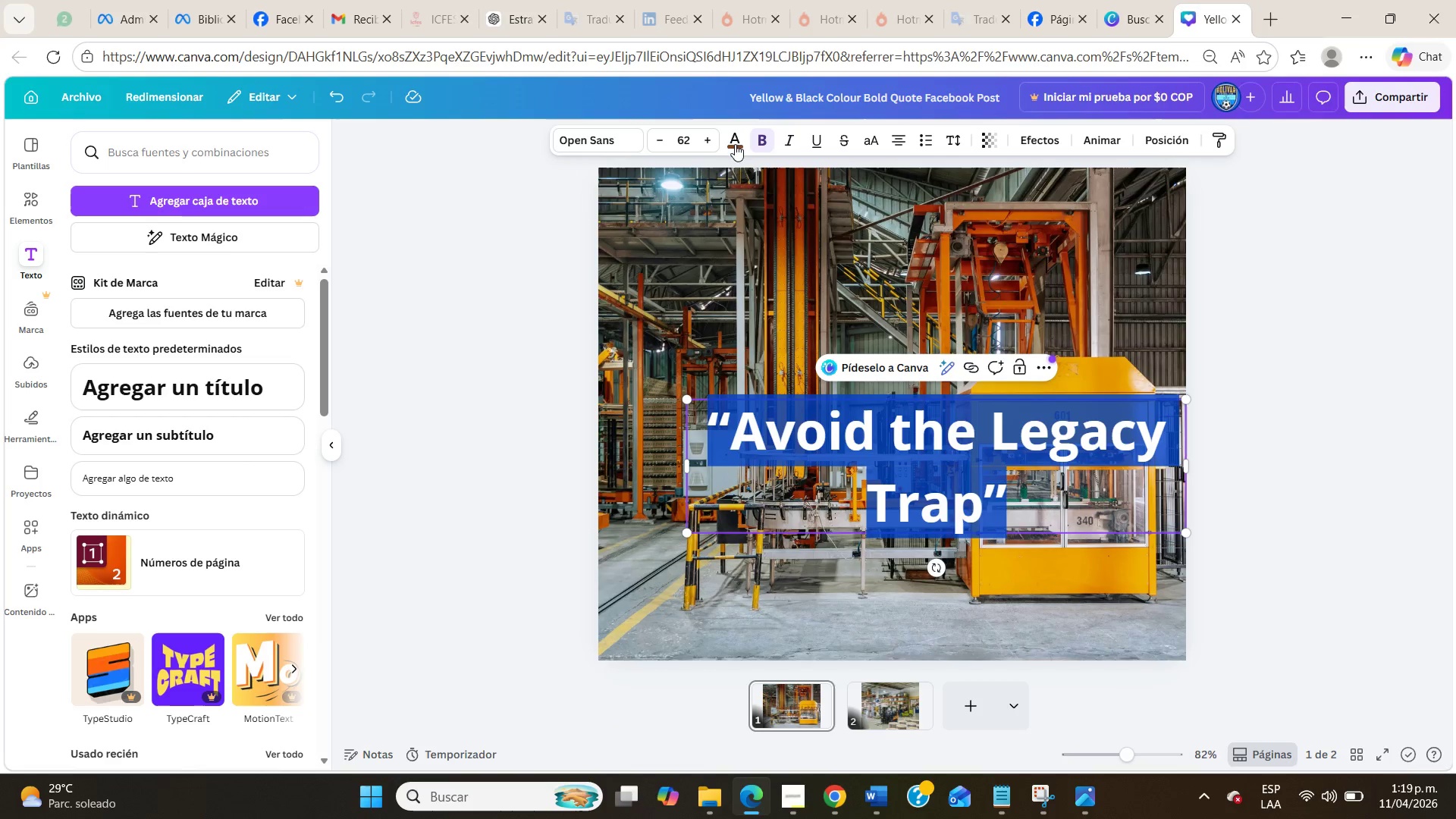 
left_click([739, 140])
 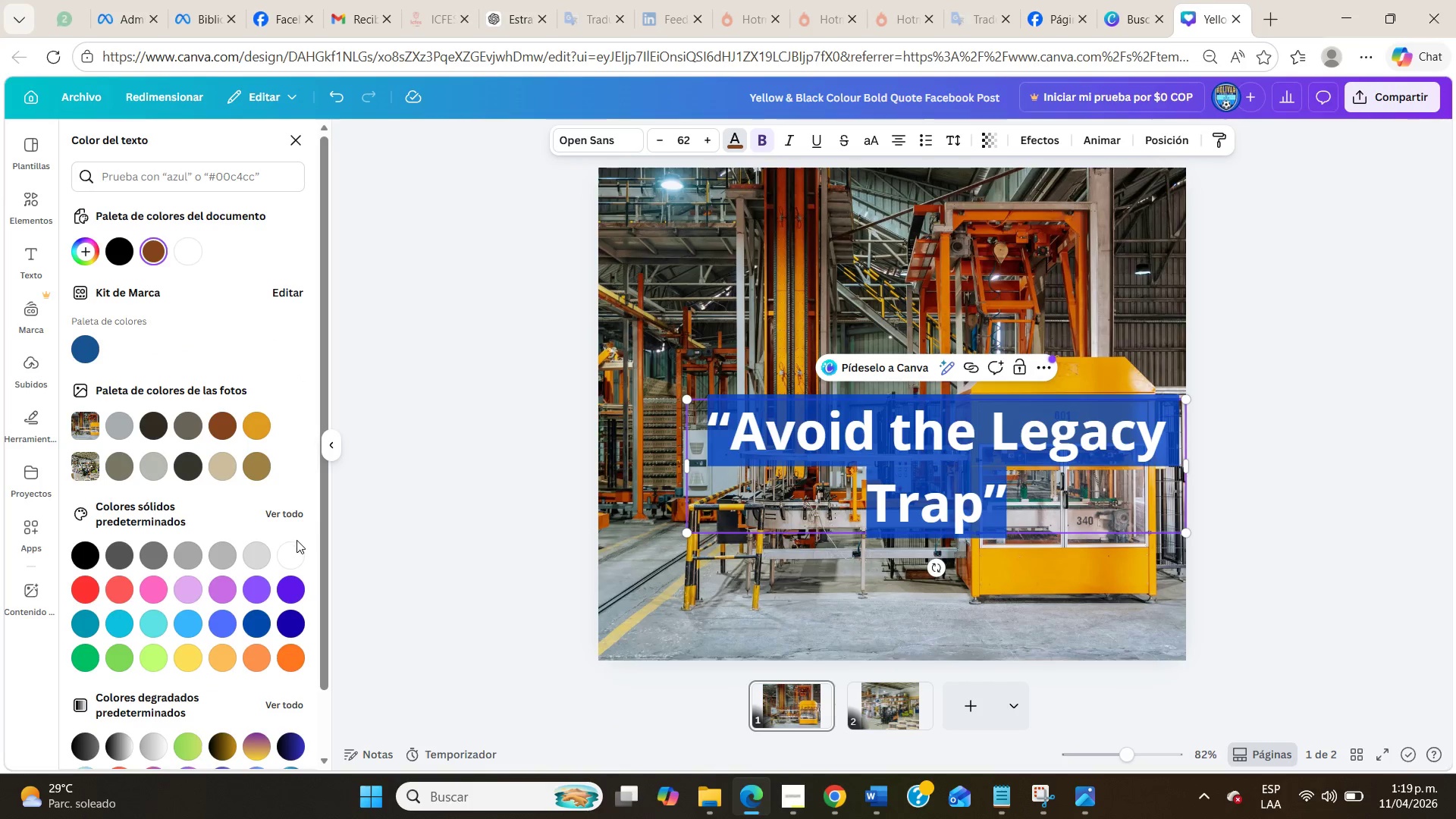 
left_click([295, 544])
 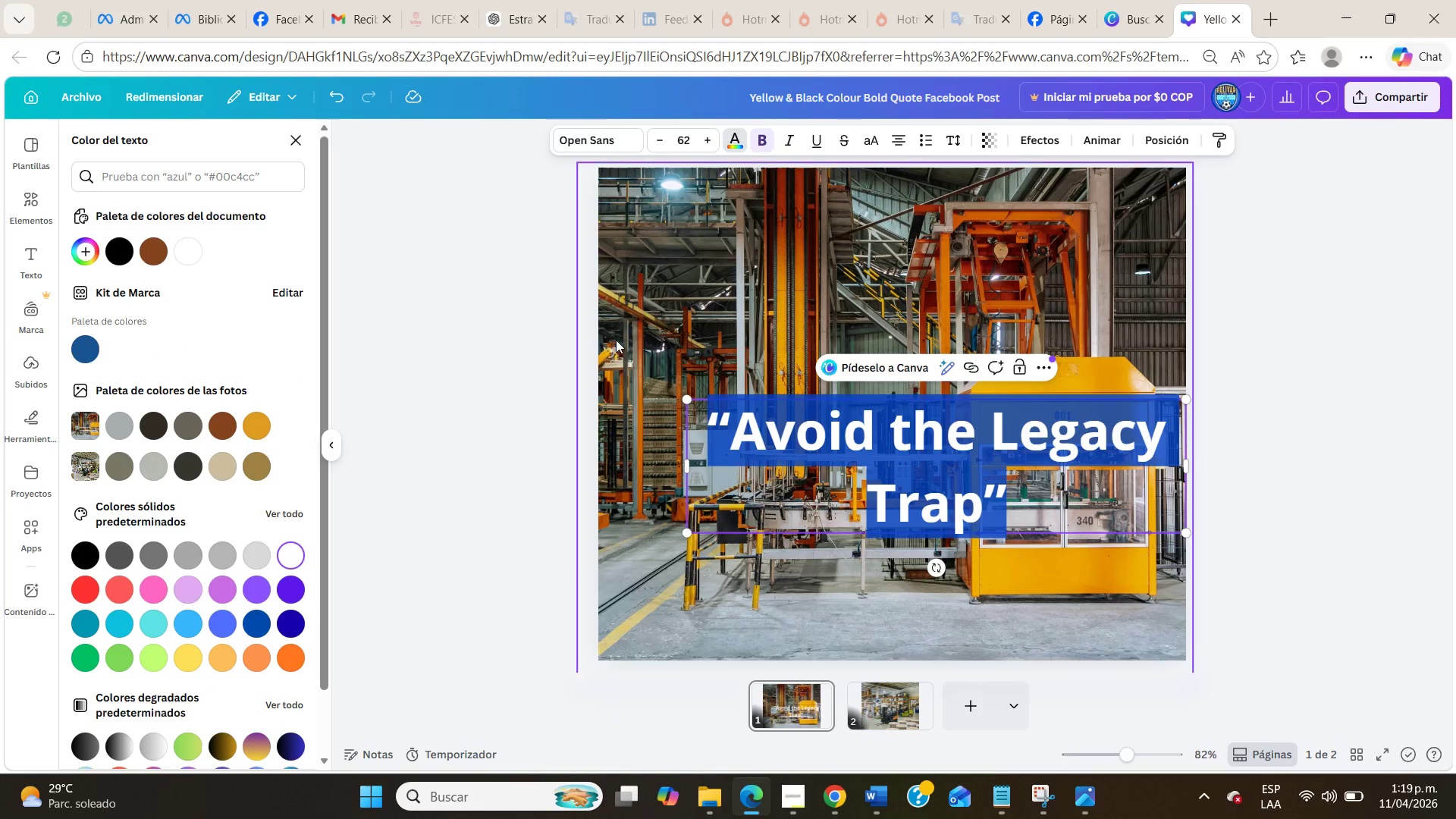 
left_click([621, 334])
 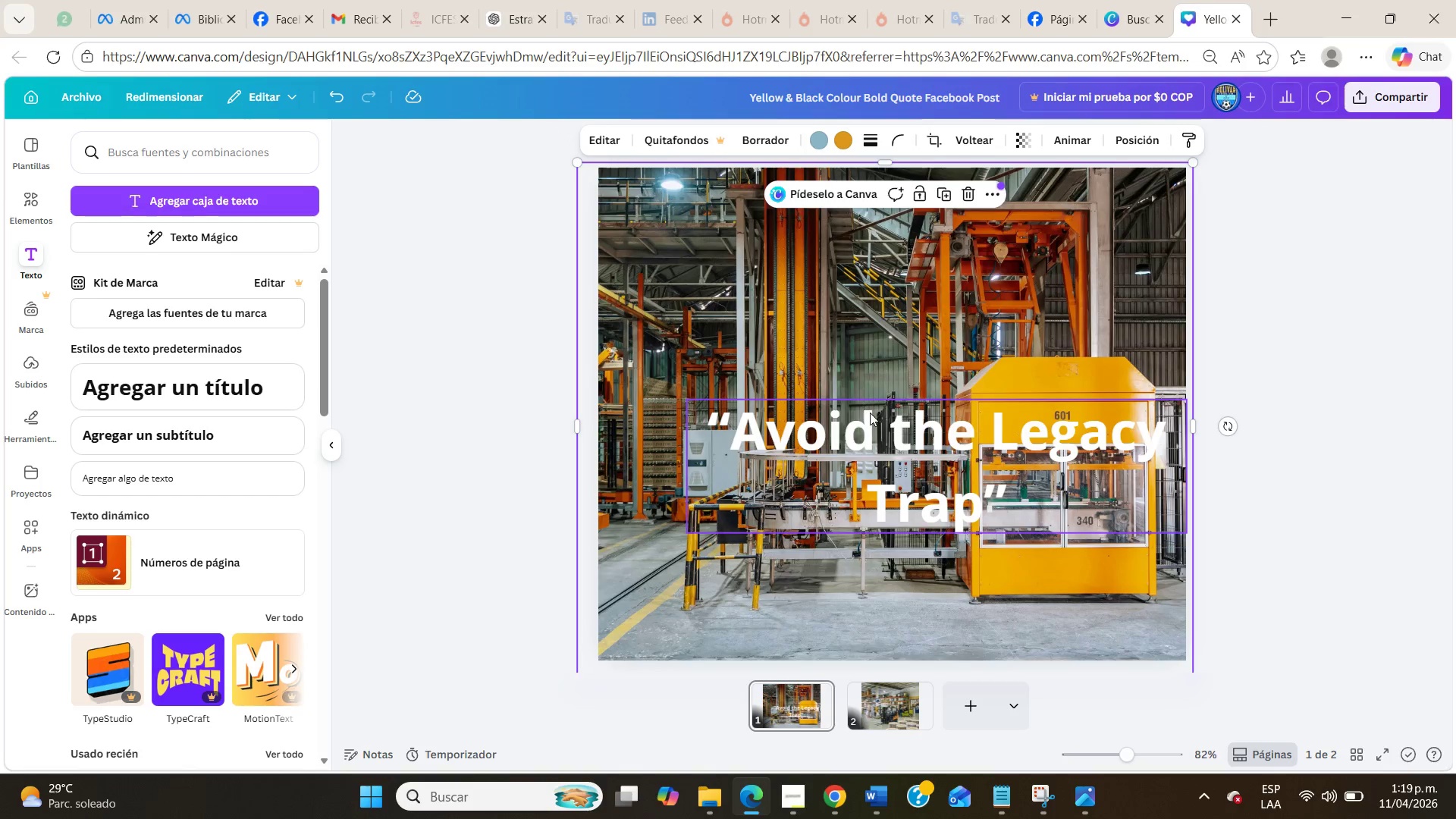 
left_click_drag(start_coordinate=[870, 413], to_coordinate=[831, 449])
 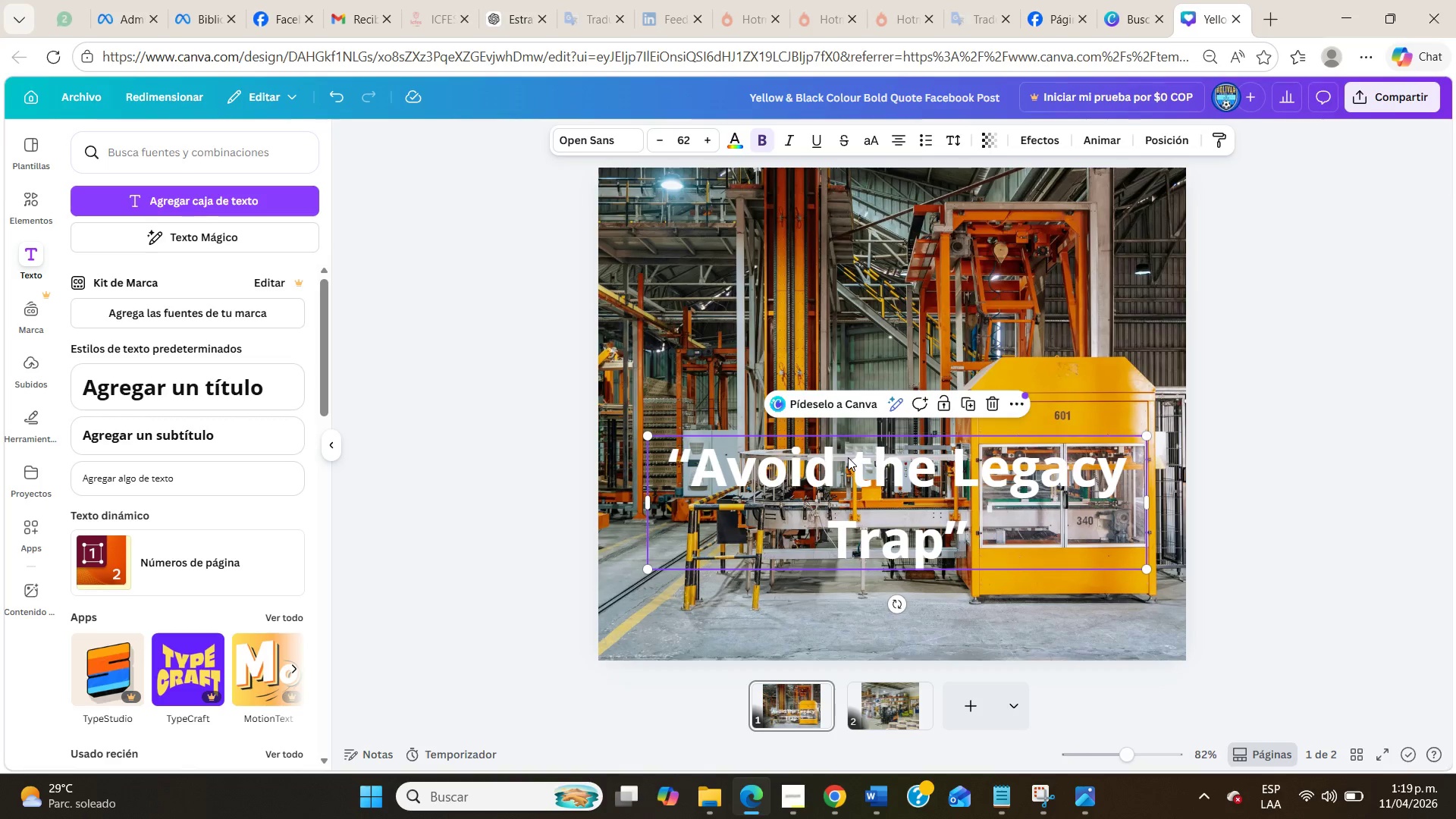 
double_click([848, 457])
 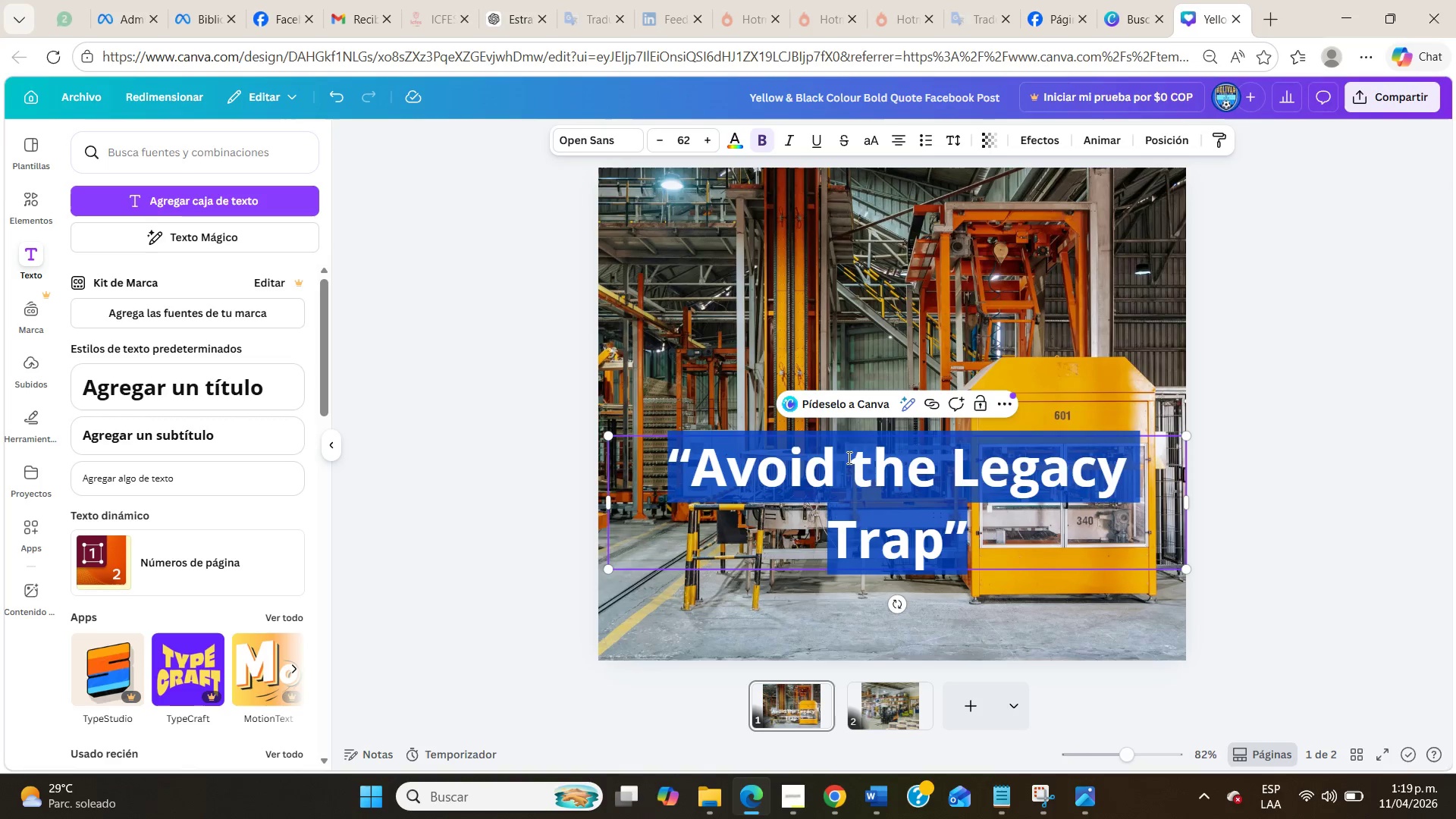 
triple_click([848, 457])
 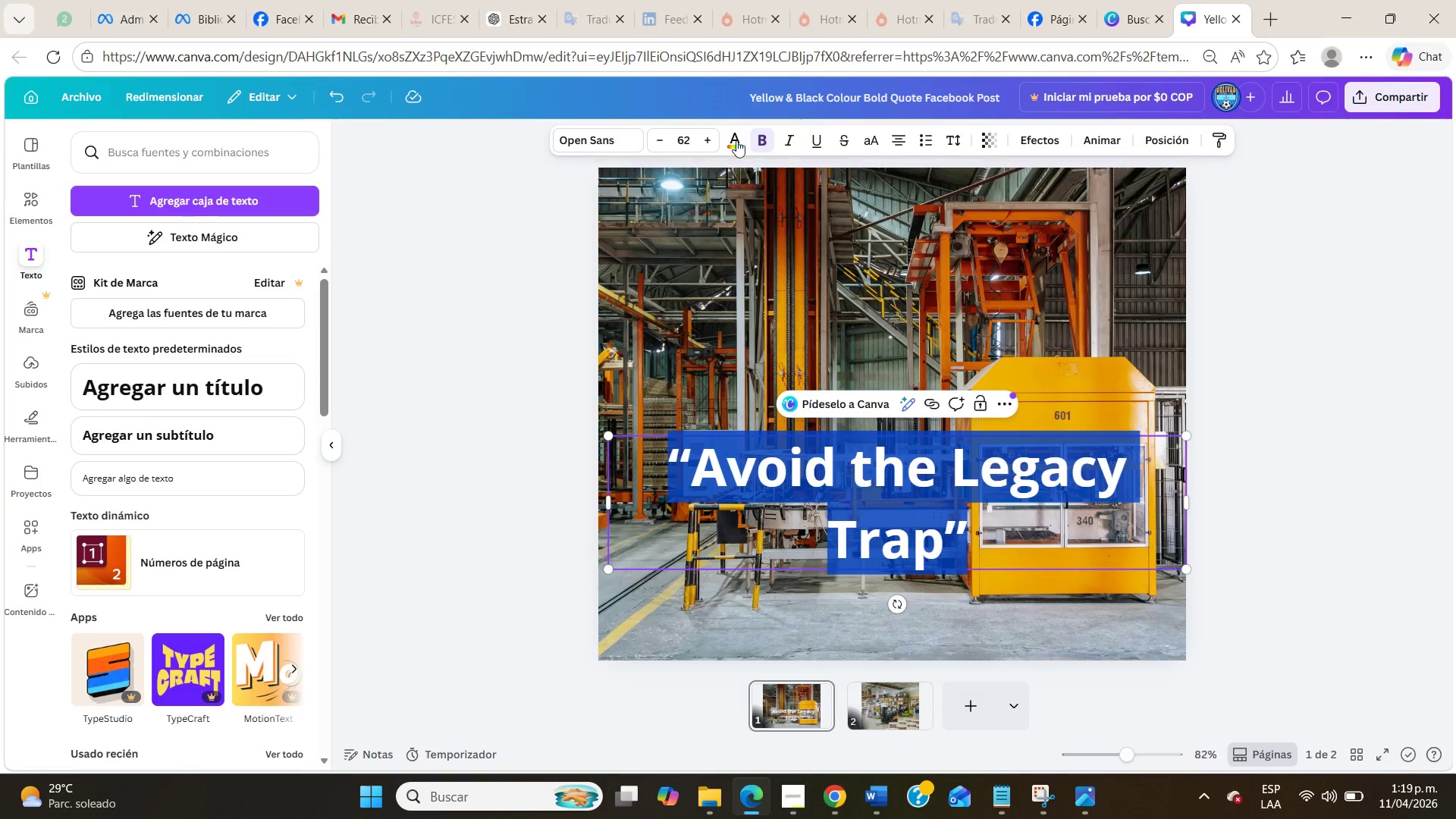 
left_click([755, 140])
 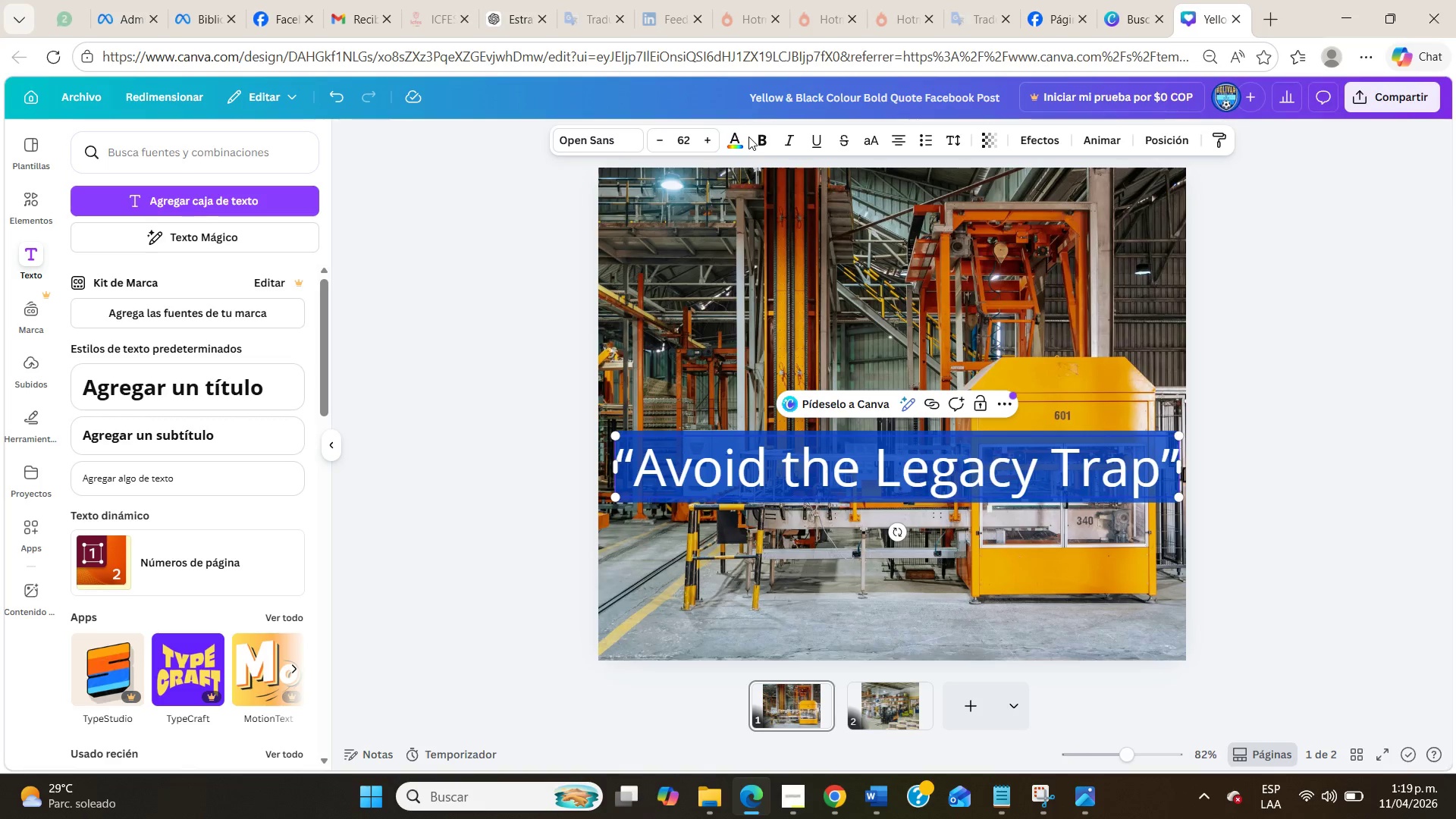 
left_click([752, 140])
 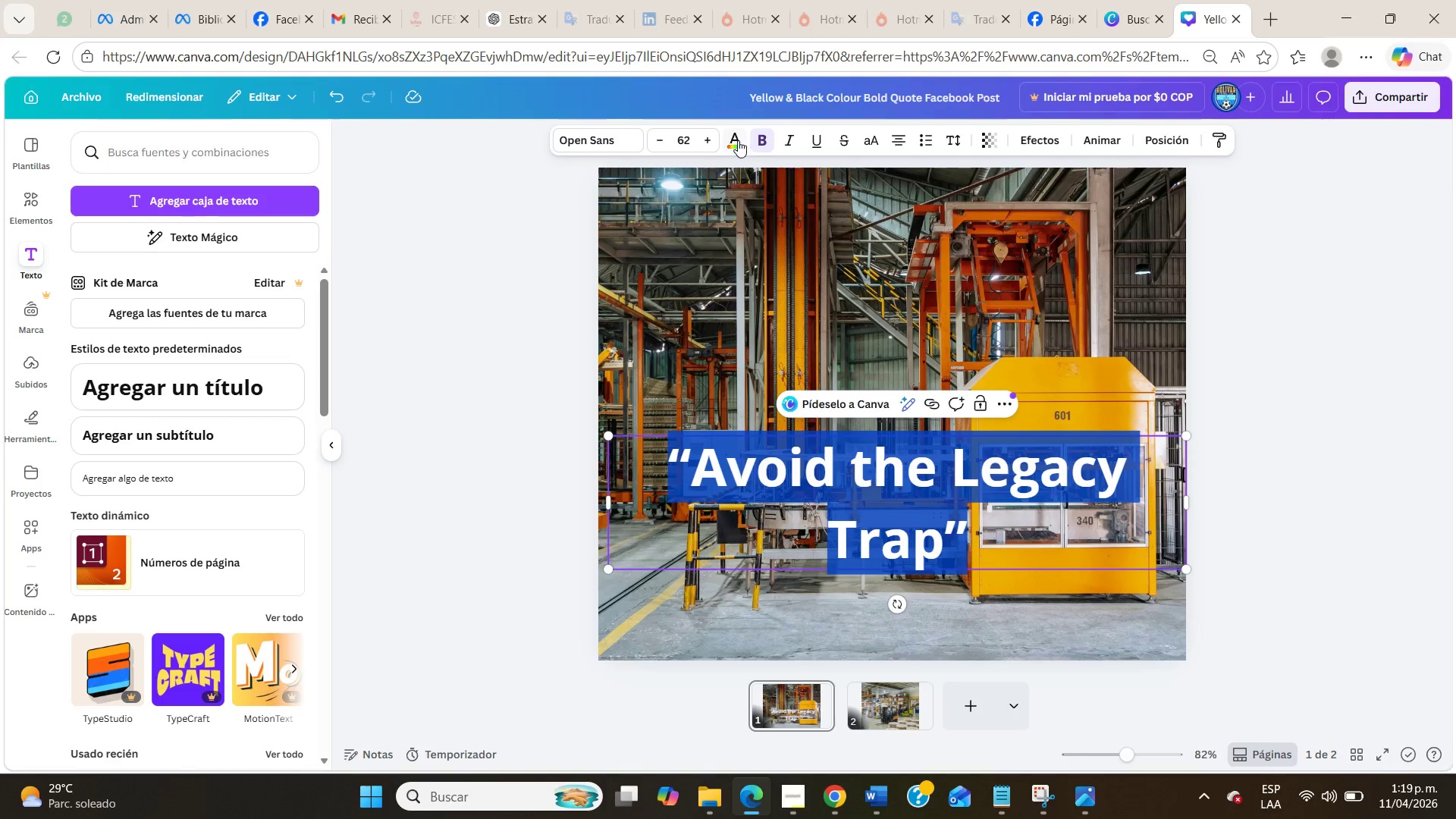 
left_click([737, 140])
 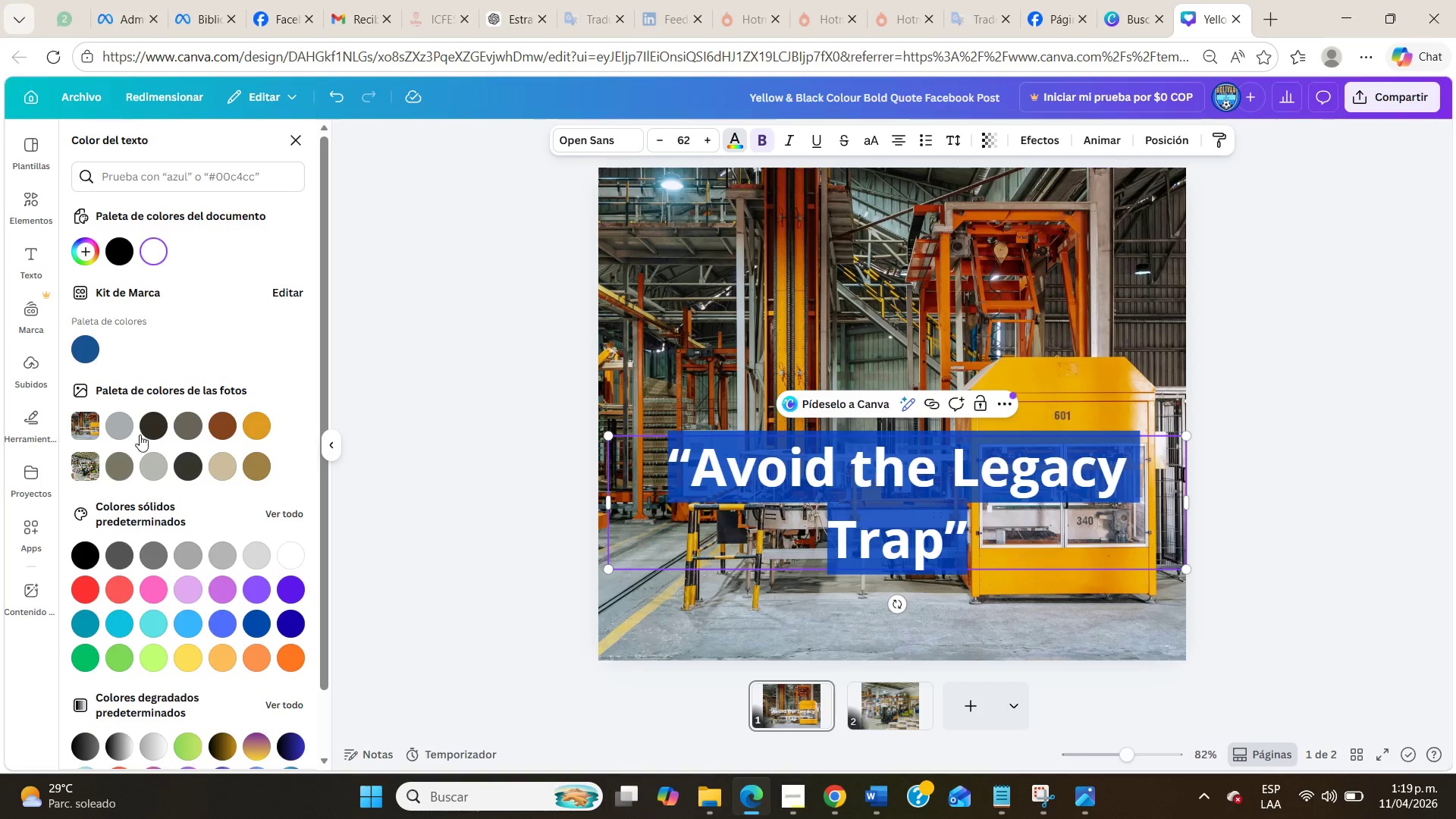 
left_click([152, 425])
 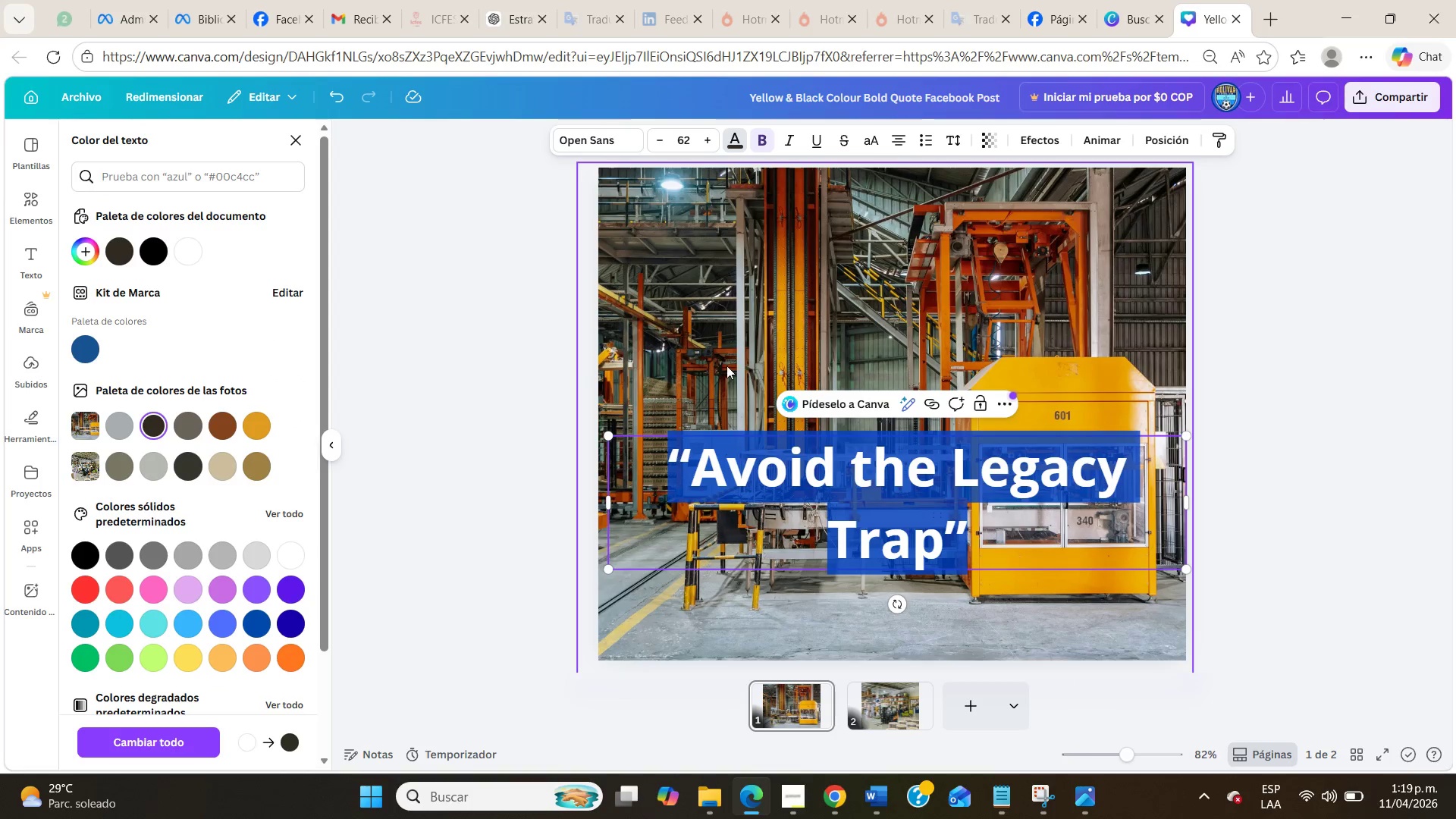 
left_click([727, 365])
 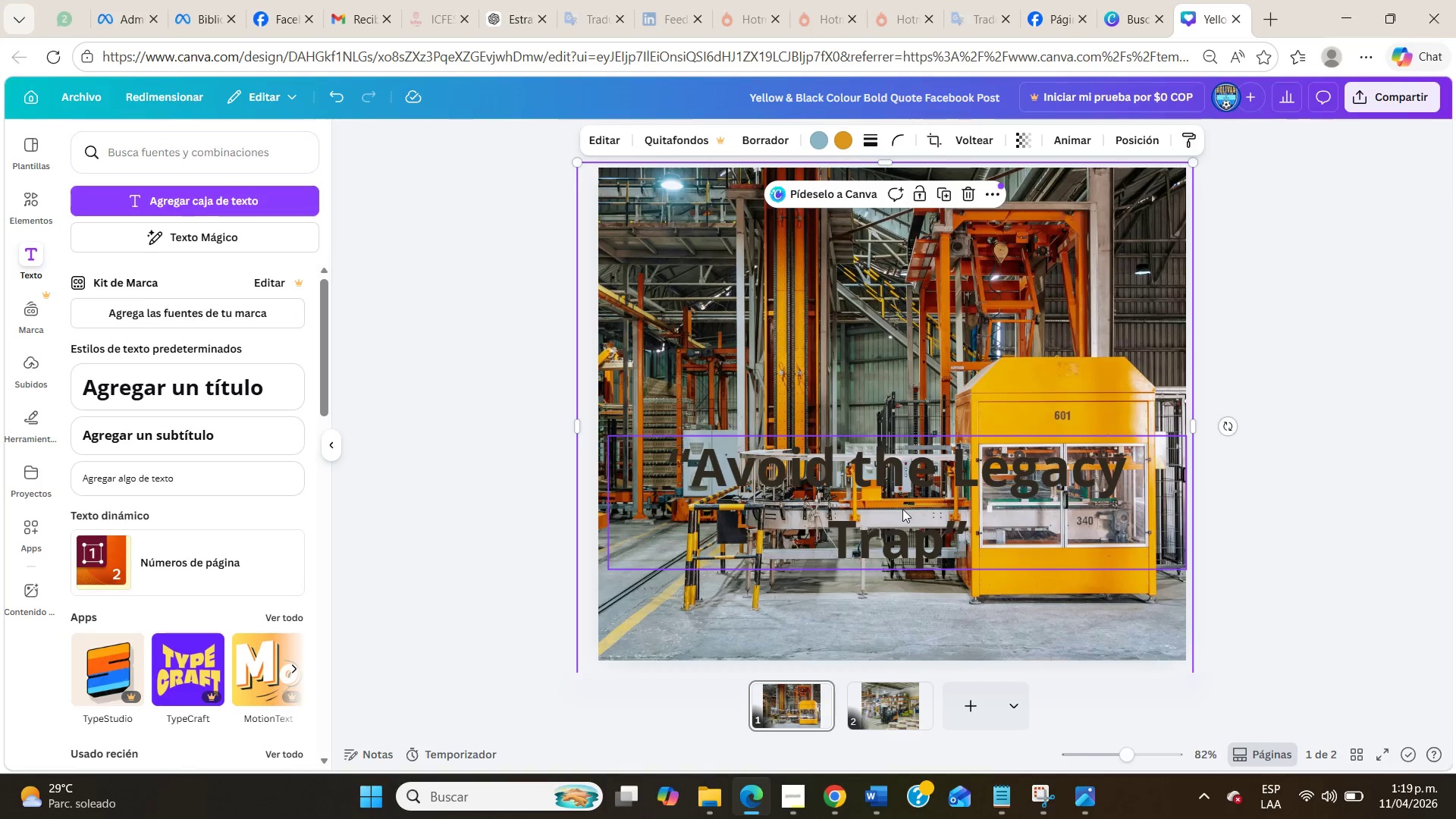 
double_click([903, 509])
 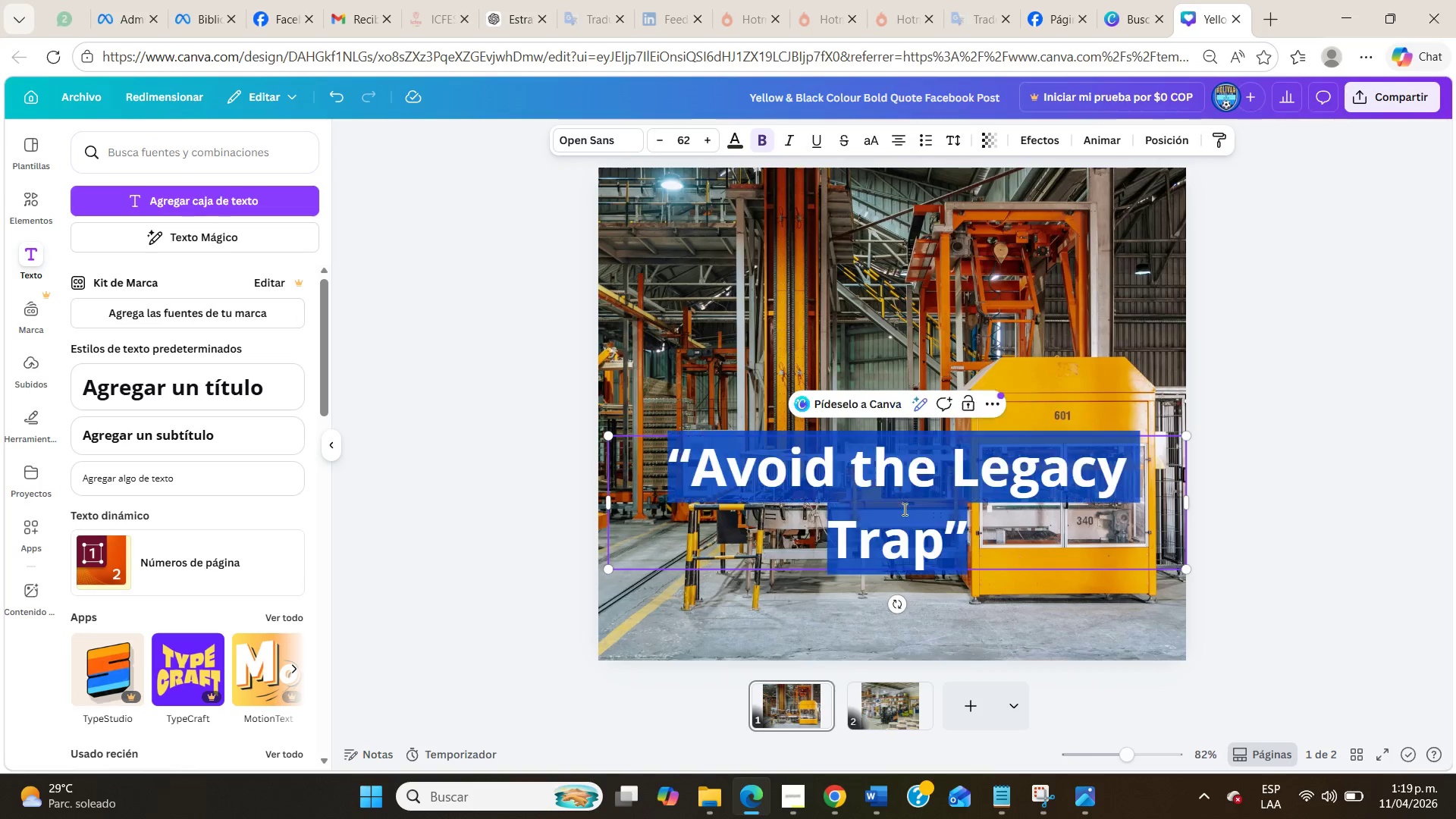 
triple_click([903, 509])
 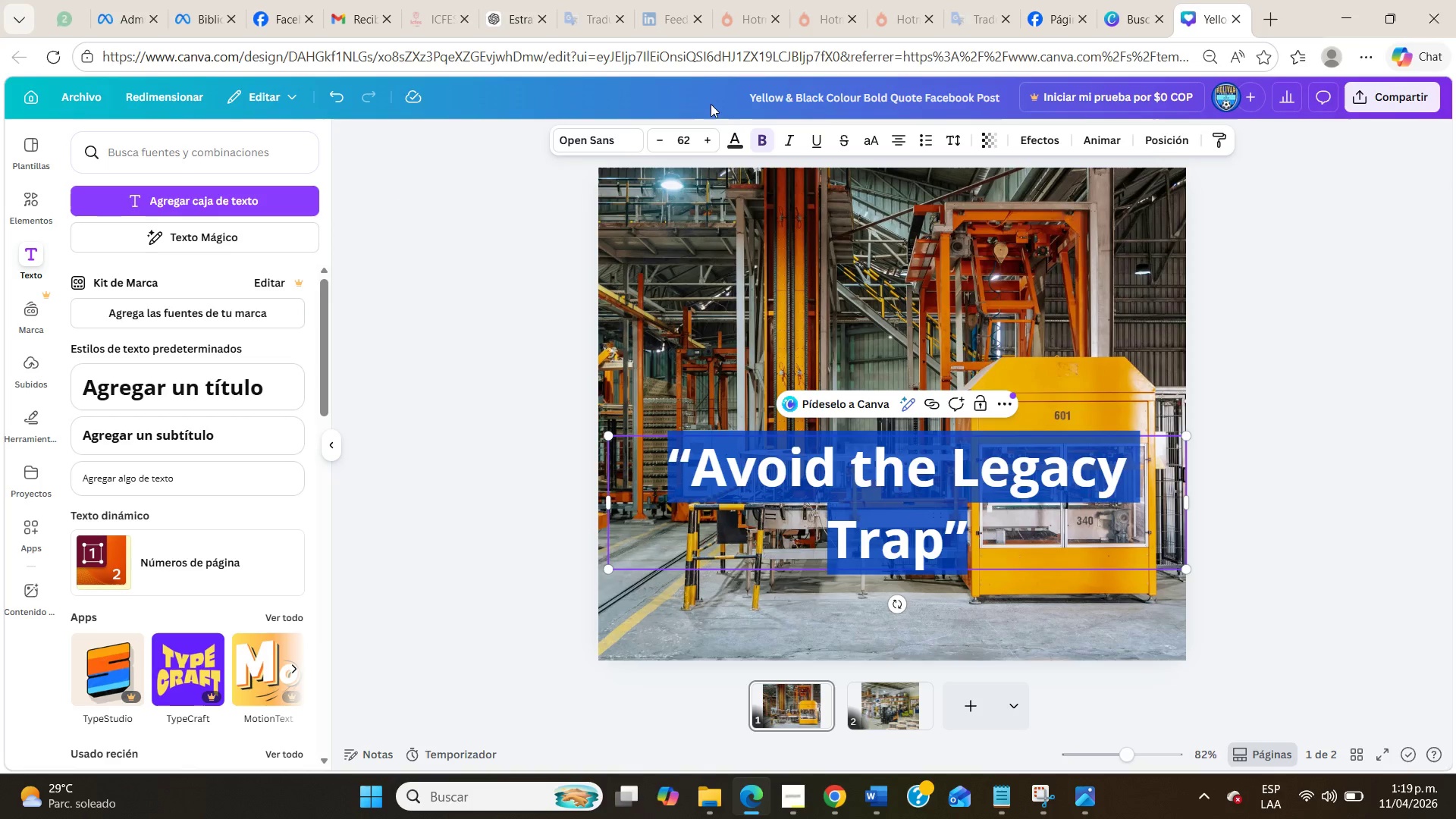 
left_click([742, 145])
 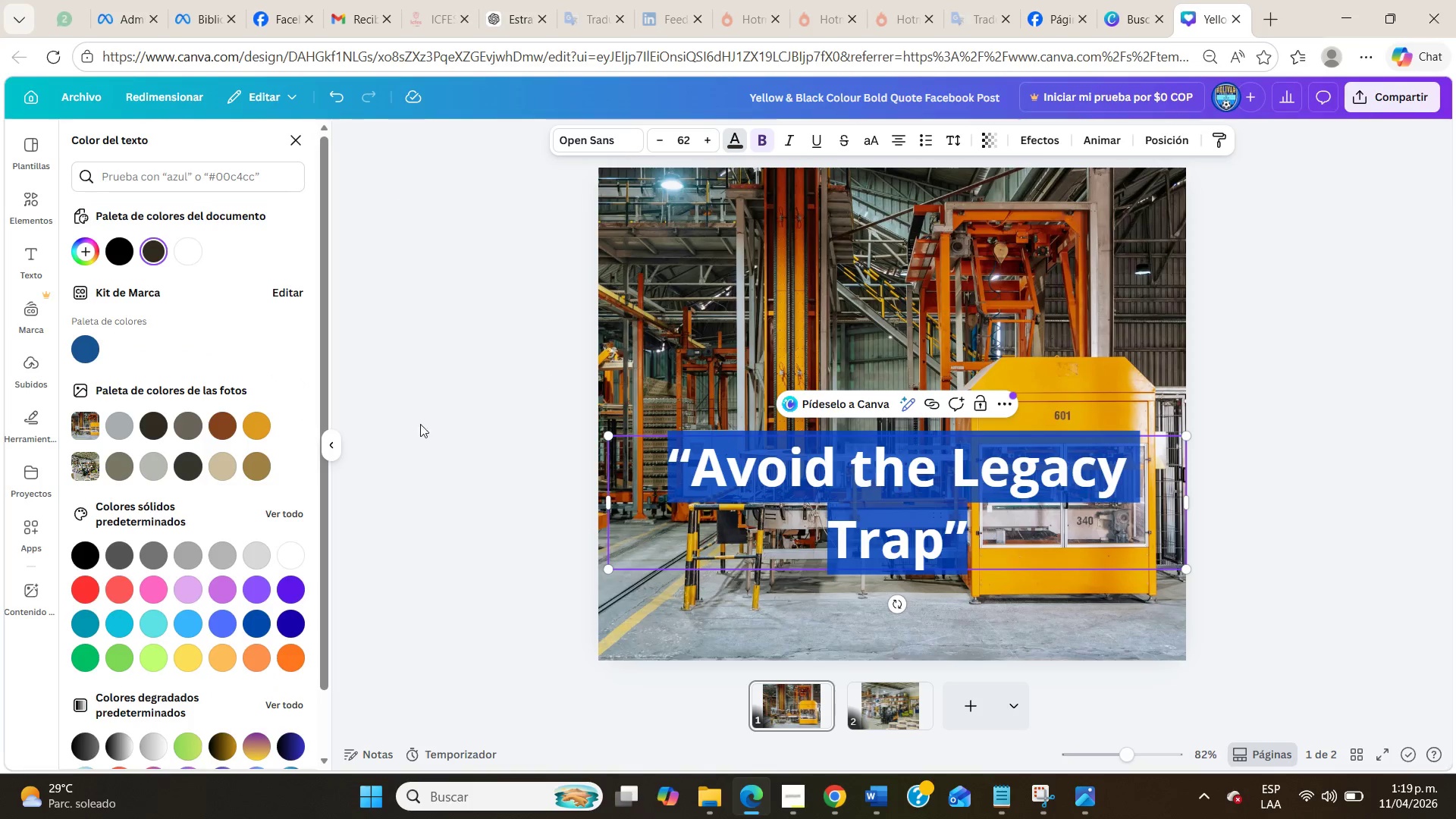 
mouse_move([259, 477])
 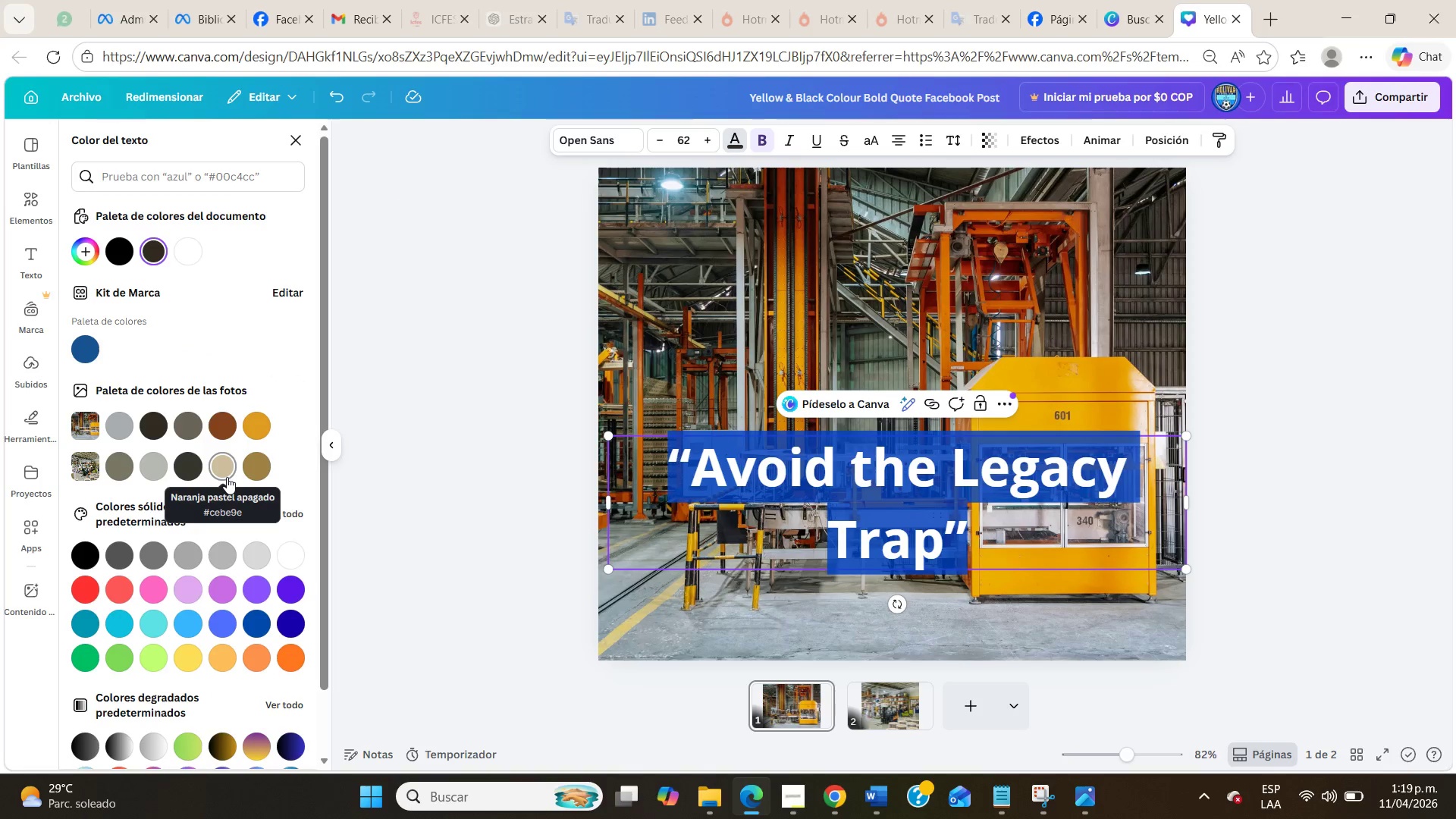 
left_click([227, 477])
 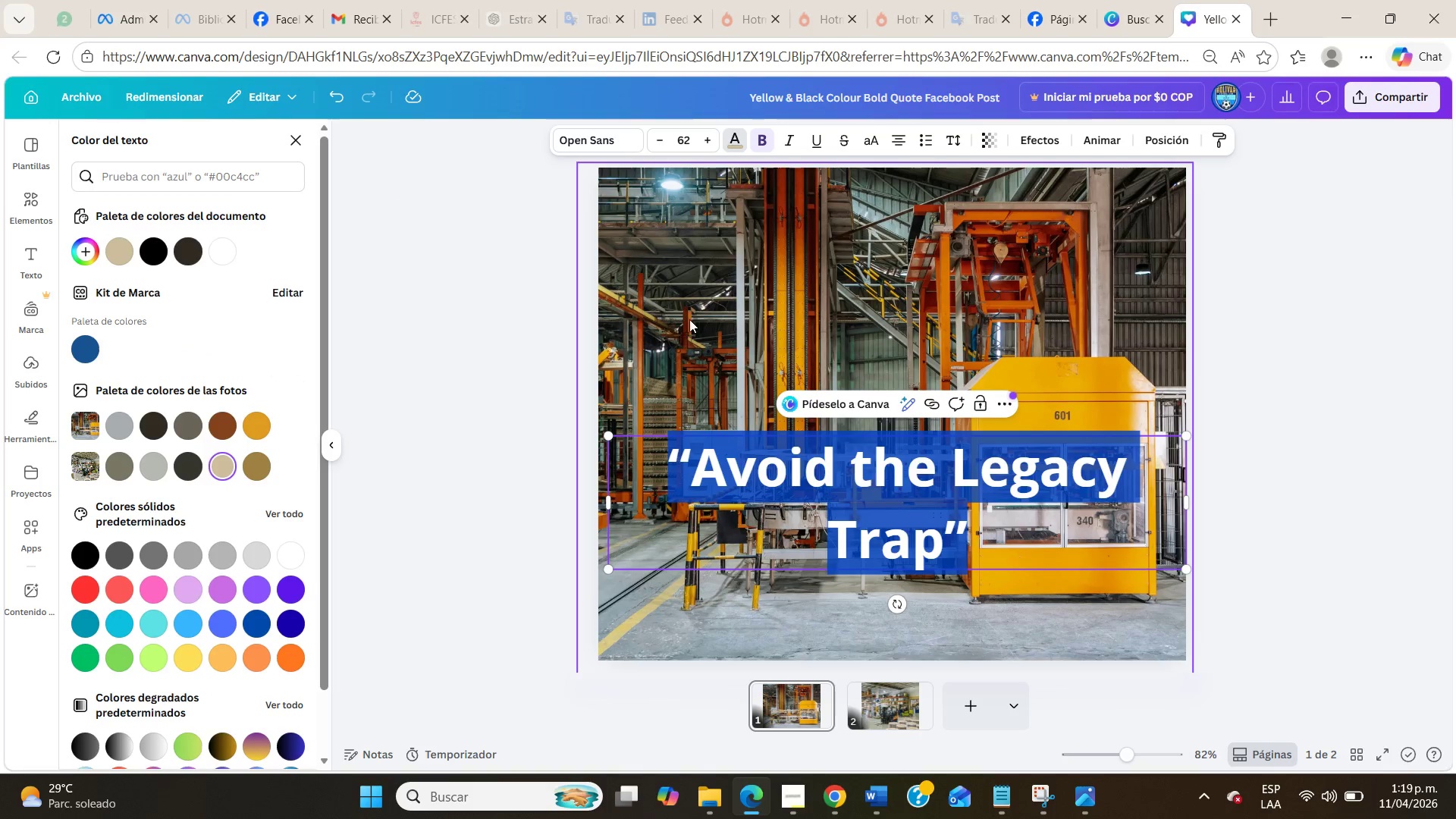 
left_click([689, 319])
 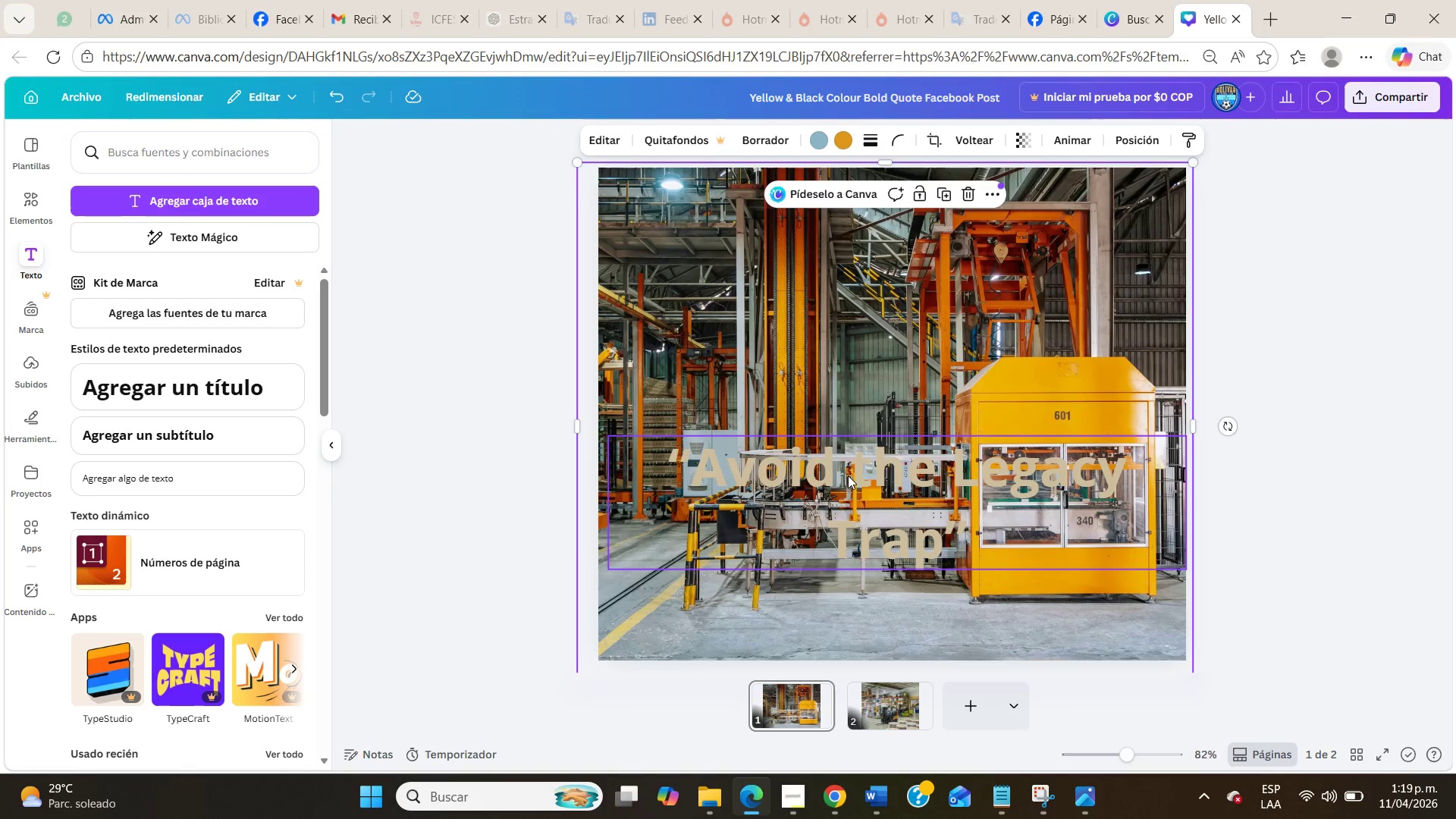 
double_click([848, 475])
 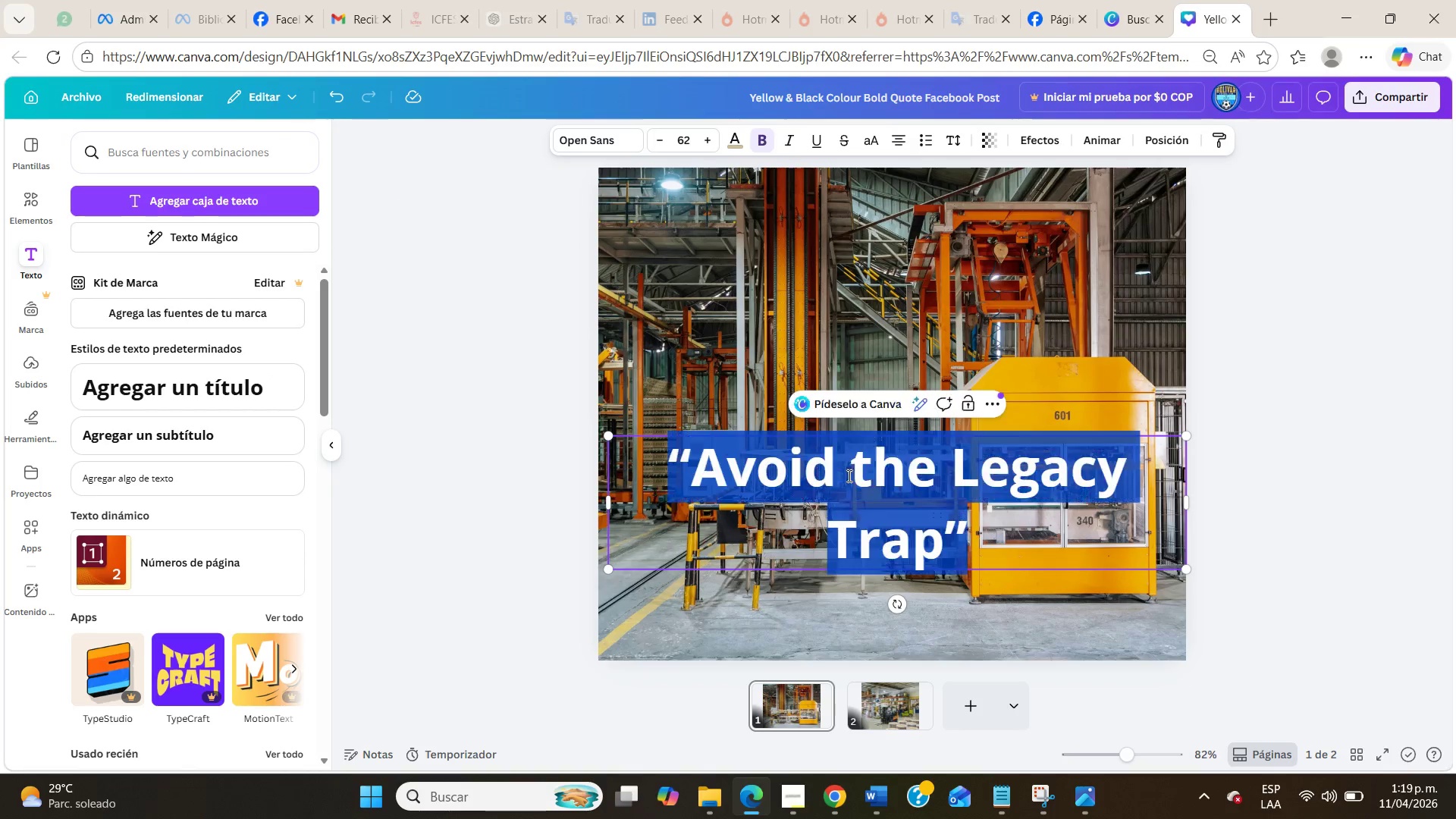 
triple_click([848, 475])
 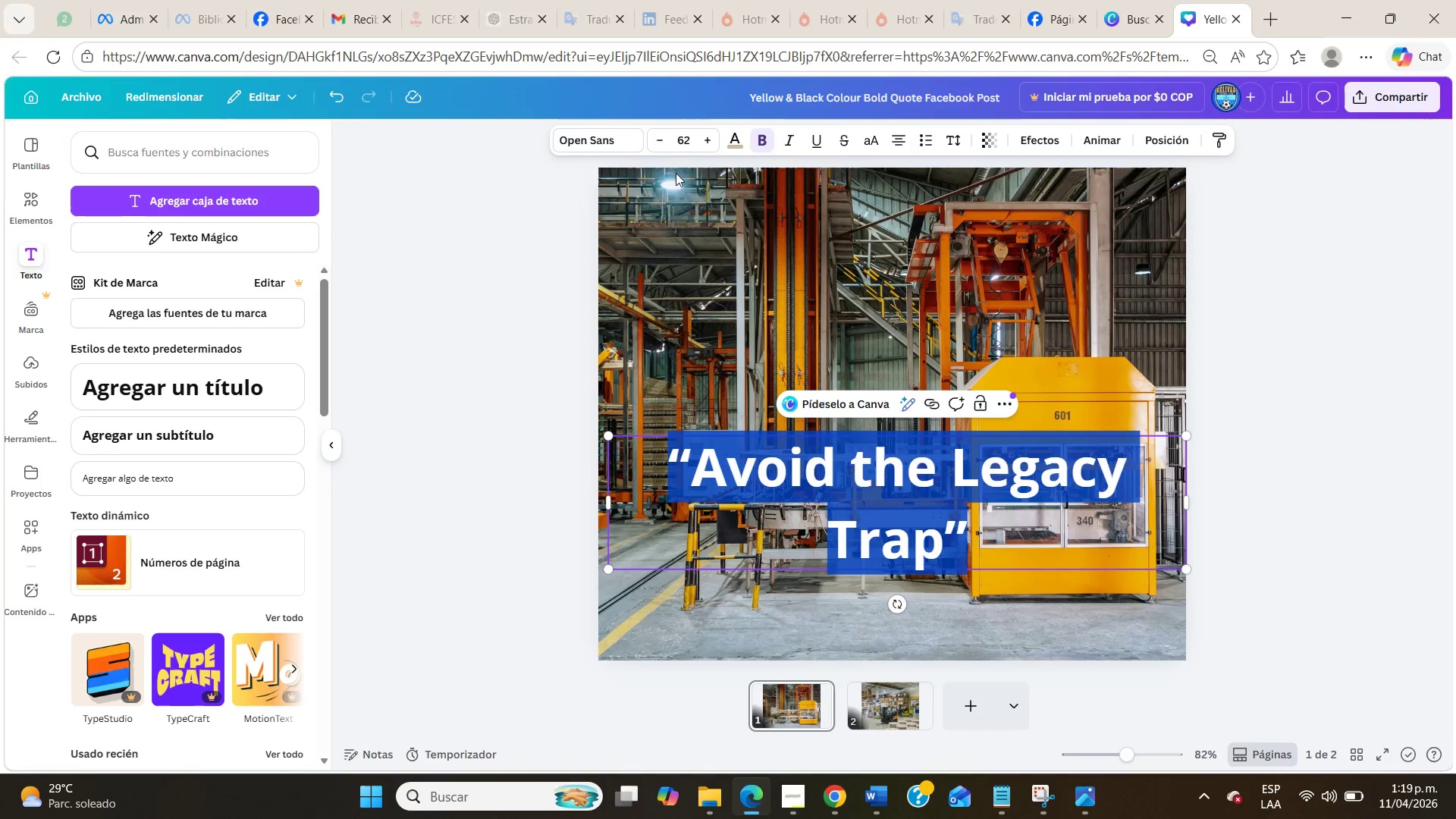 
left_click([742, 140])
 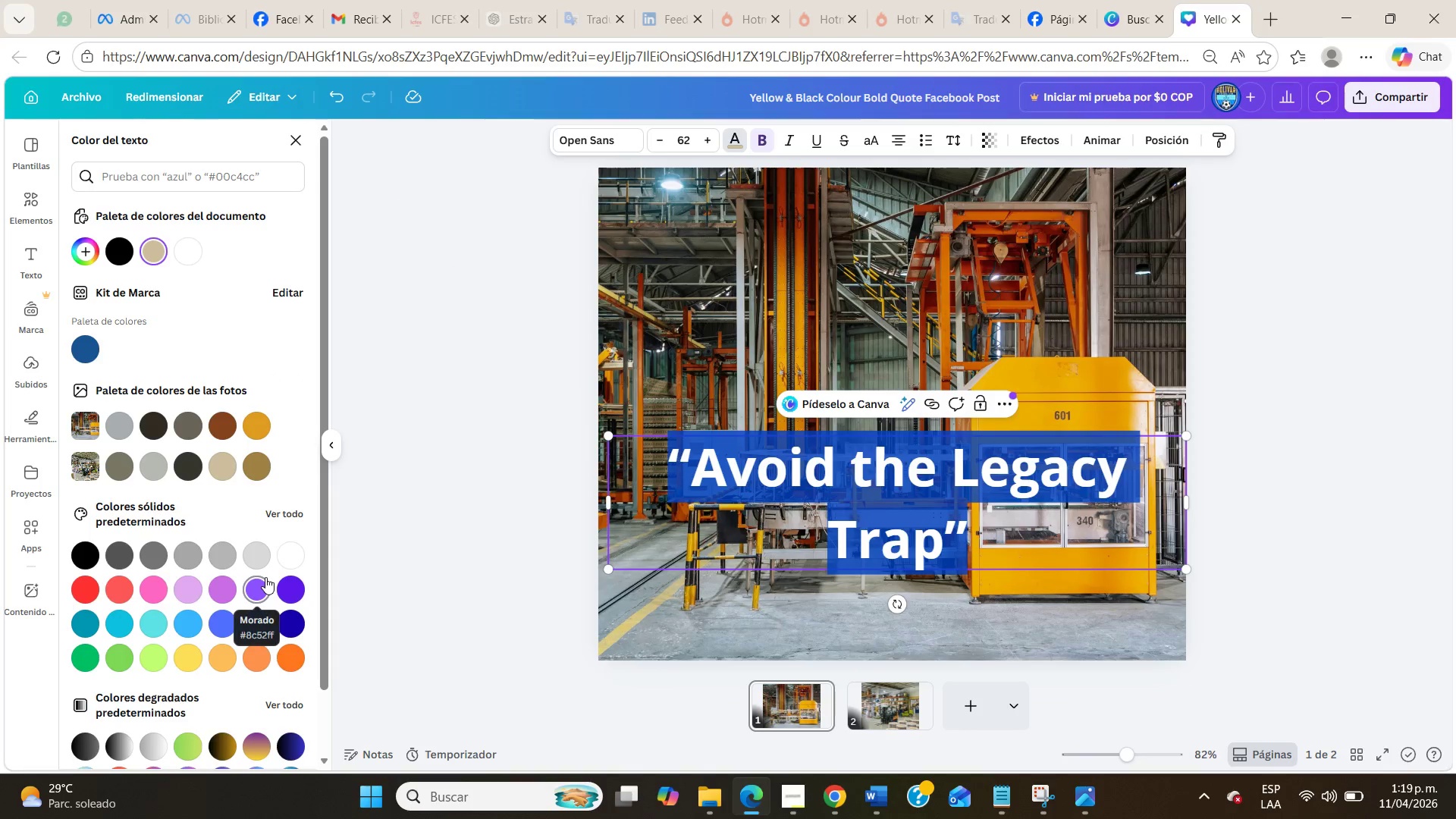 
left_click([282, 554])
 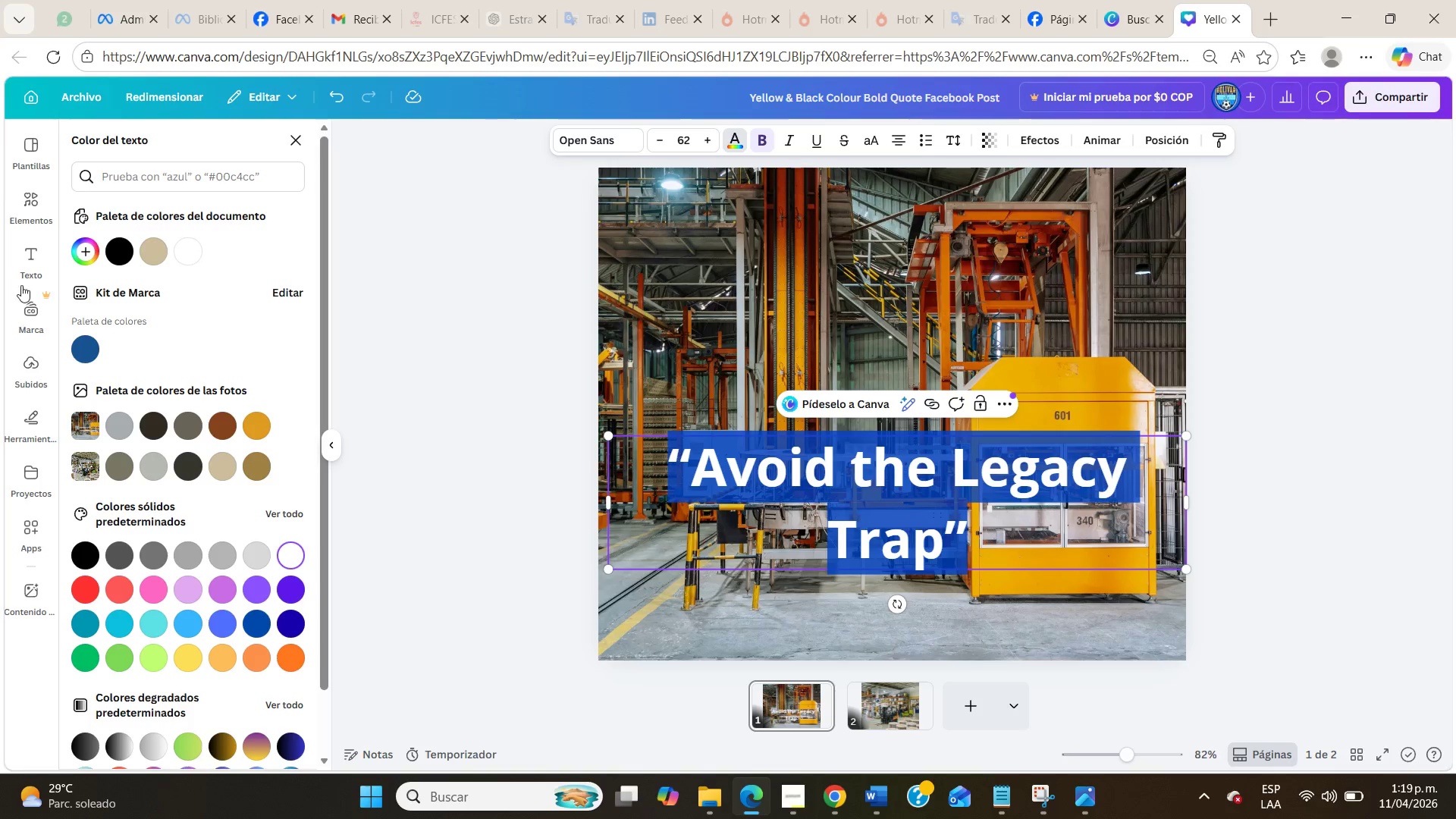 
left_click([22, 259])
 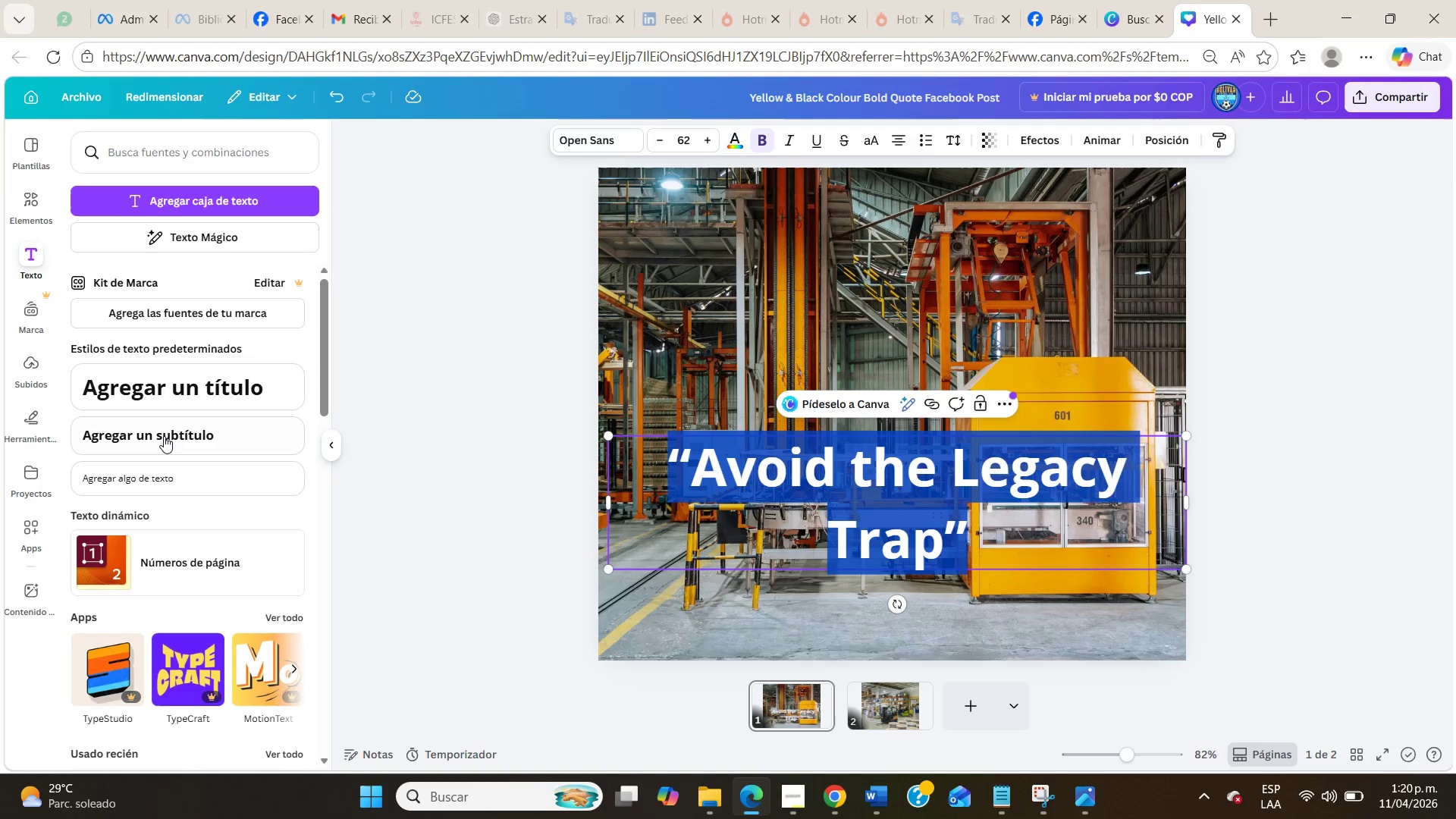 
left_click_drag(start_coordinate=[165, 441], to_coordinate=[830, 584])
 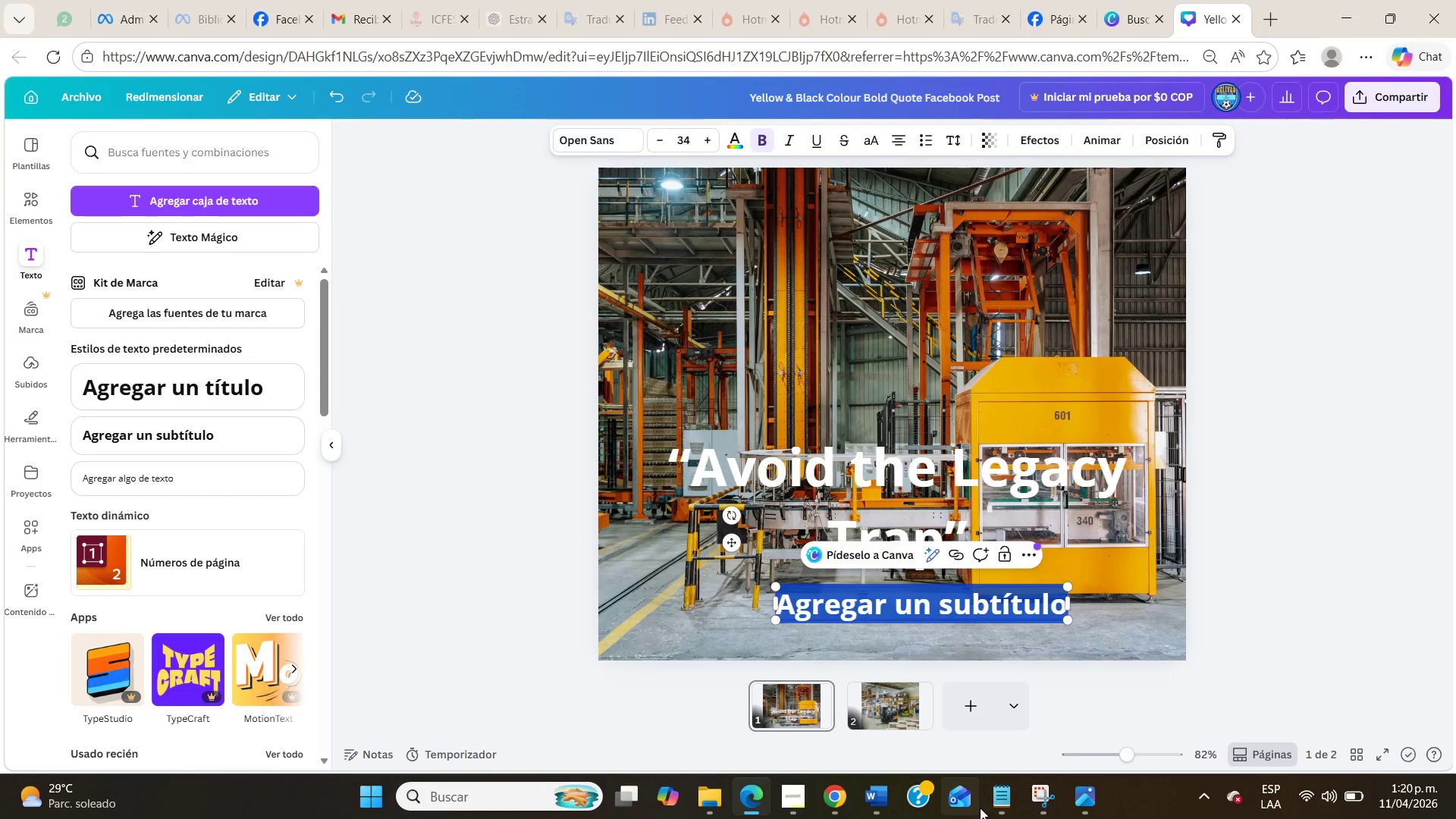 
left_click([1089, 808])
 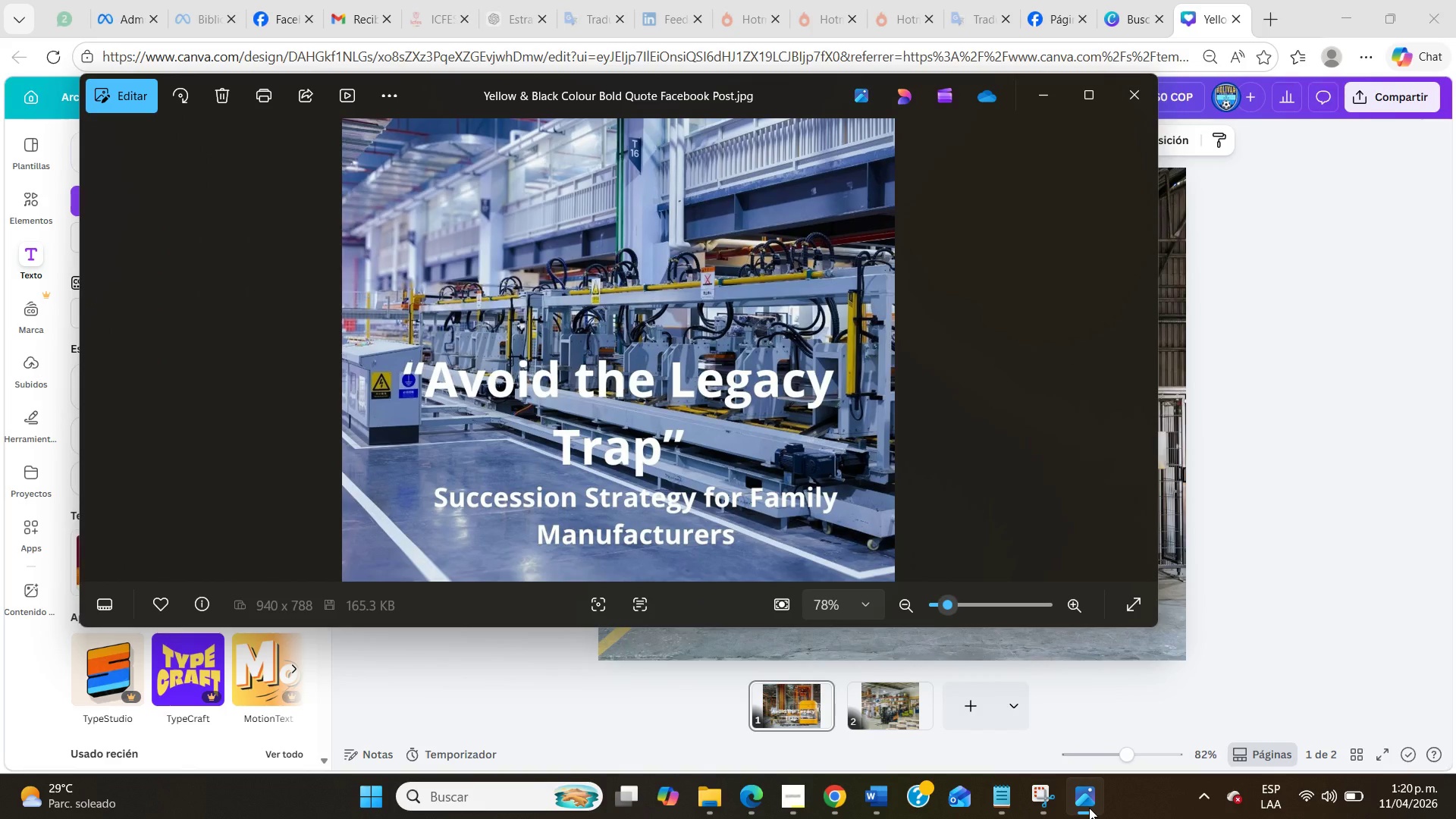 
left_click([1089, 808])
 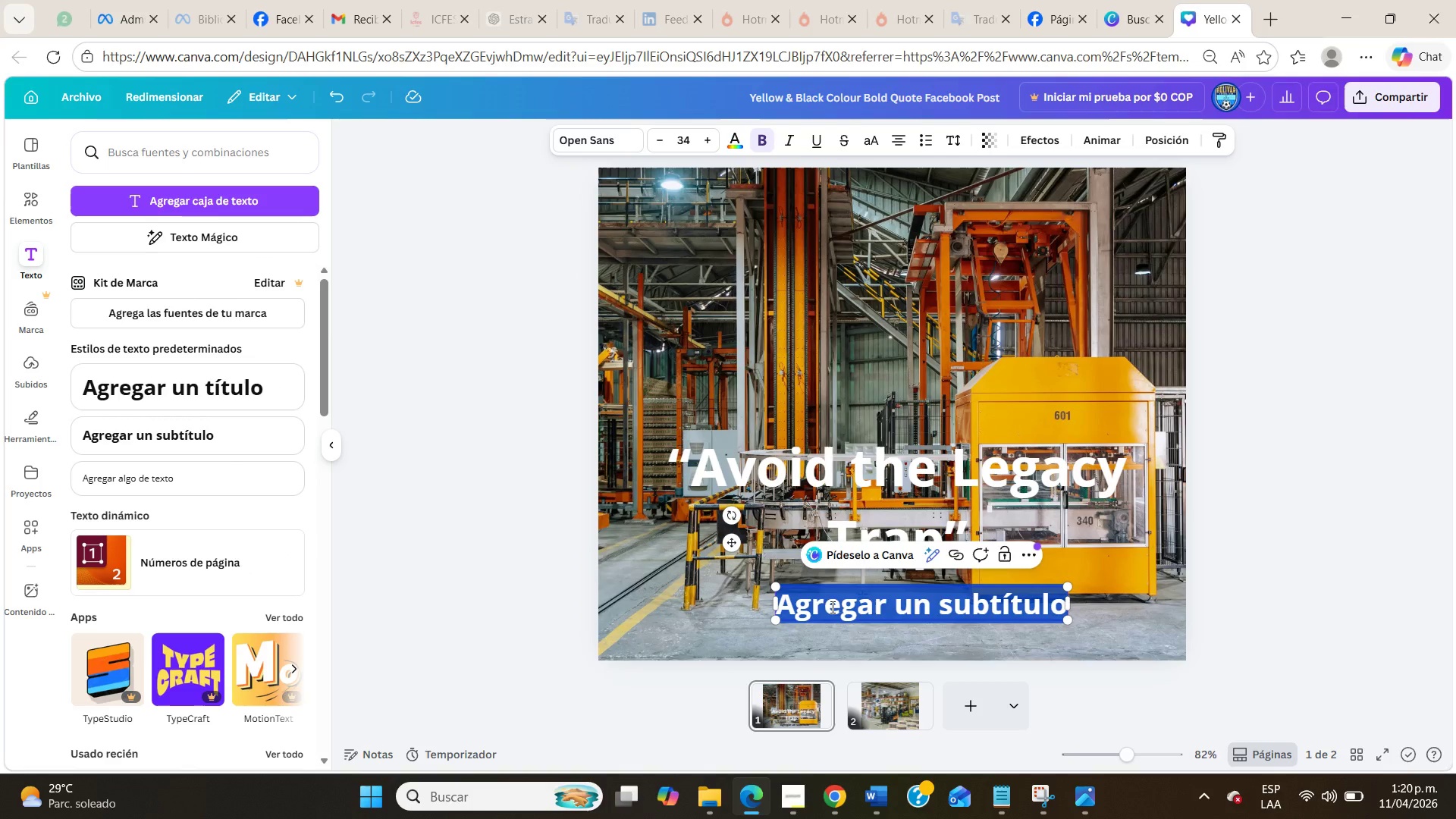 
type(Succession )
 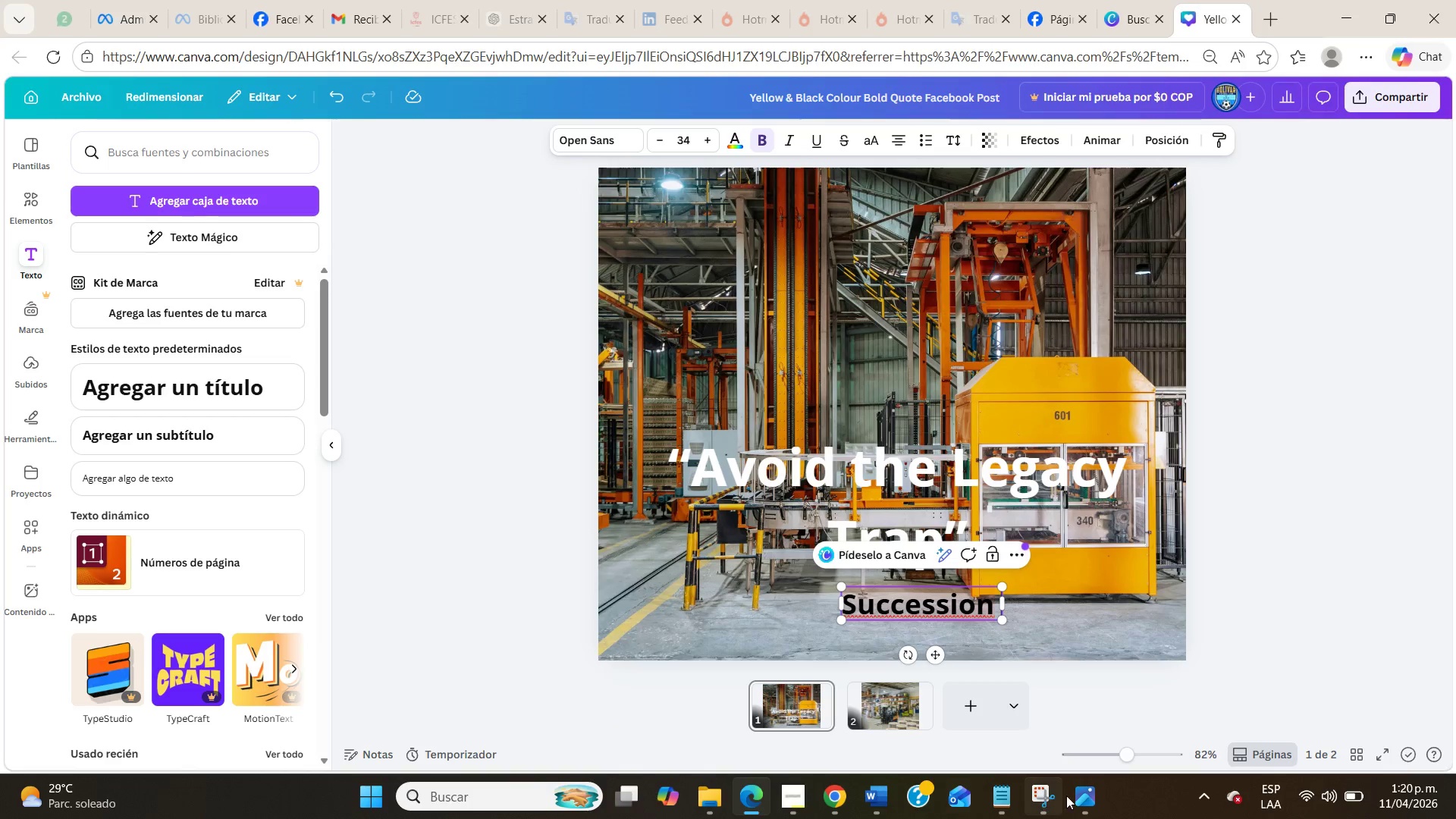 
left_click([1096, 795])
 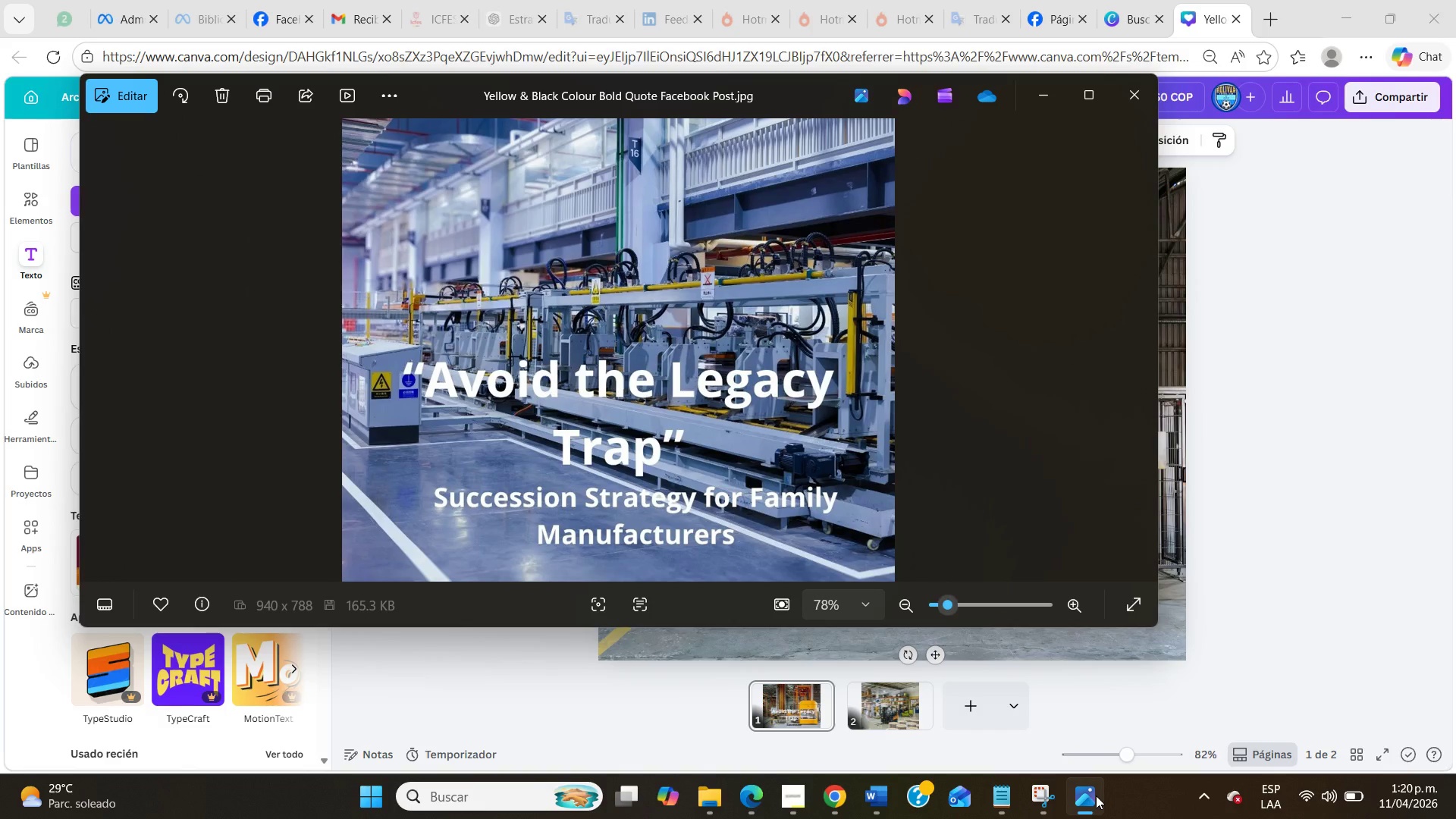 
left_click([1096, 795])
 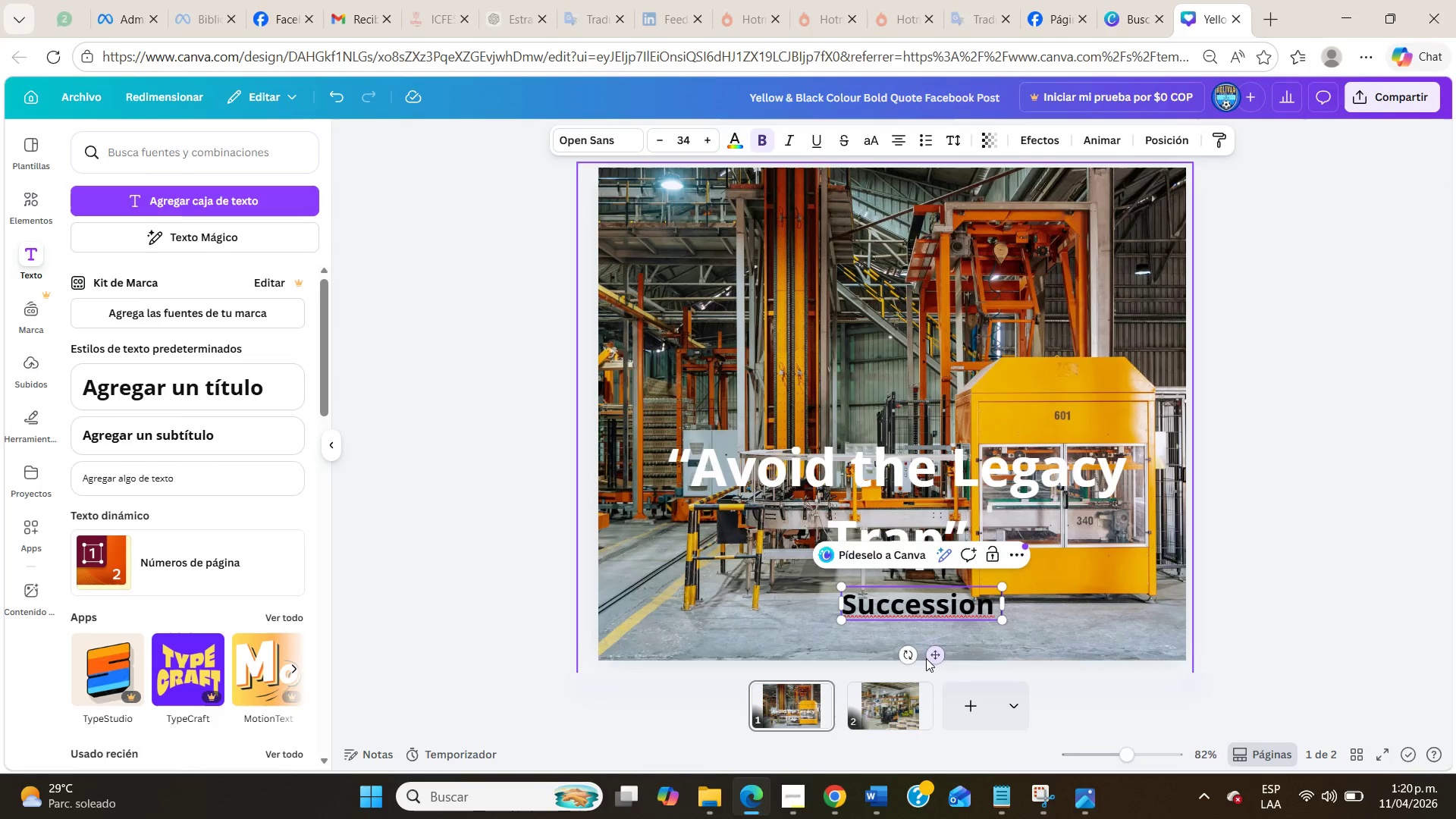 
type(Strategy for Family )
 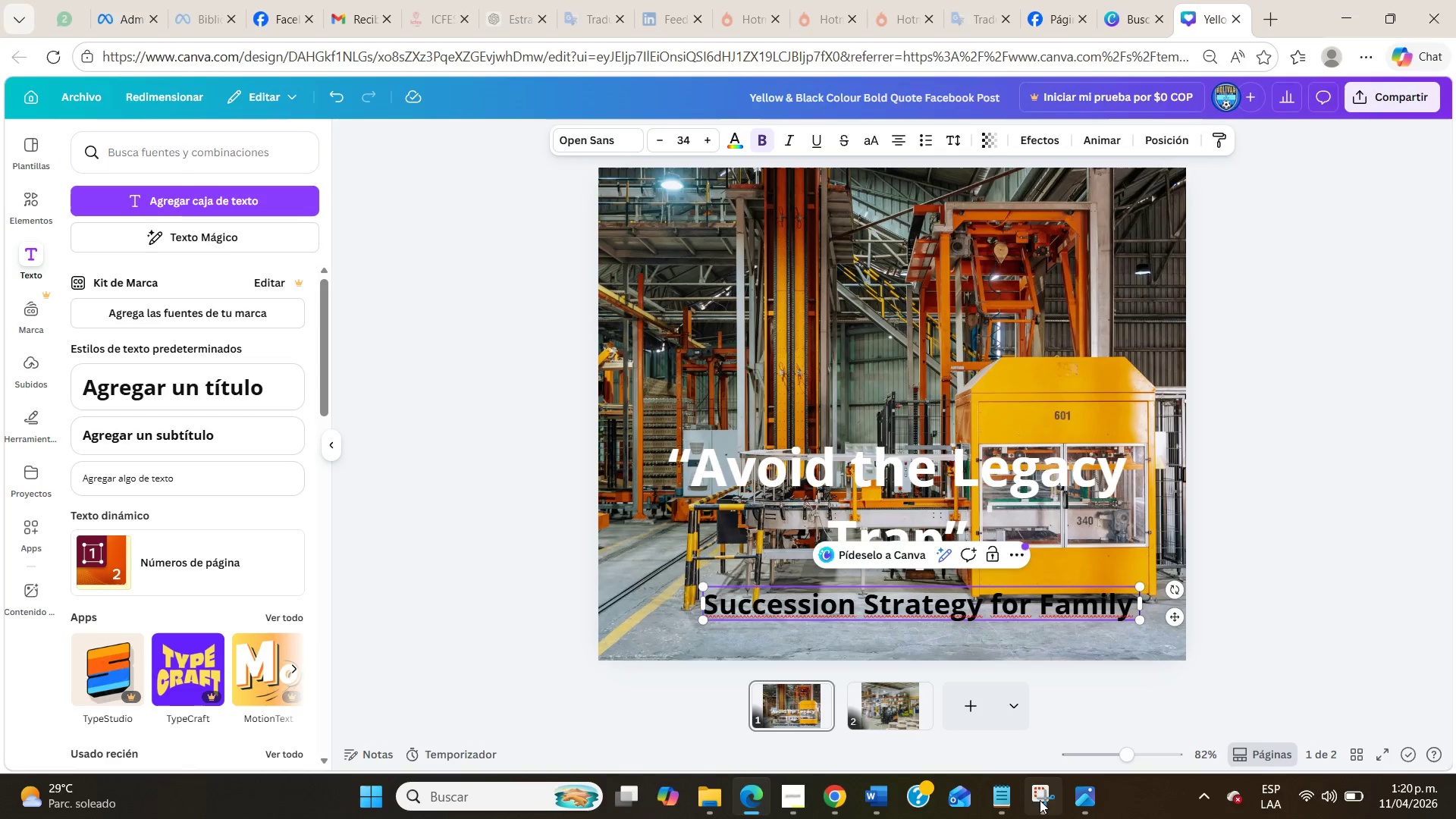 
left_click([1075, 799])
 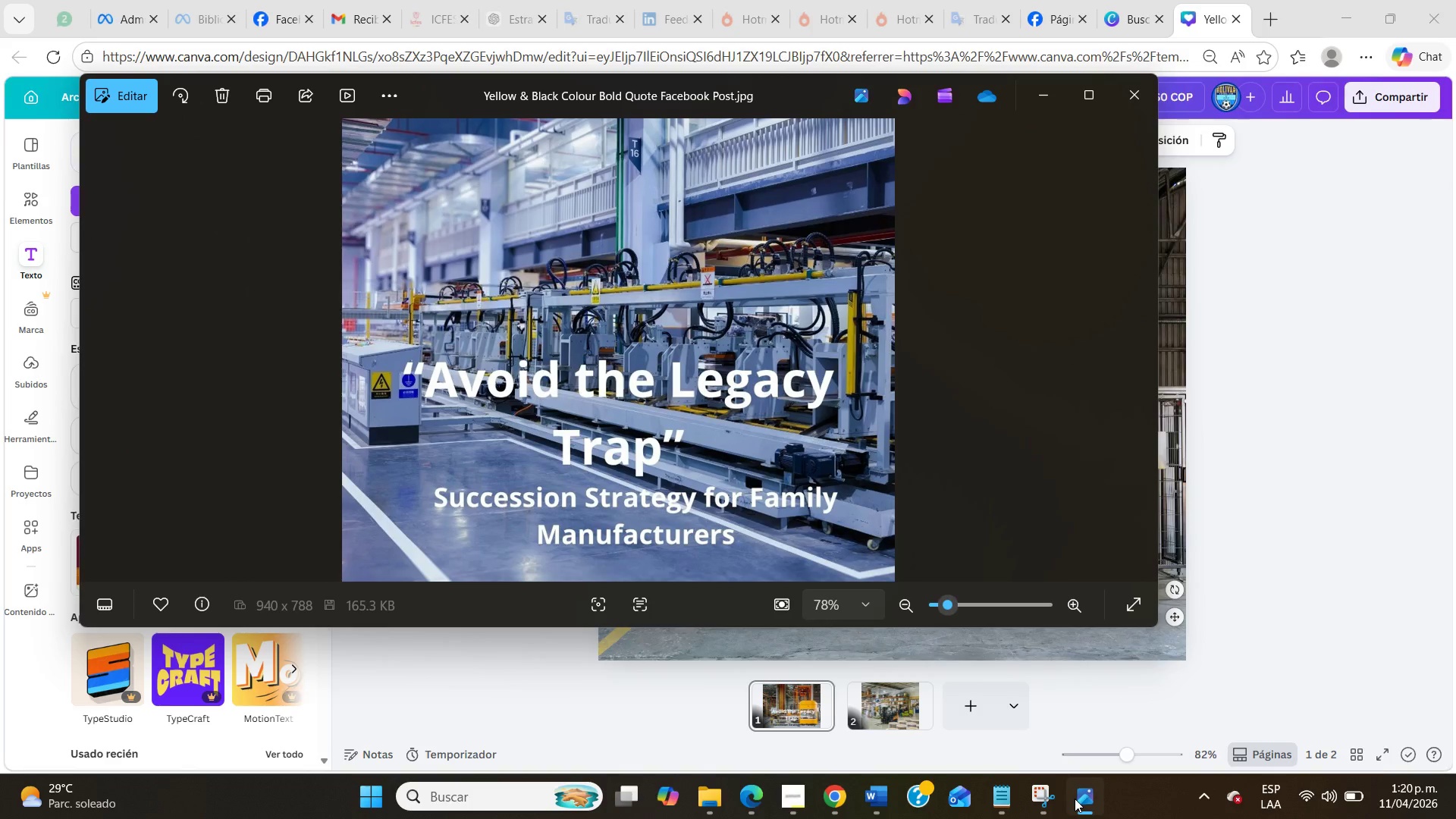 
left_click([1075, 799])
 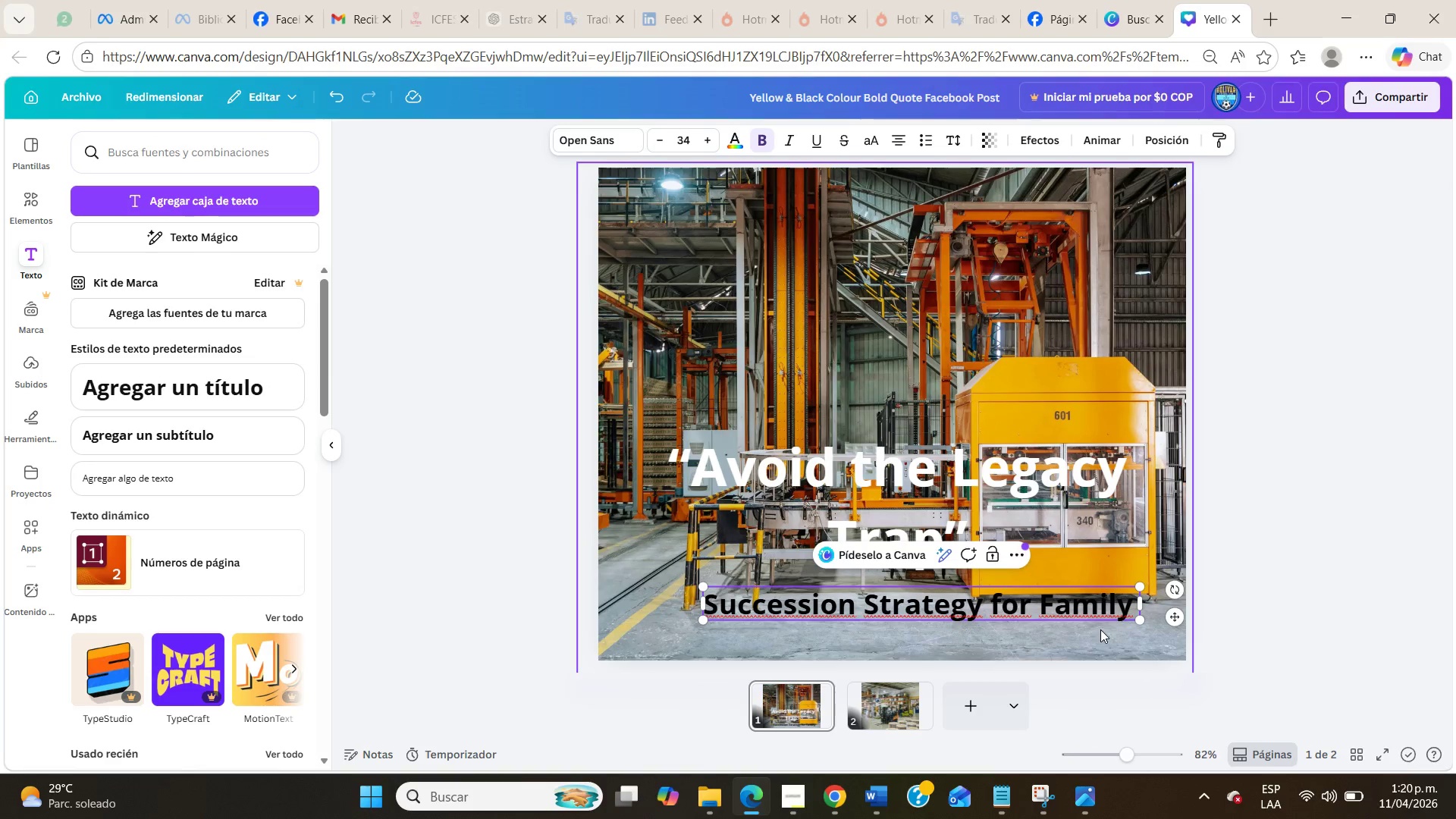 
left_click([1129, 607])
 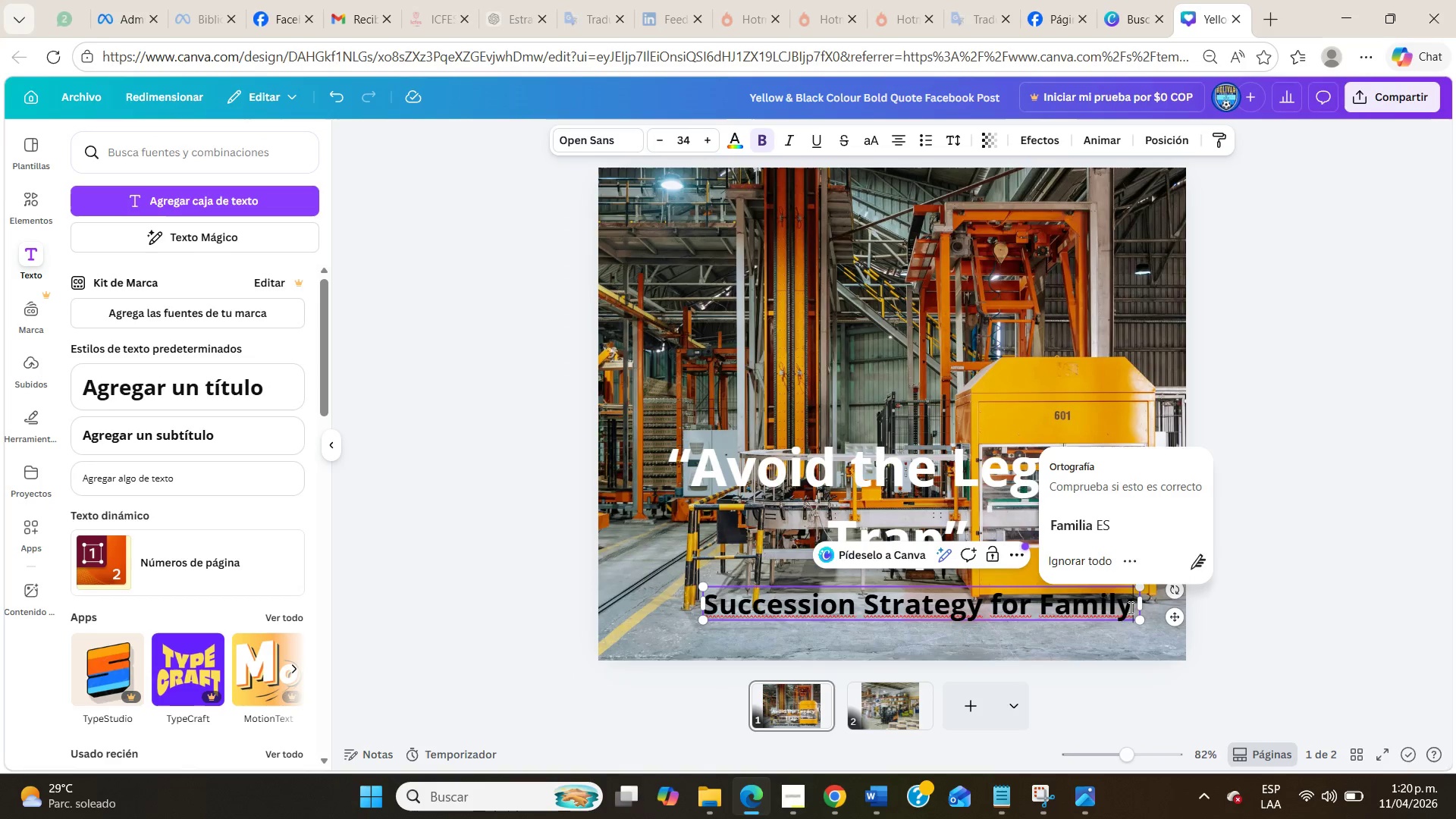 
type( Manufacturers)
 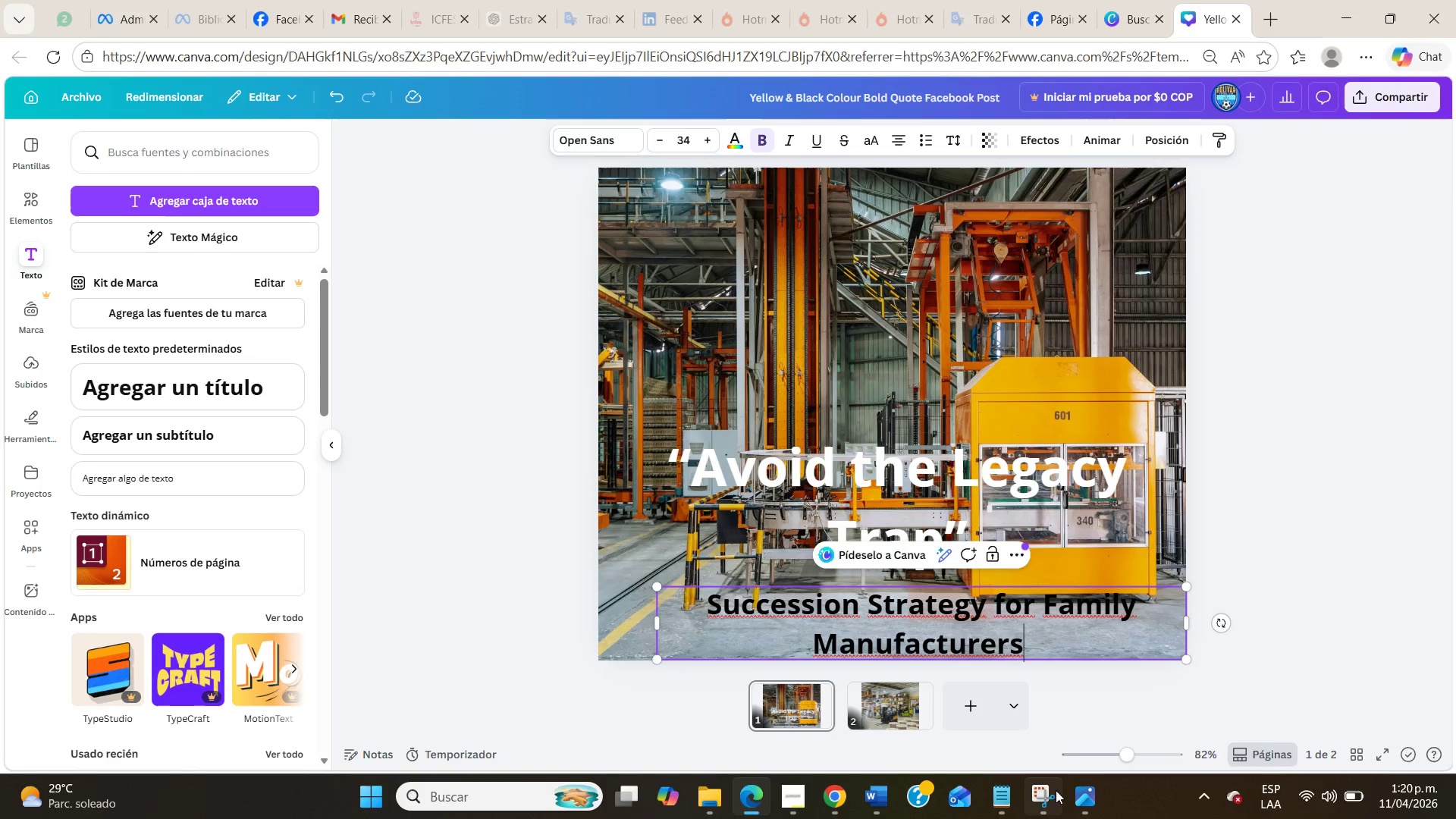 
left_click([1084, 804])
 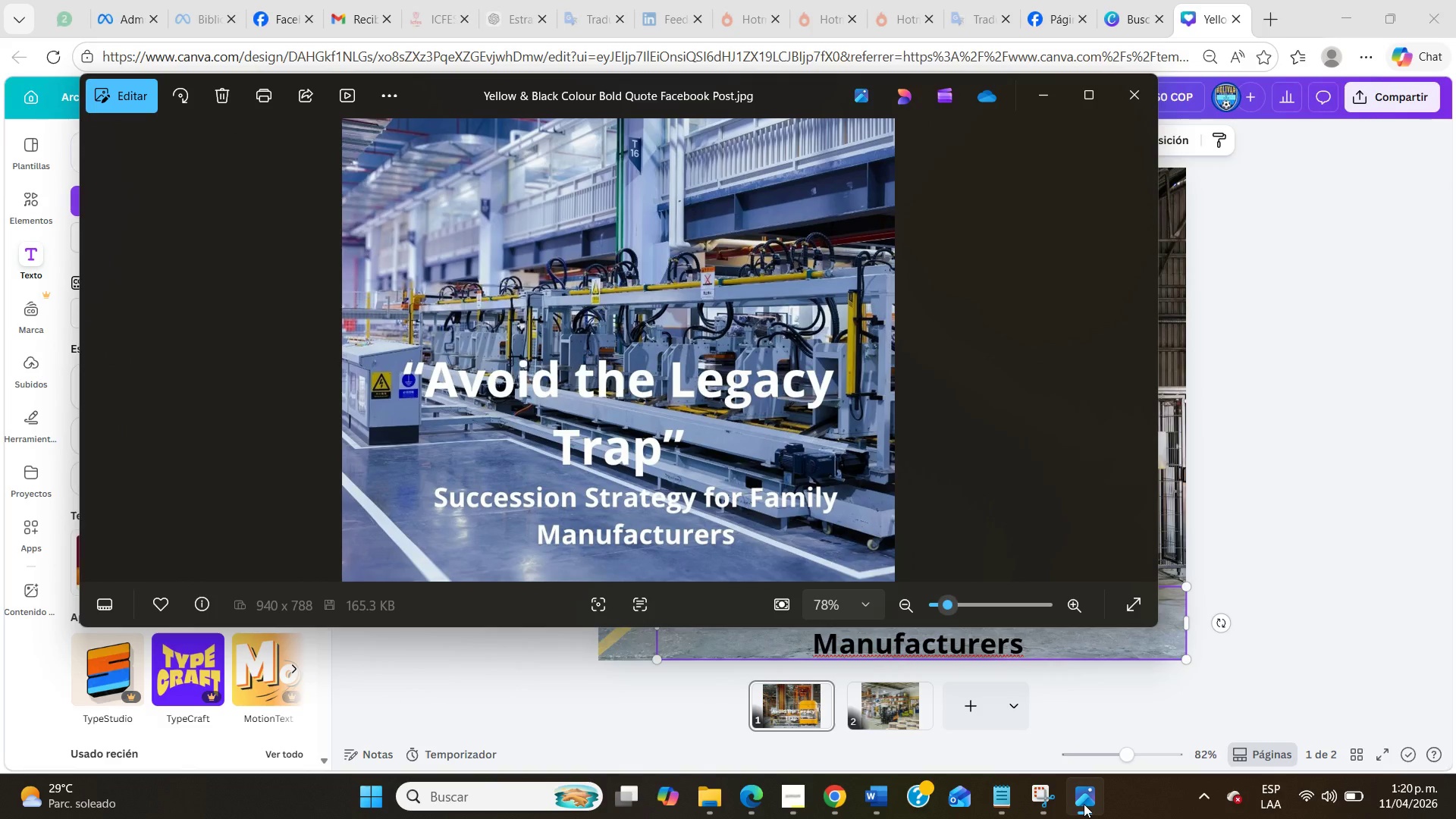 
left_click([1084, 804])
 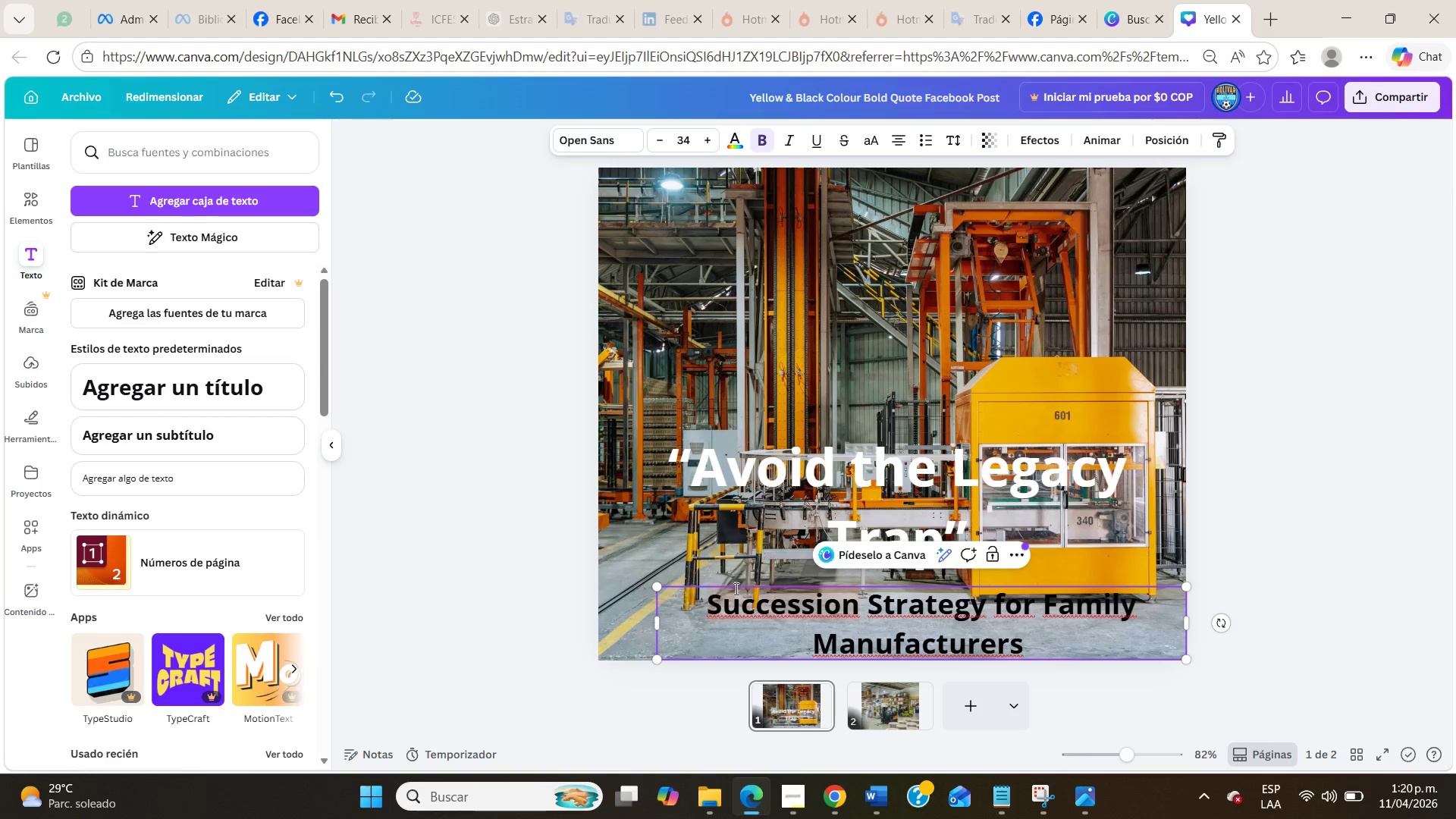 
left_click([735, 588])
 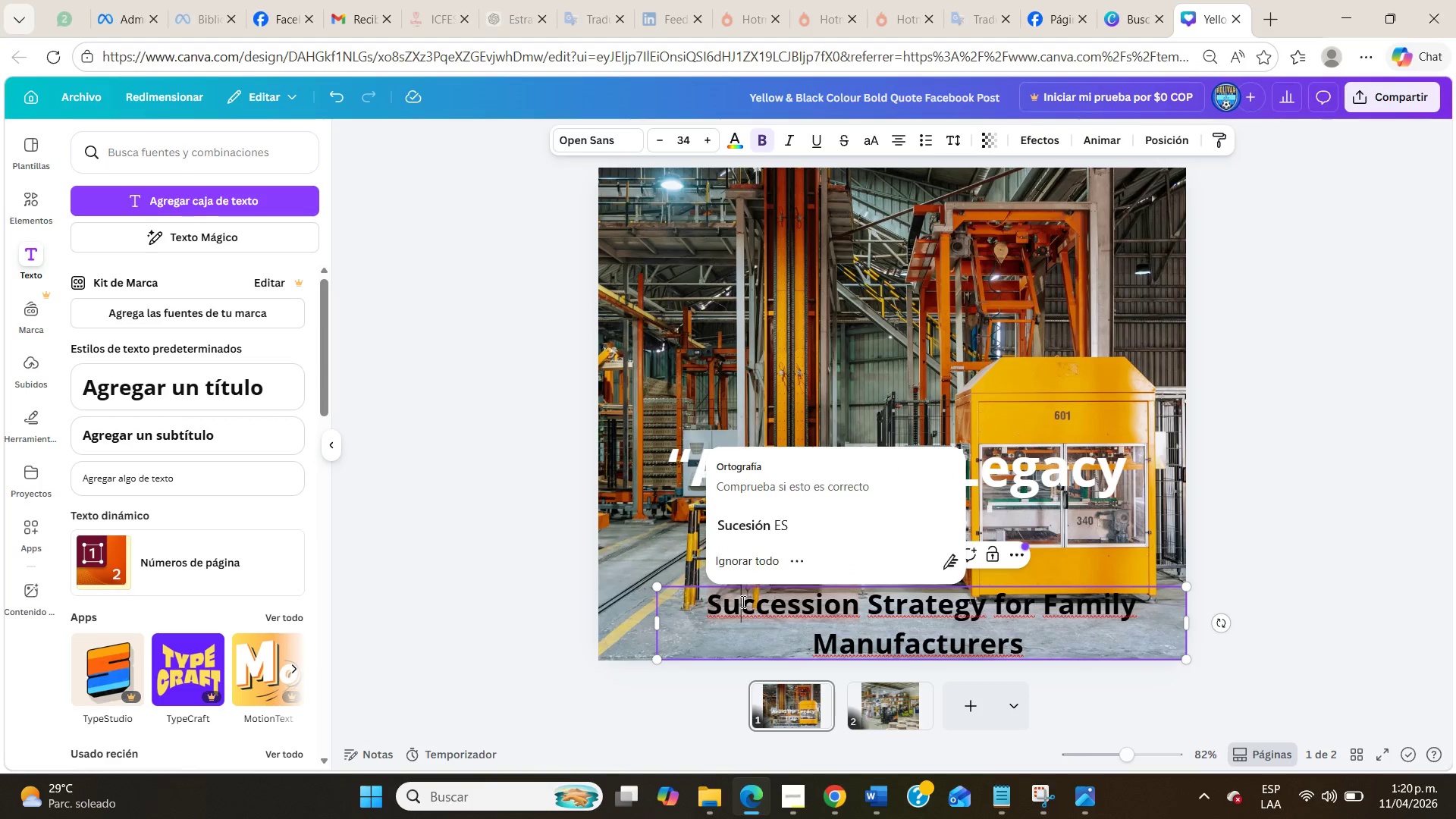 
double_click([742, 601])
 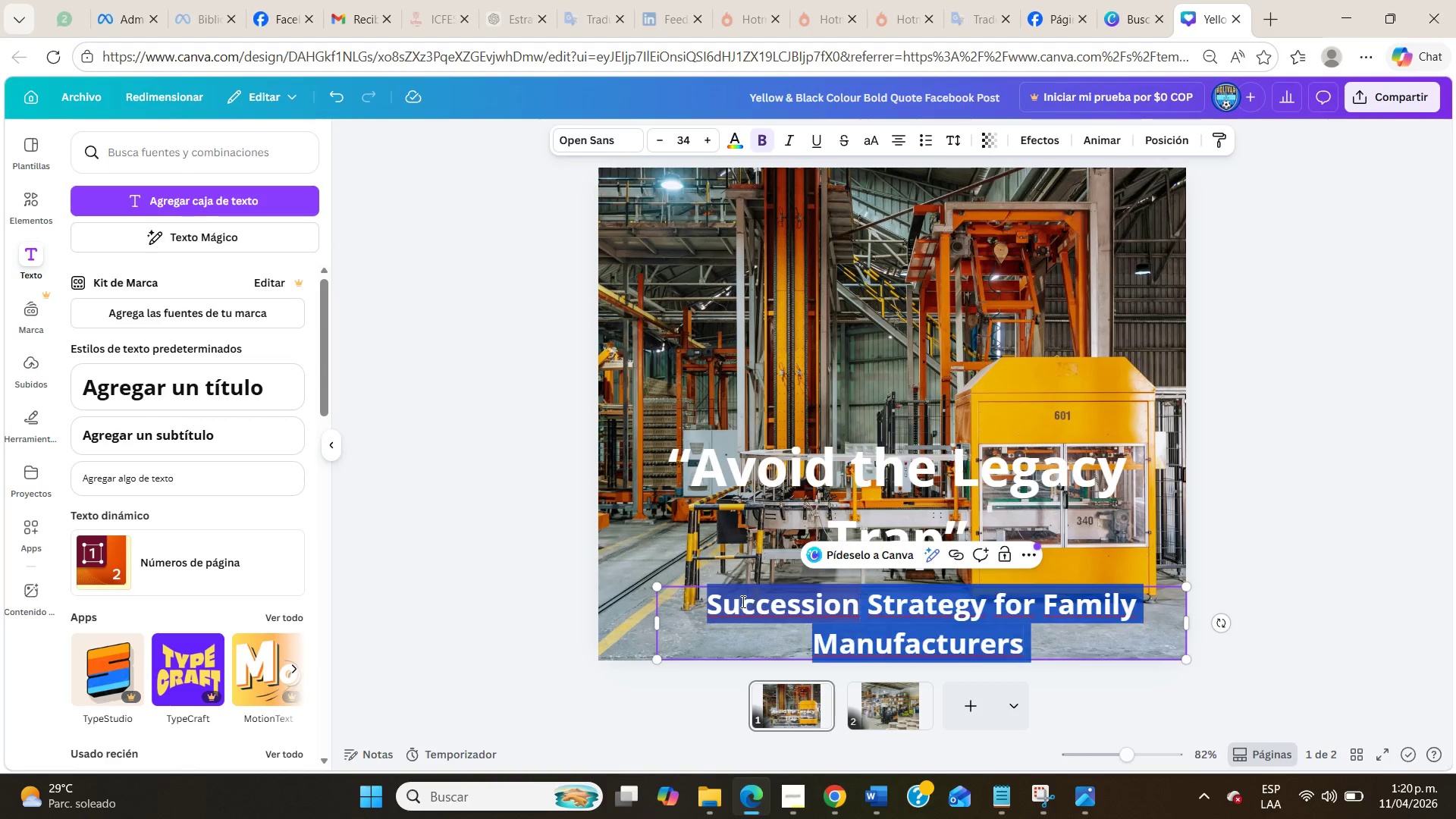 
triple_click([742, 601])
 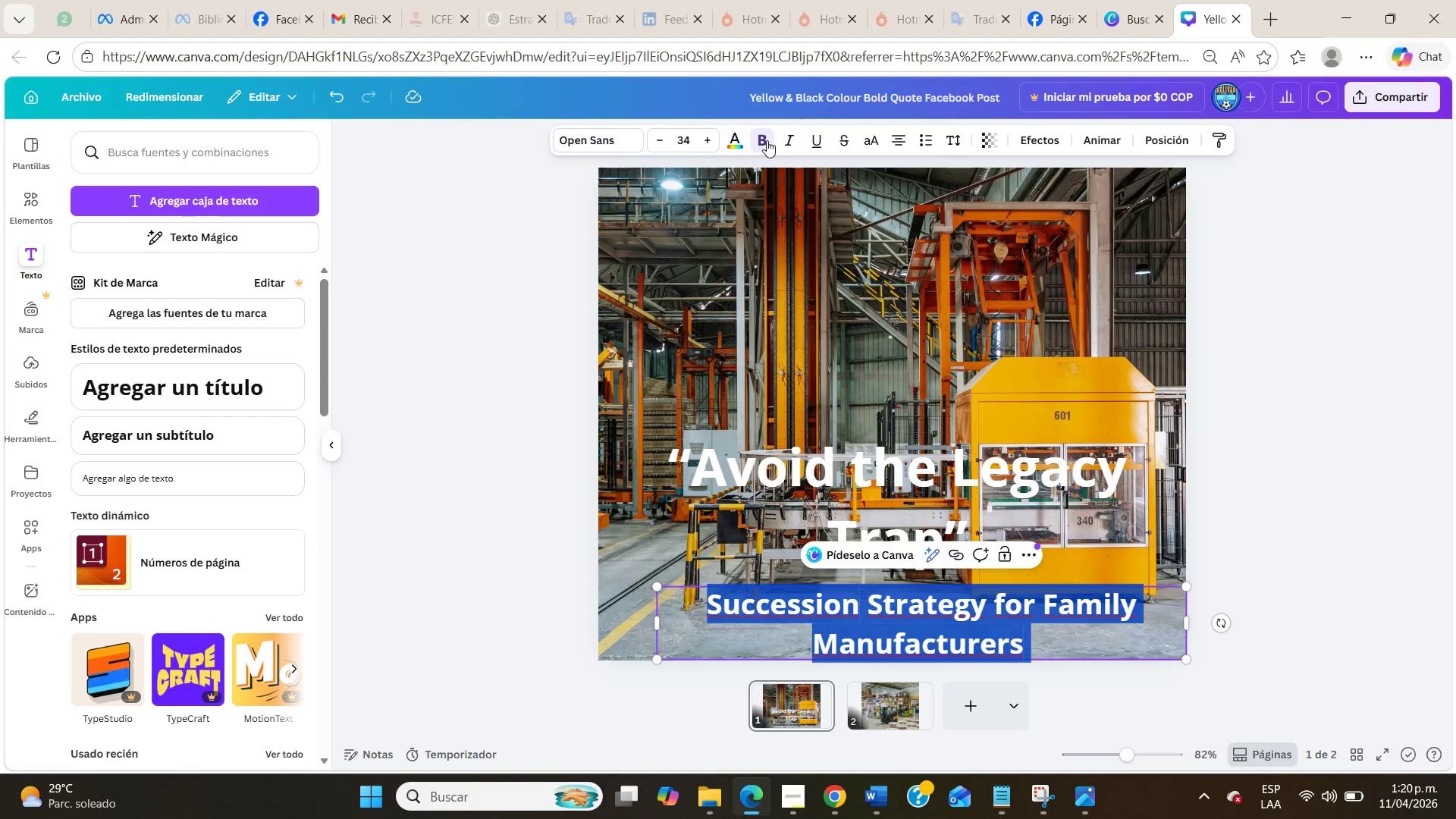 
left_click([734, 141])
 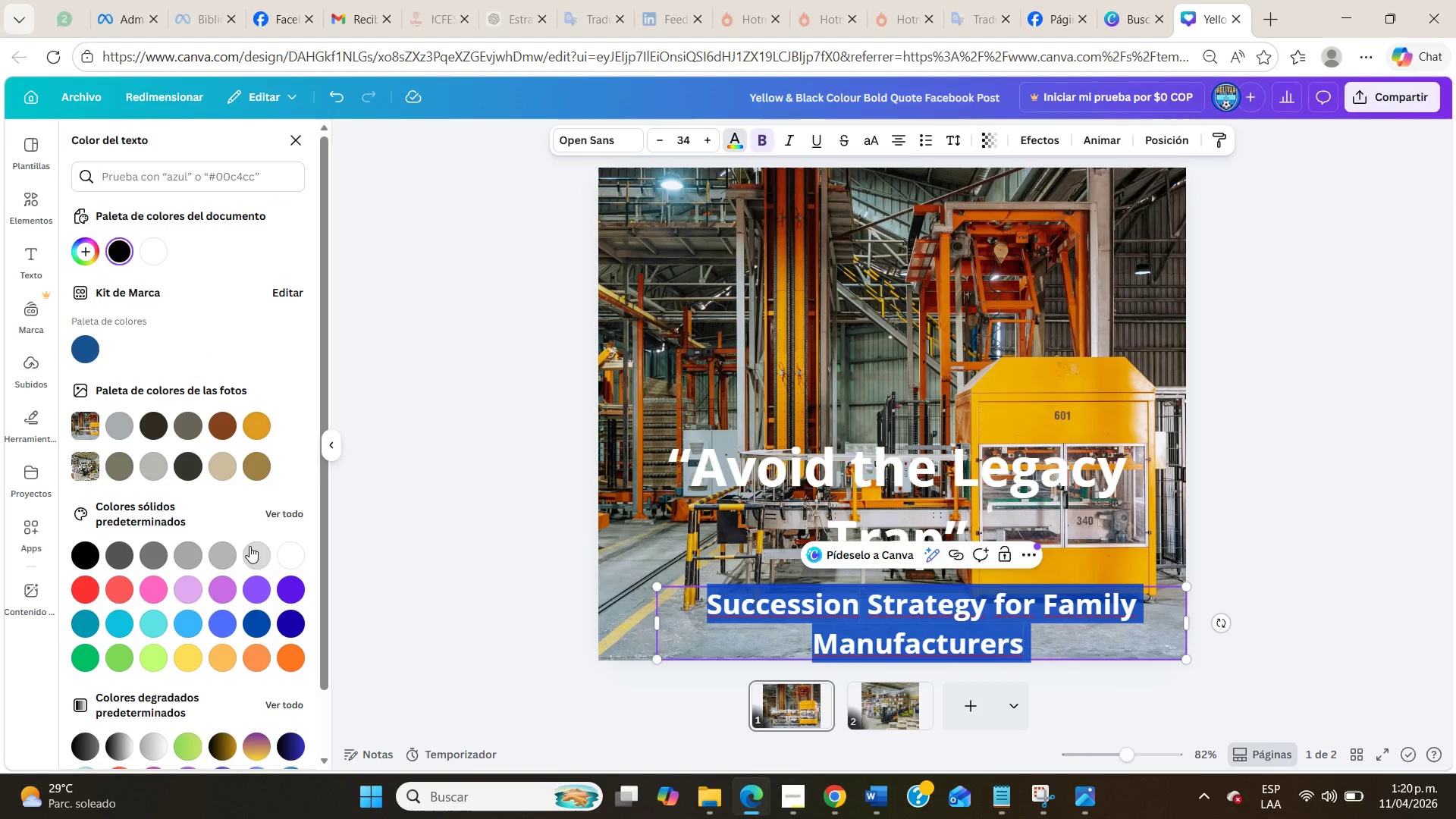 
left_click([288, 554])
 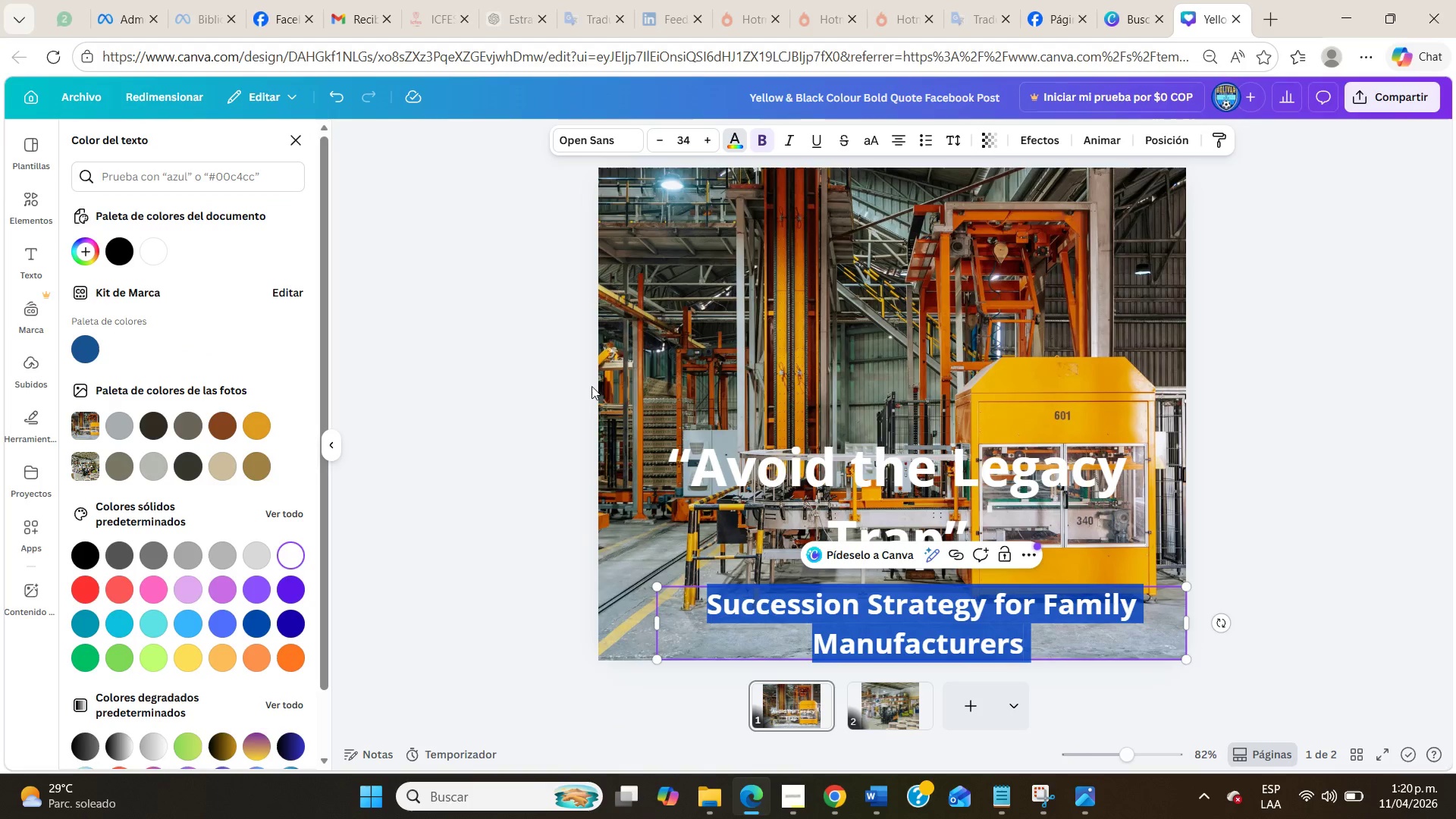 
left_click([636, 369])
 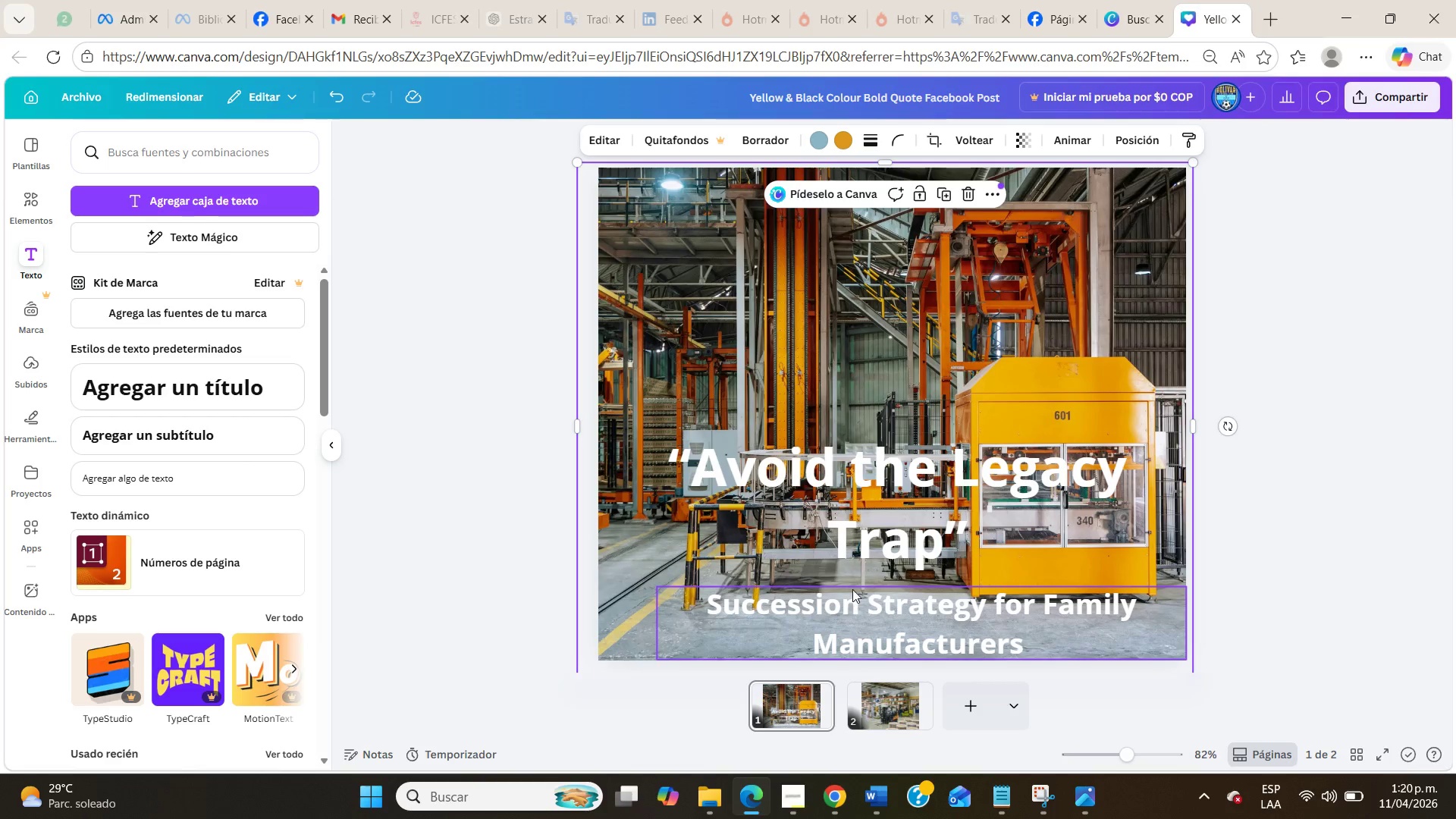 
left_click_drag(start_coordinate=[852, 588], to_coordinate=[831, 576])
 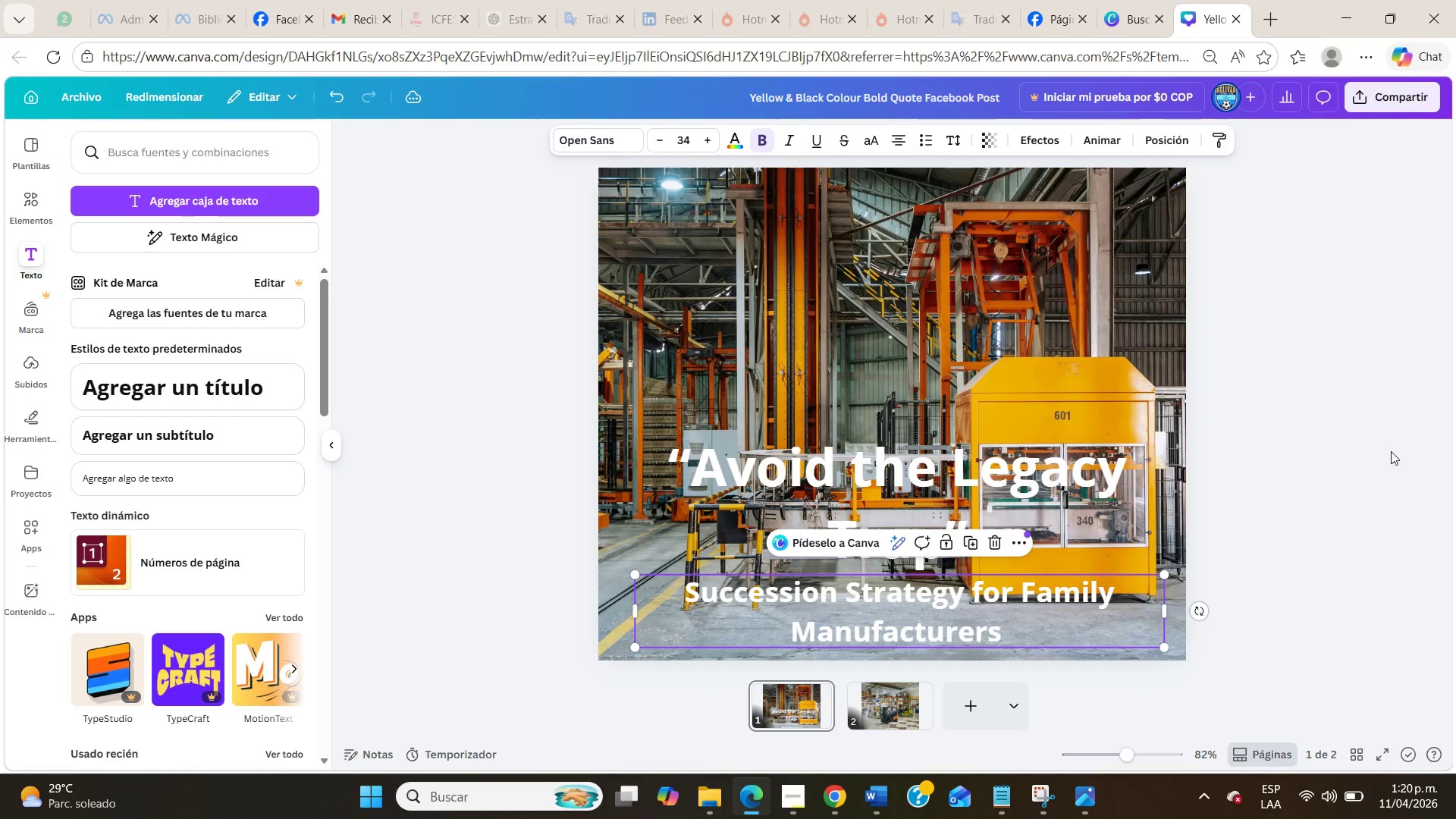 
left_click([1391, 451])
 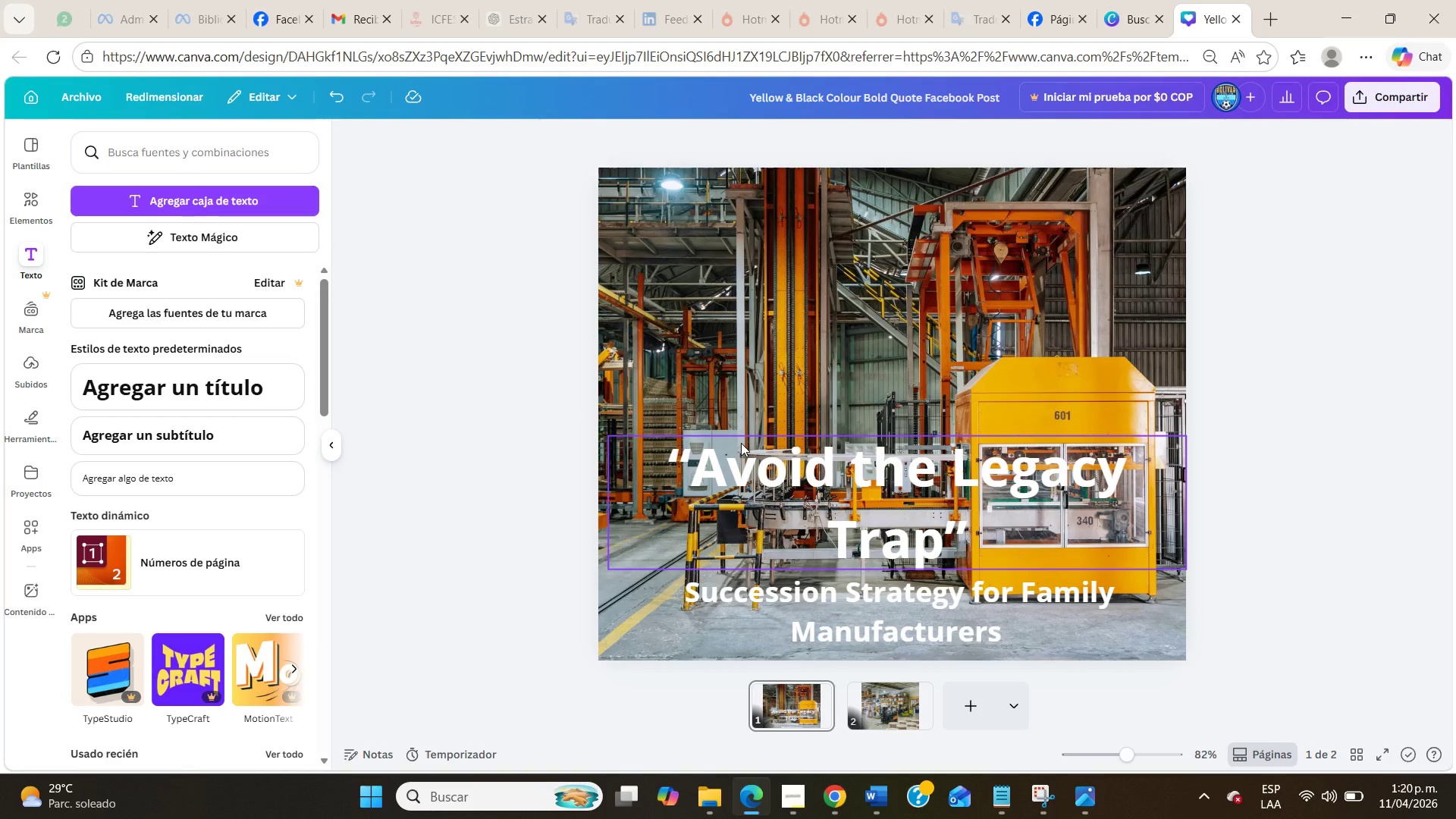 
wait(5.22)
 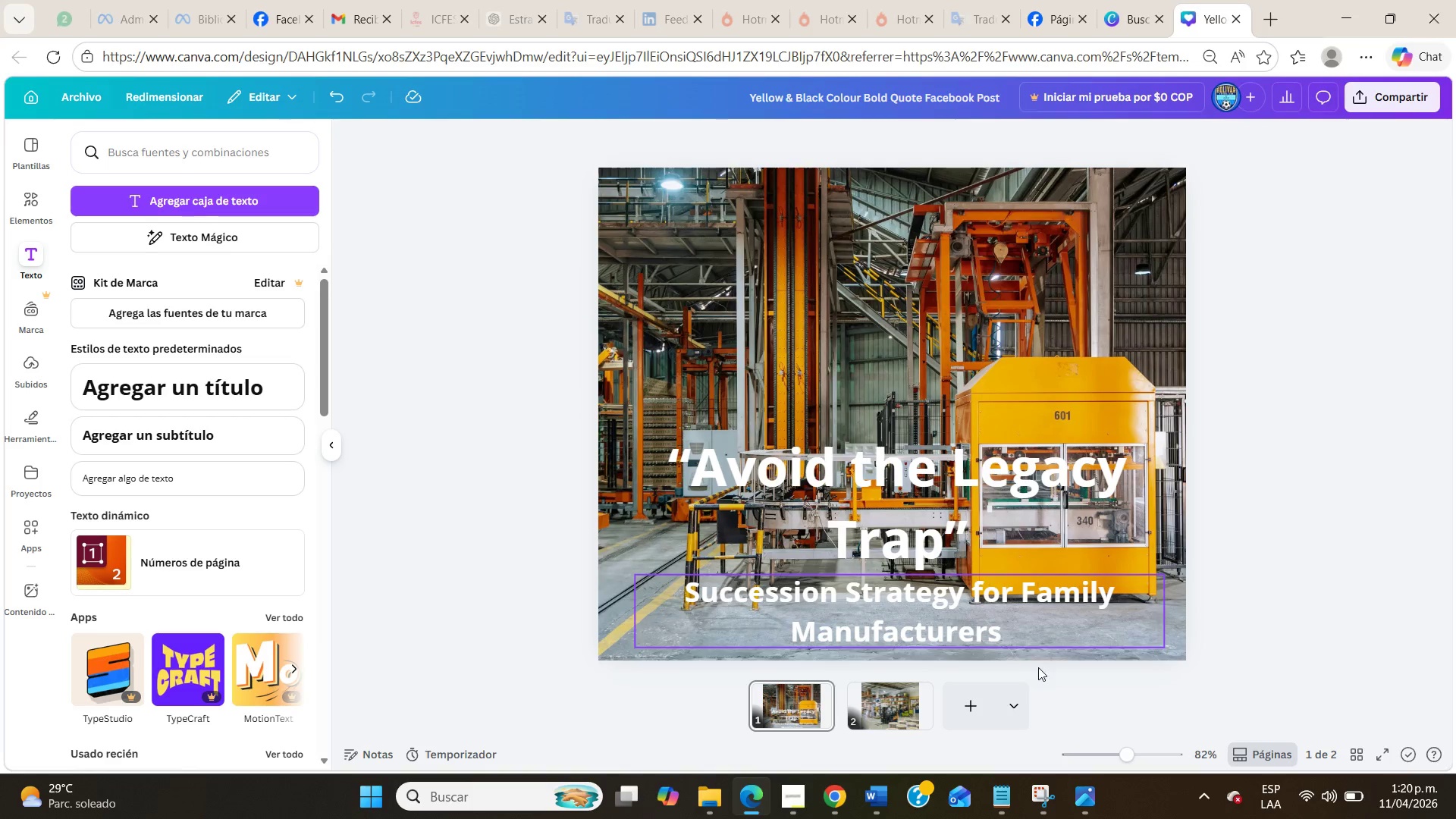 
double_click([741, 443])
 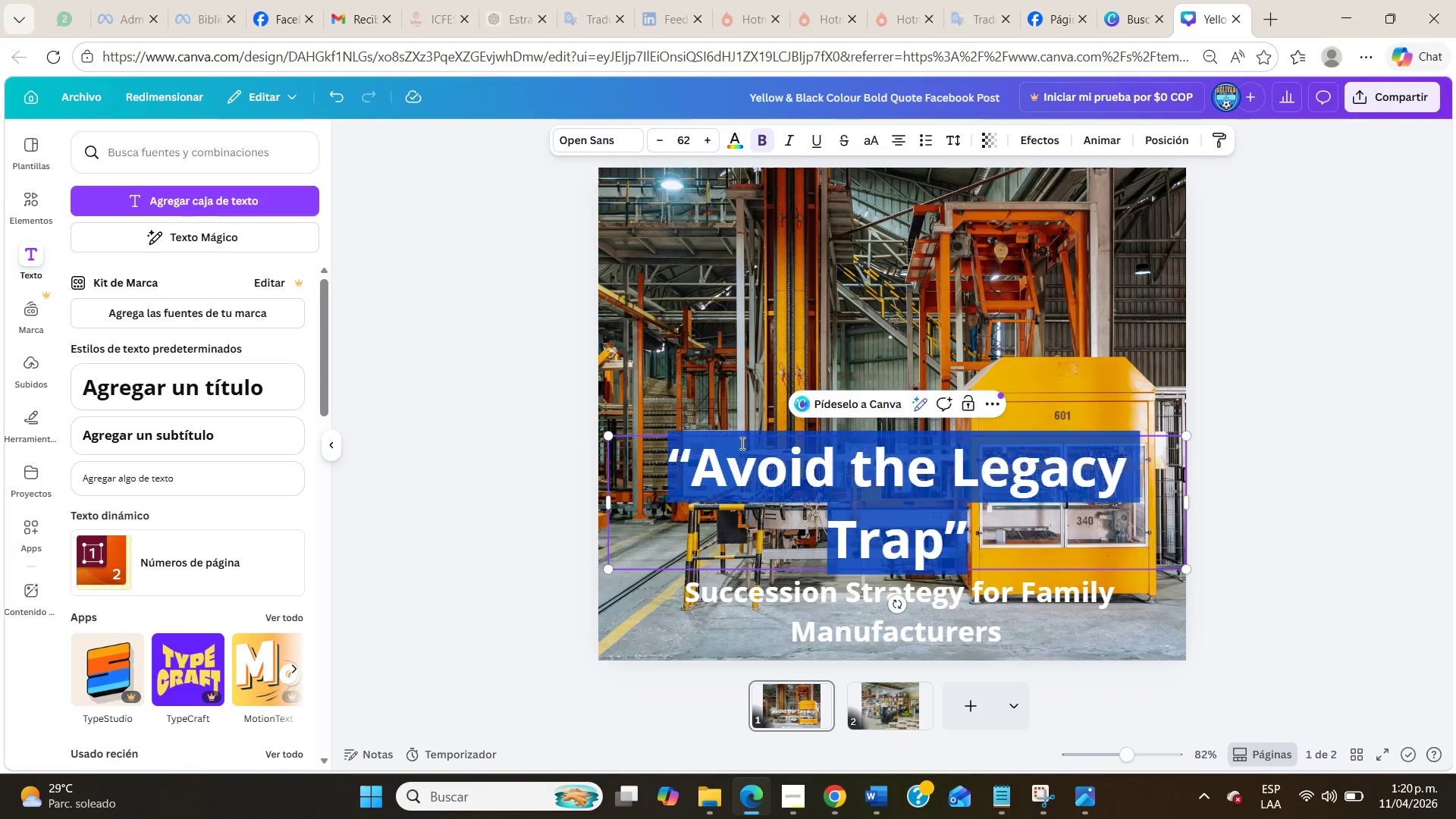 
triple_click([741, 443])
 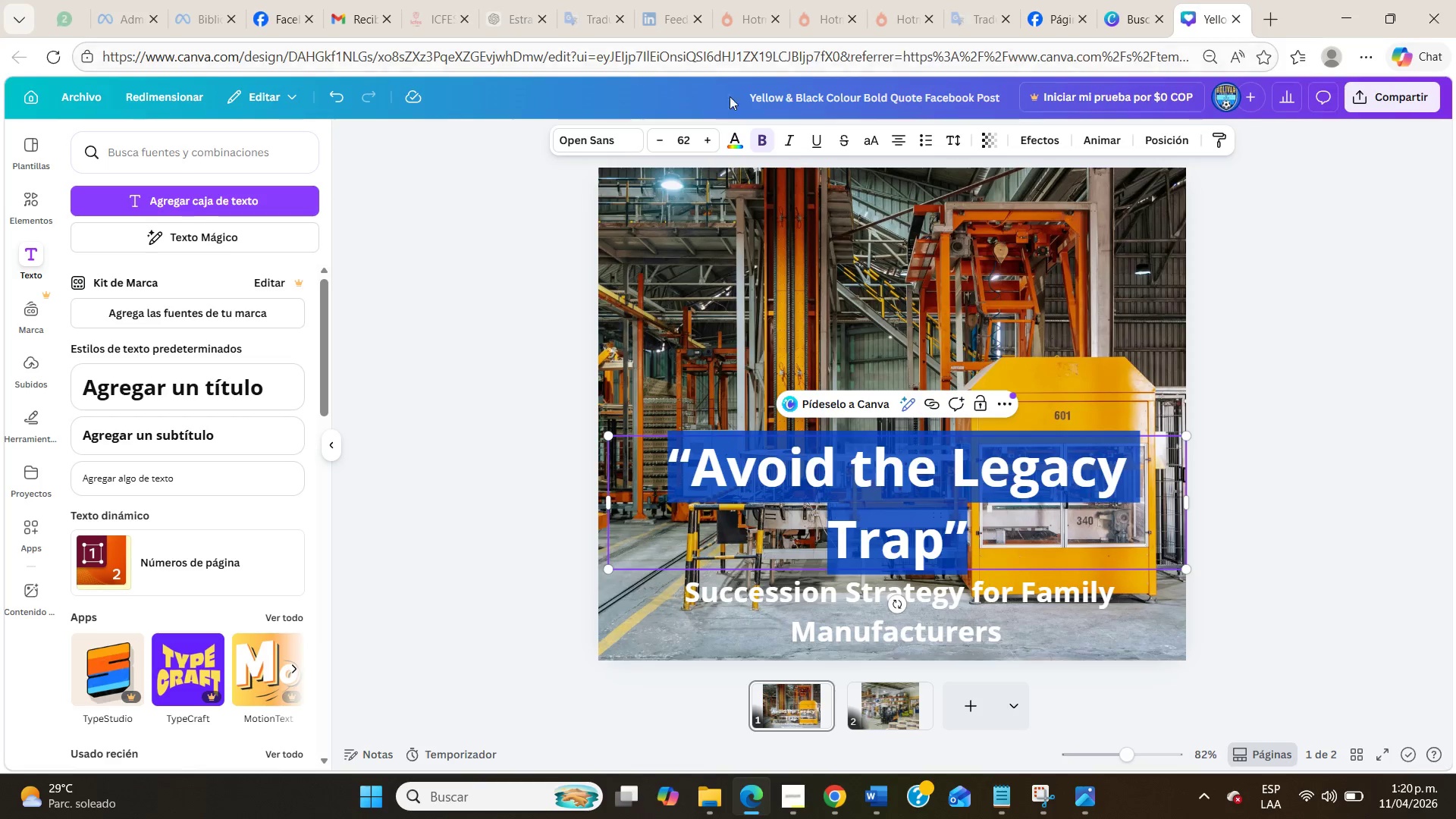 
left_click([725, 140])
 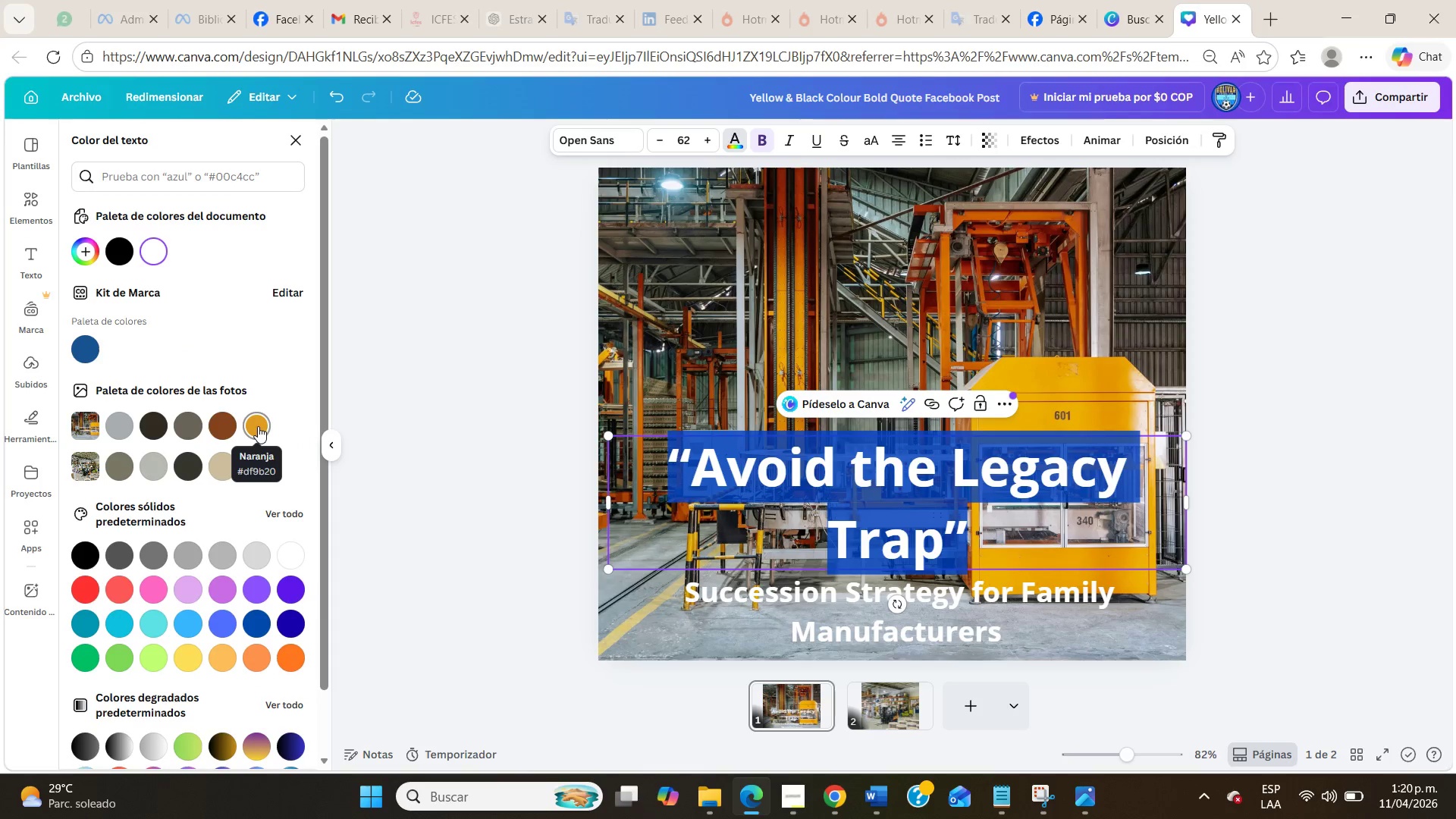 
left_click([258, 426])
 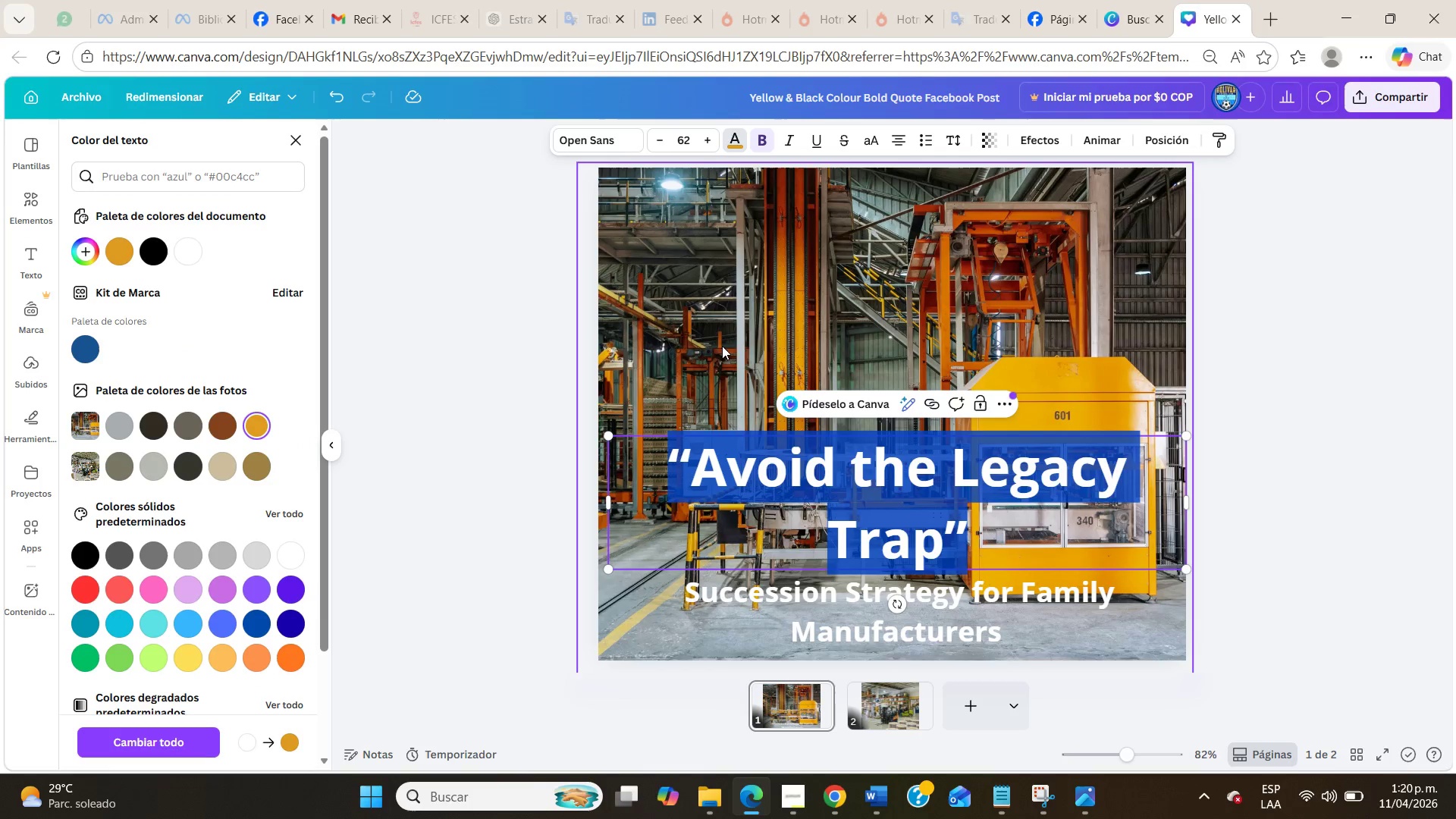 
left_click([729, 340])
 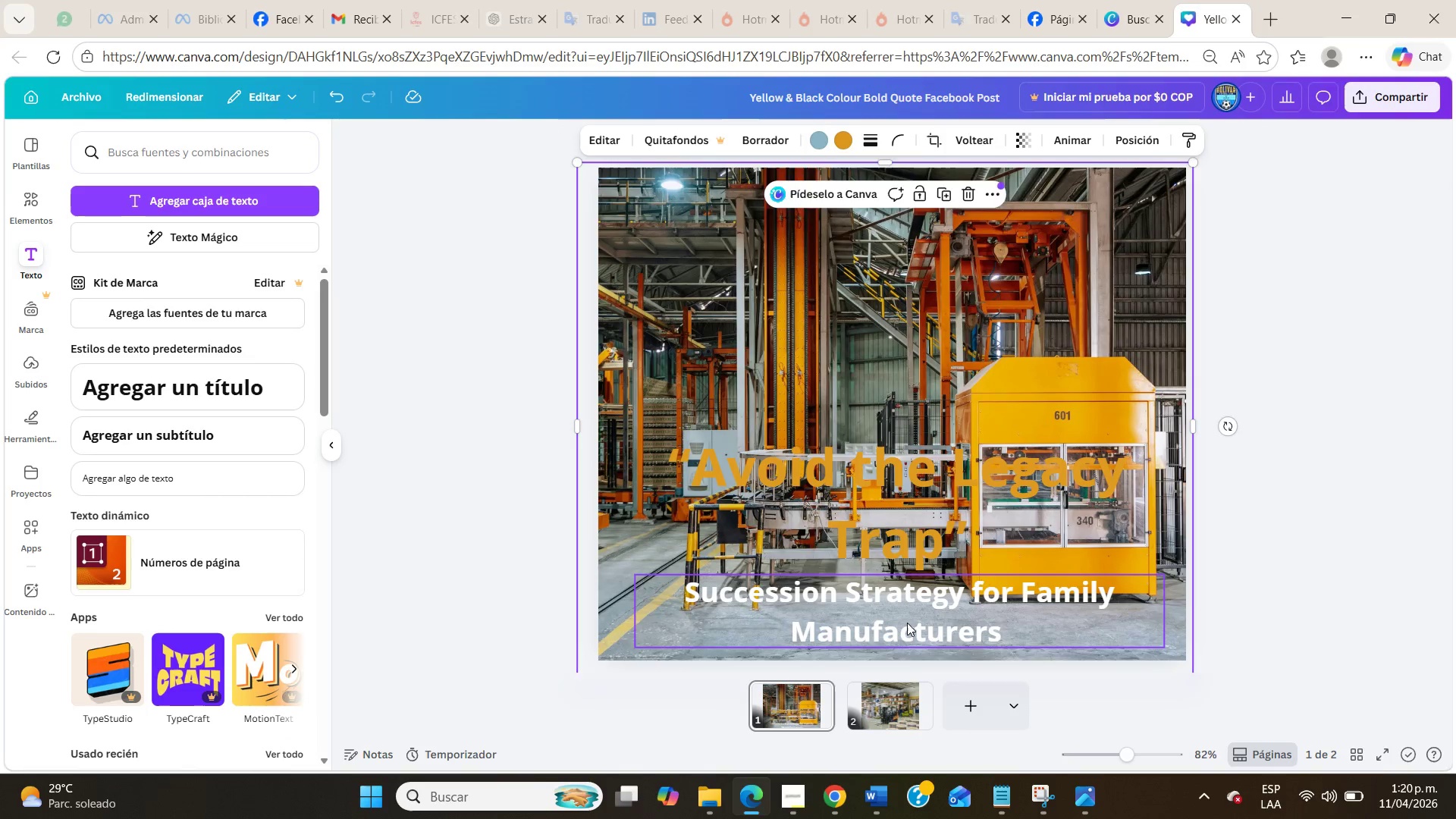 
double_click([907, 623])
 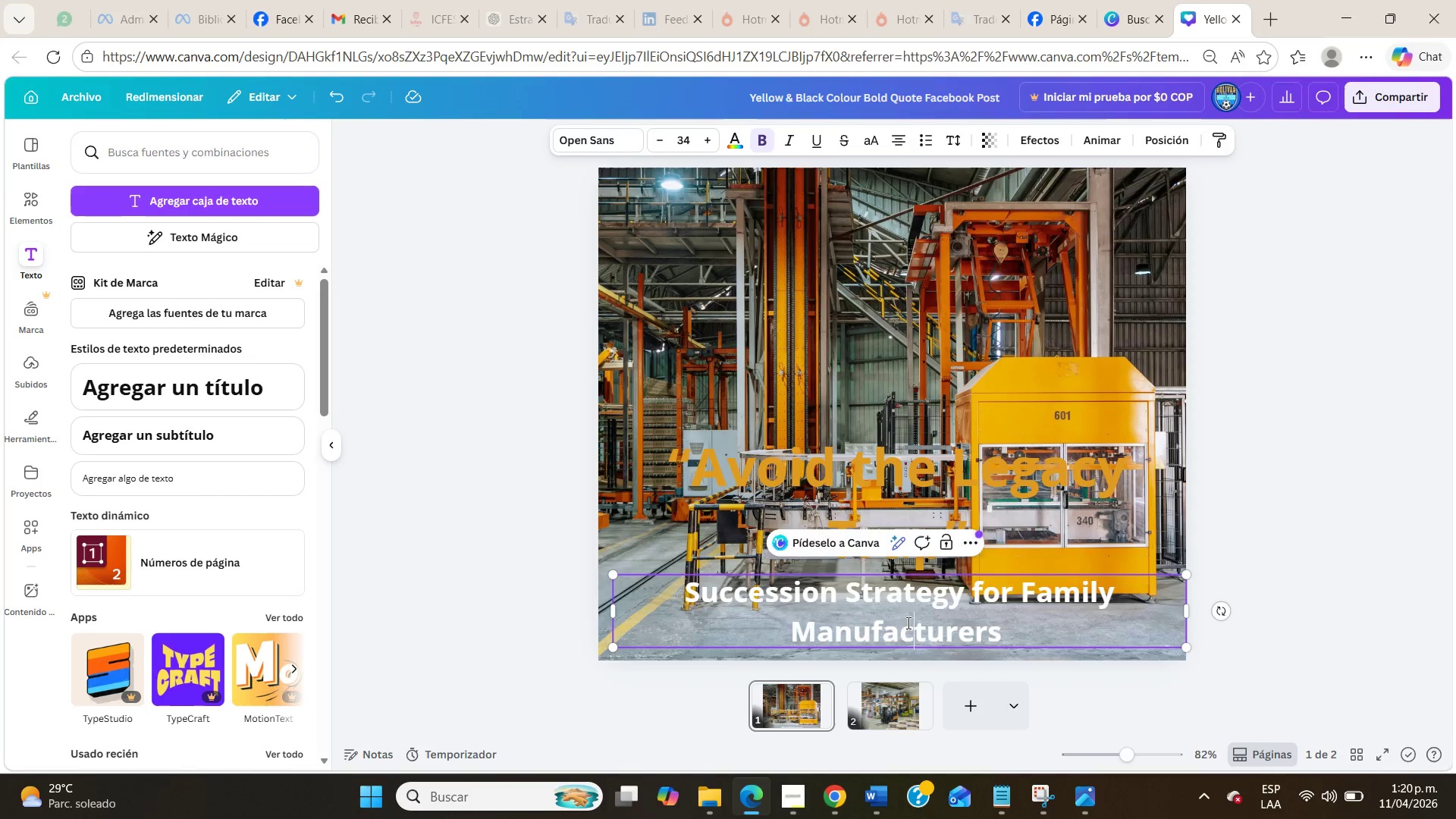 
triple_click([907, 623])
 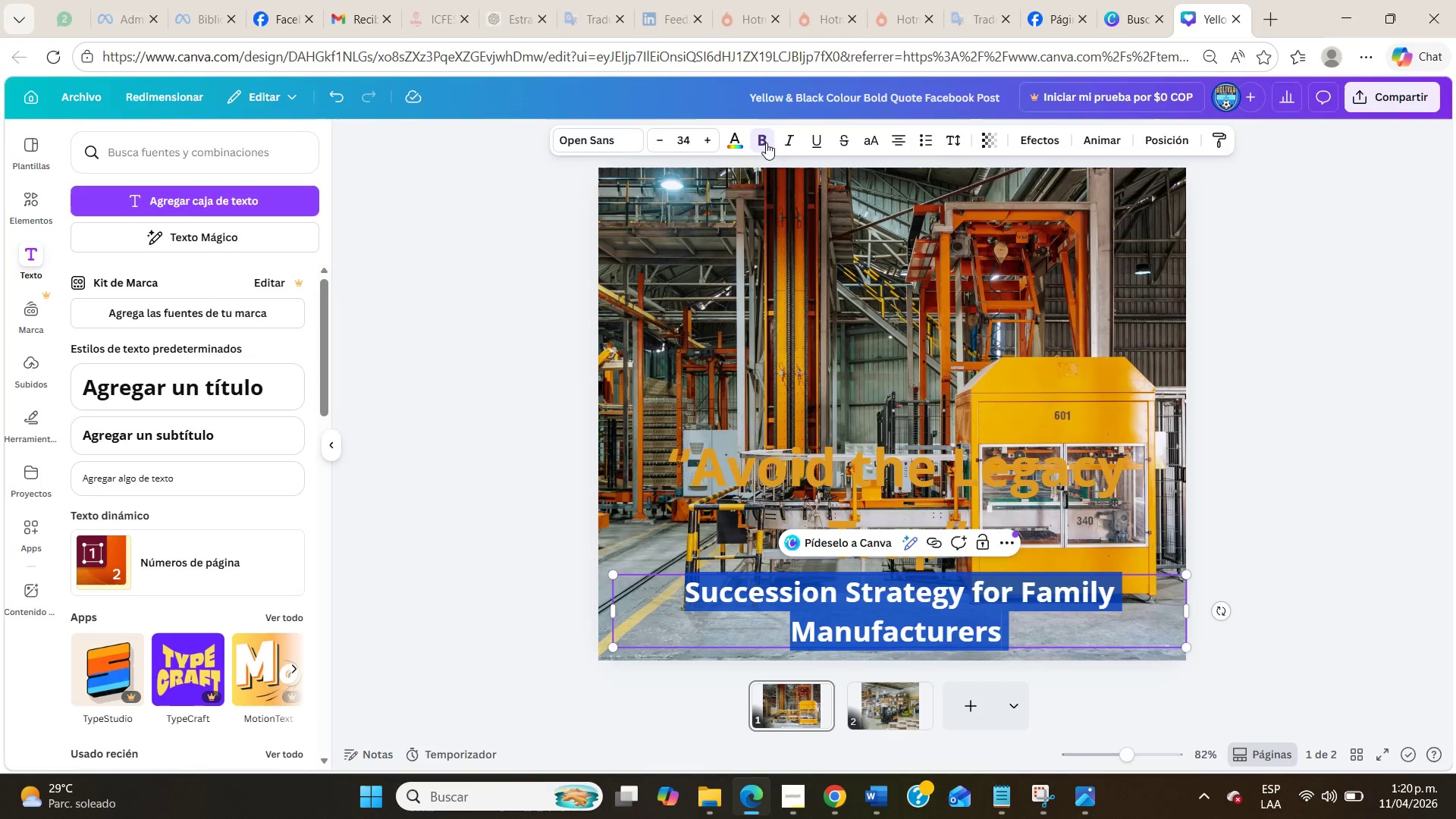 
left_click([730, 149])
 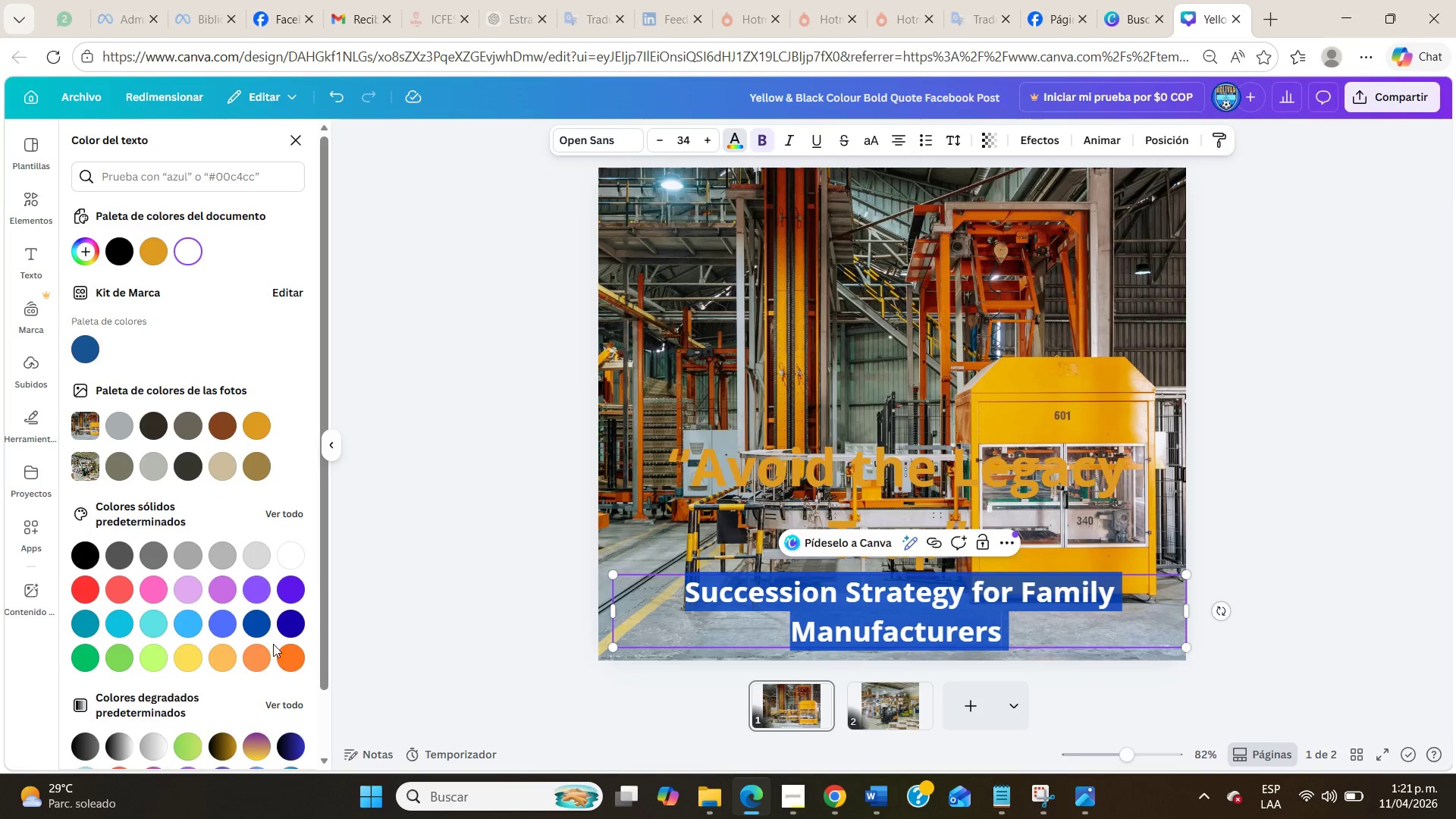 
left_click([283, 666])
 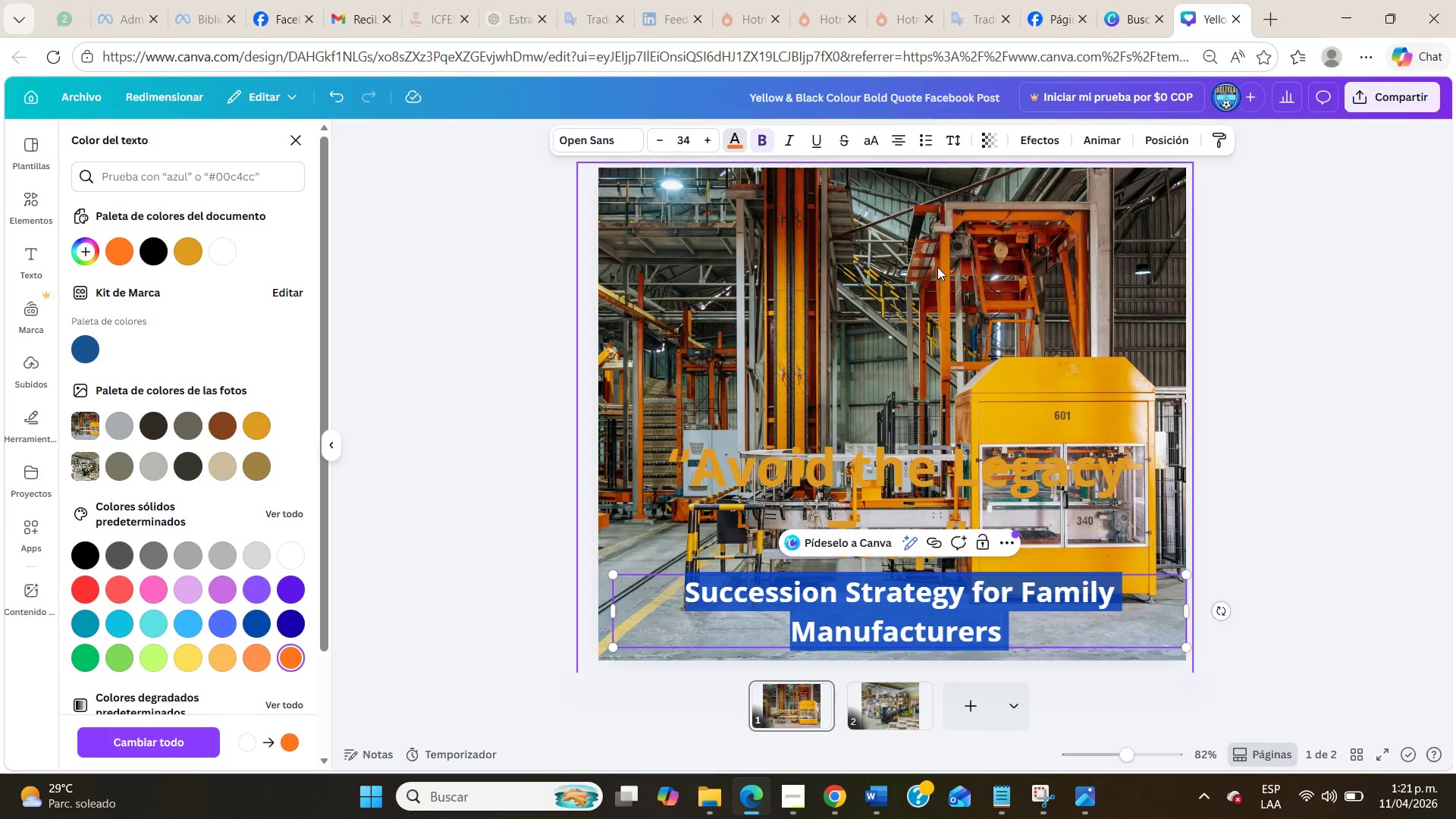 
left_click([937, 267])
 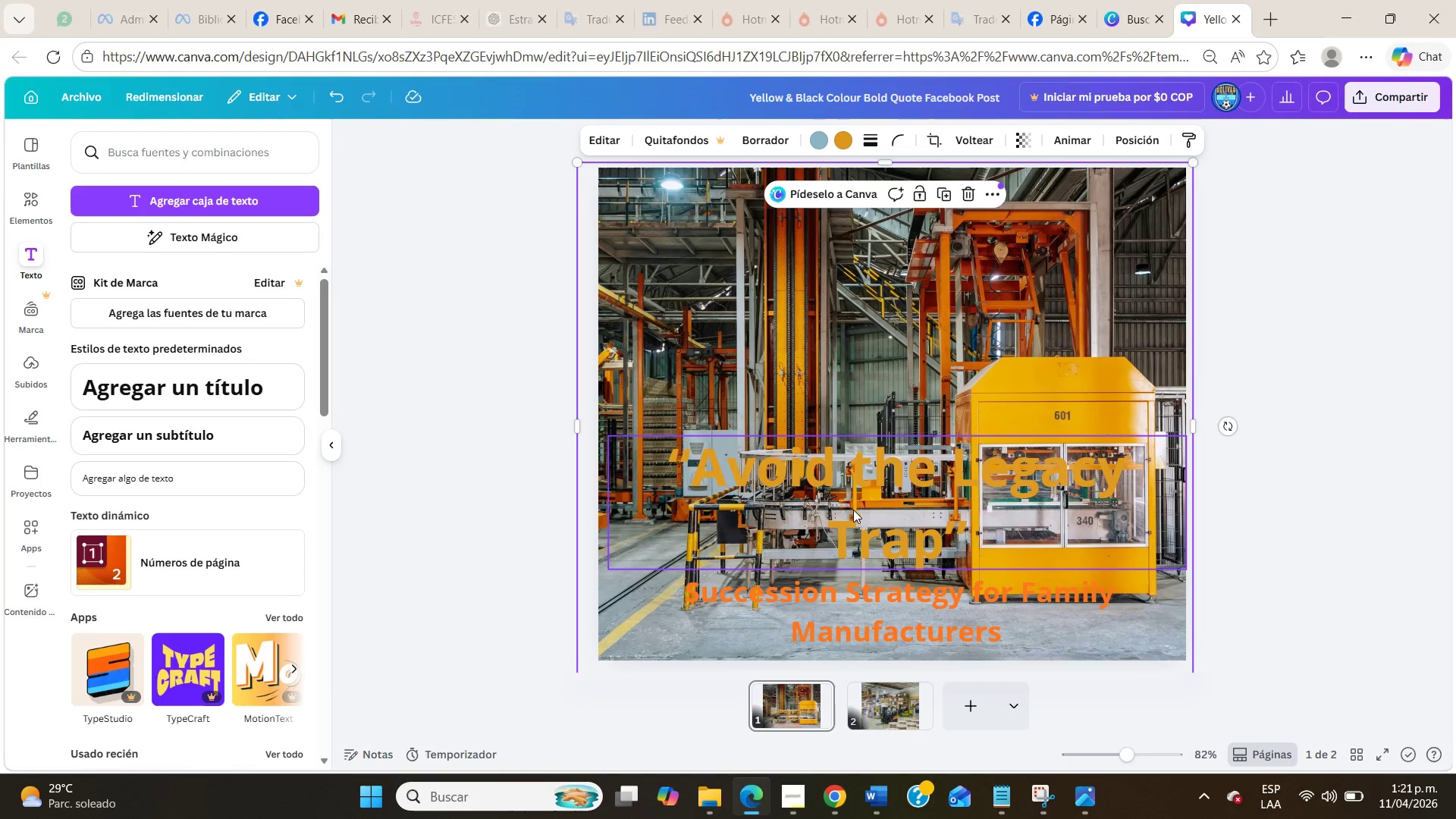 
double_click([853, 509])
 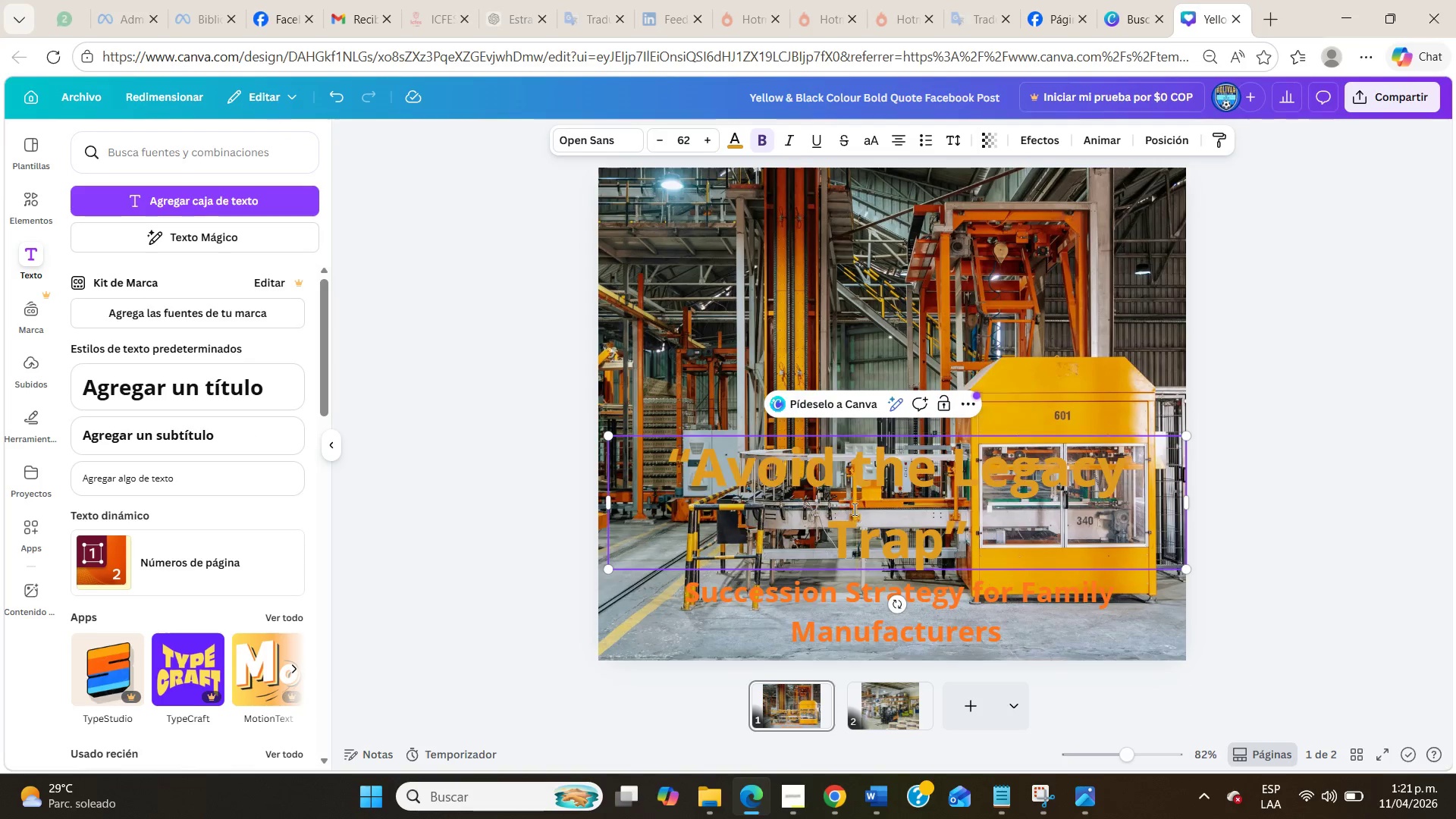 
triple_click([853, 509])
 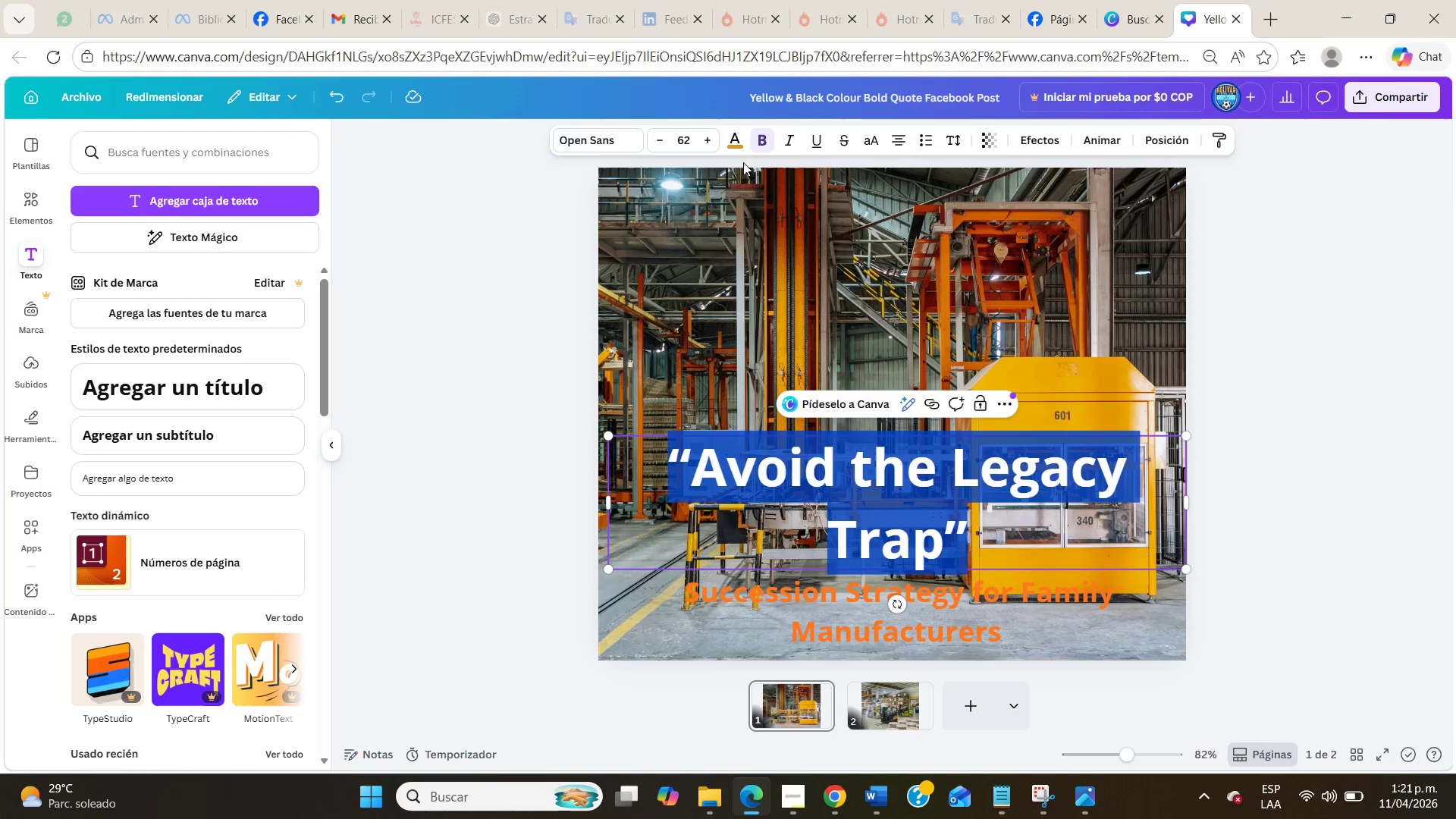 
left_click([733, 140])
 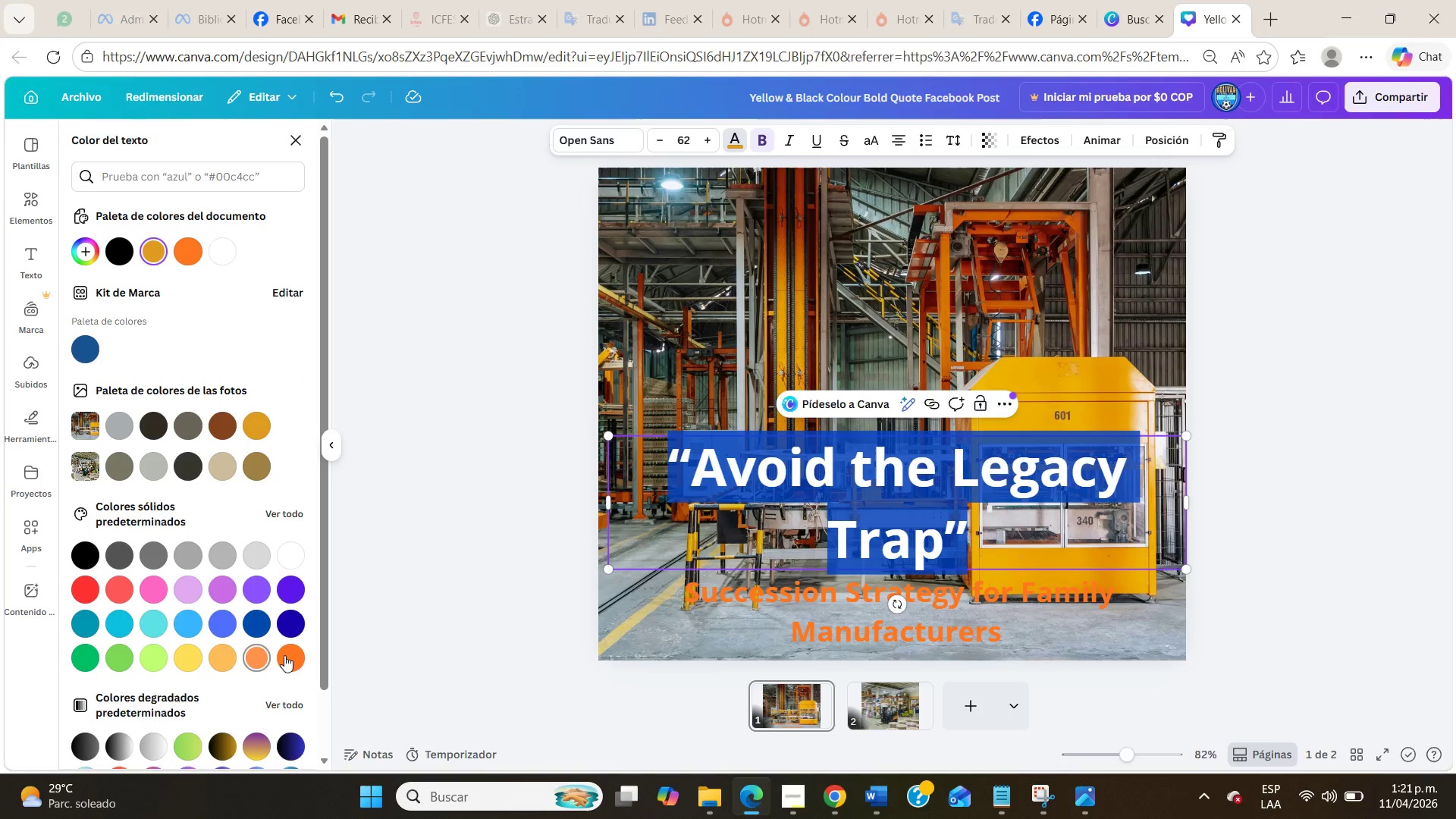 
left_click([294, 657])
 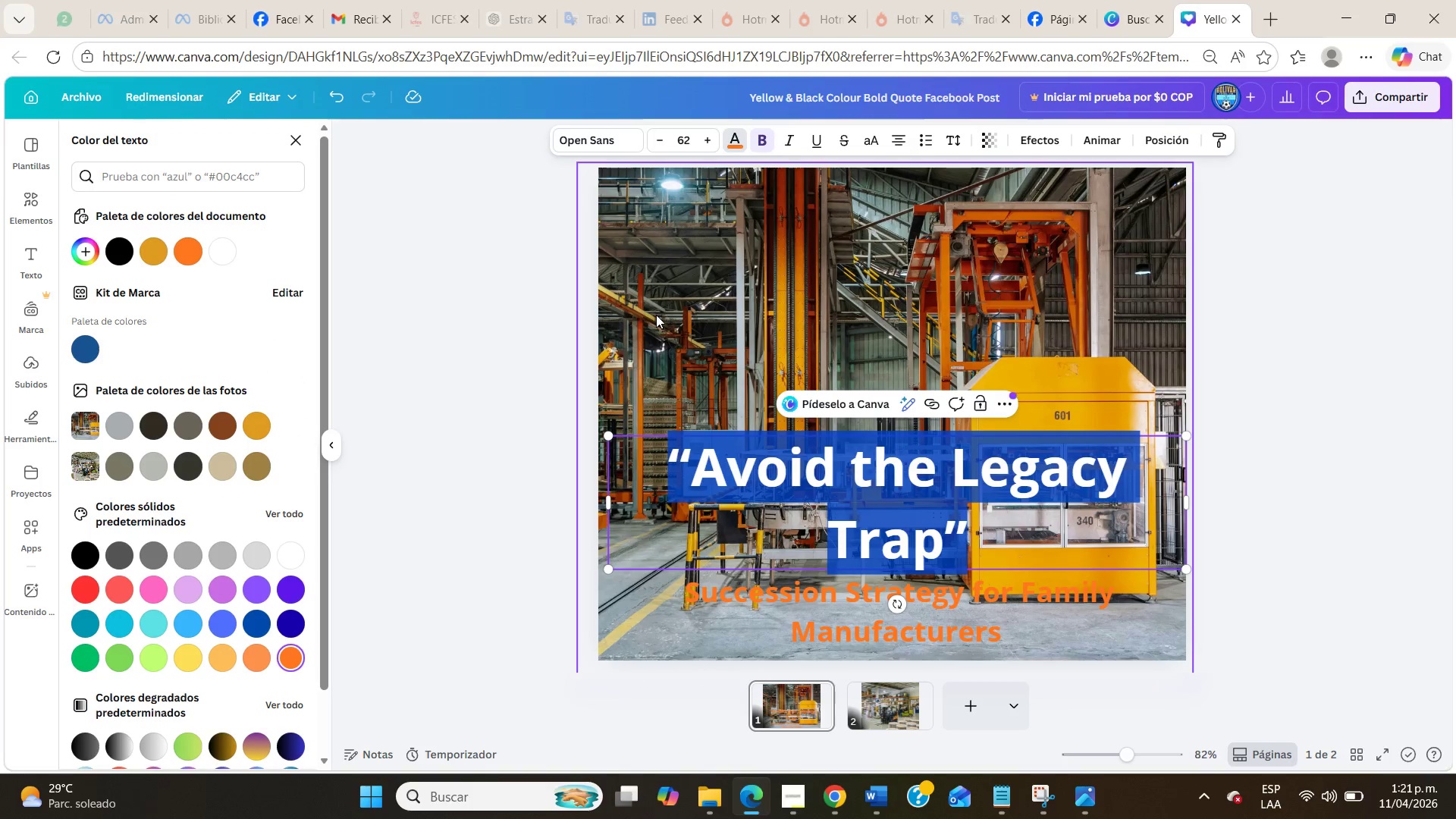 
left_click([656, 314])
 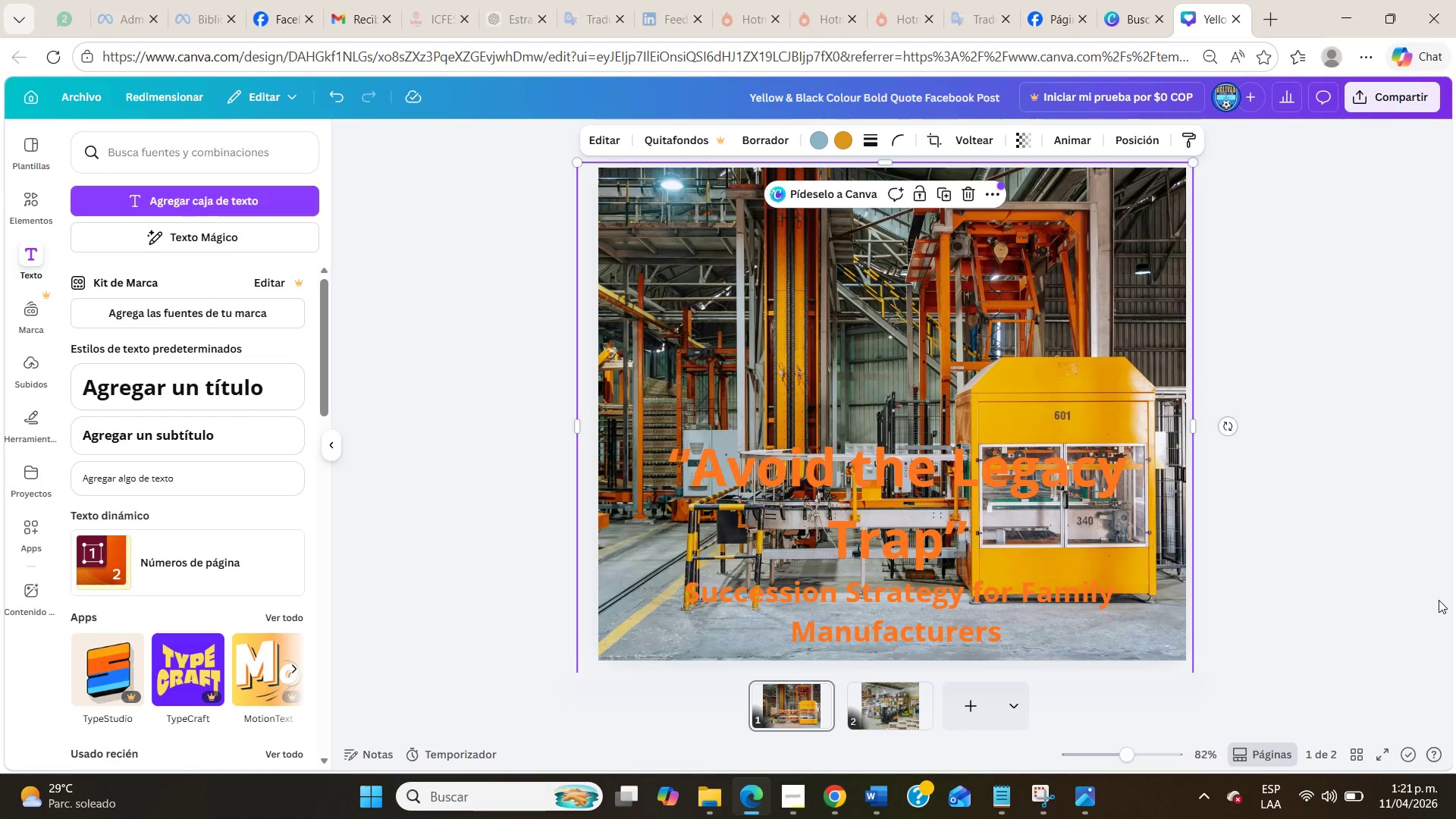 
wait(7.72)
 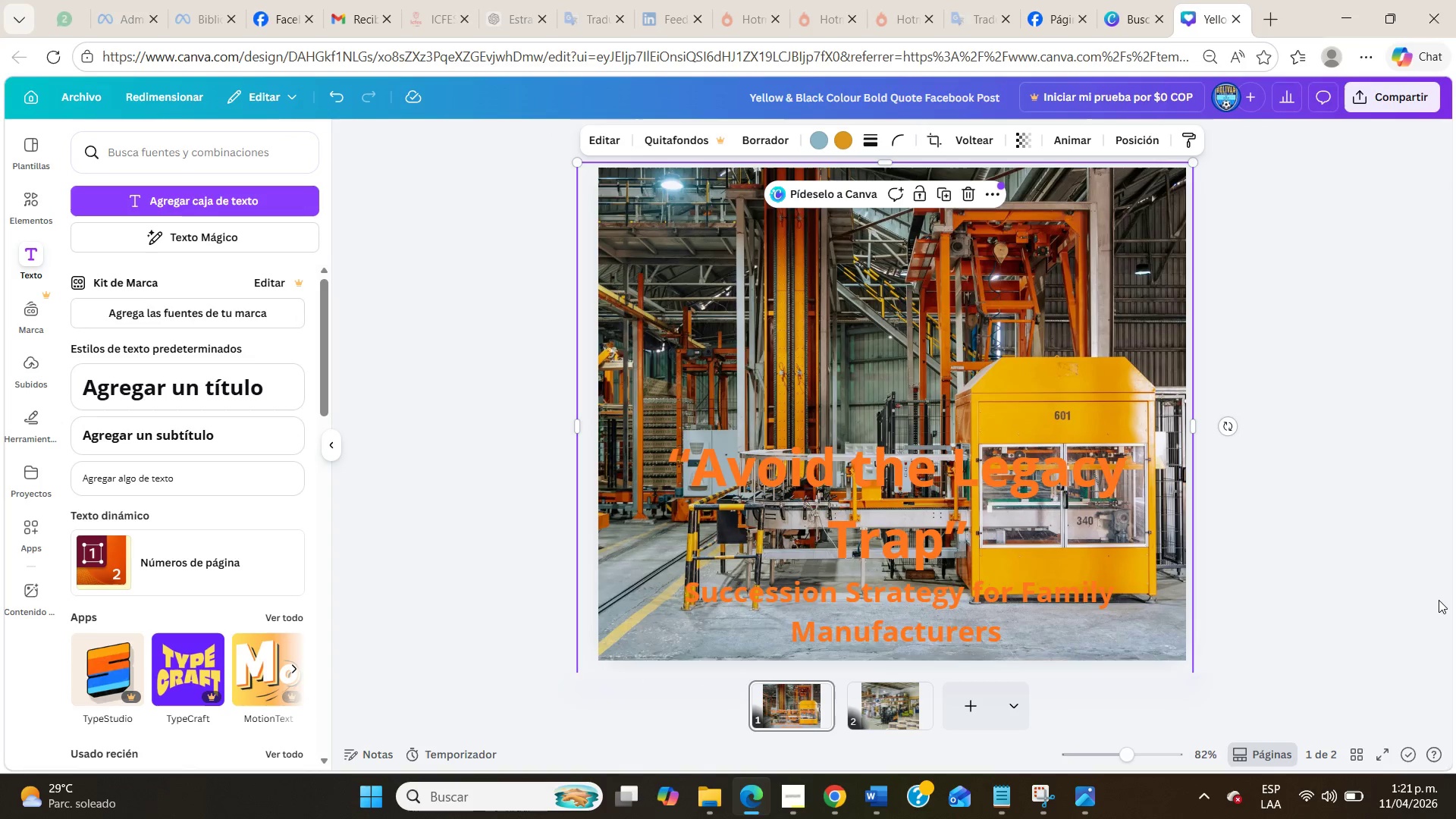 
double_click([827, 500])
 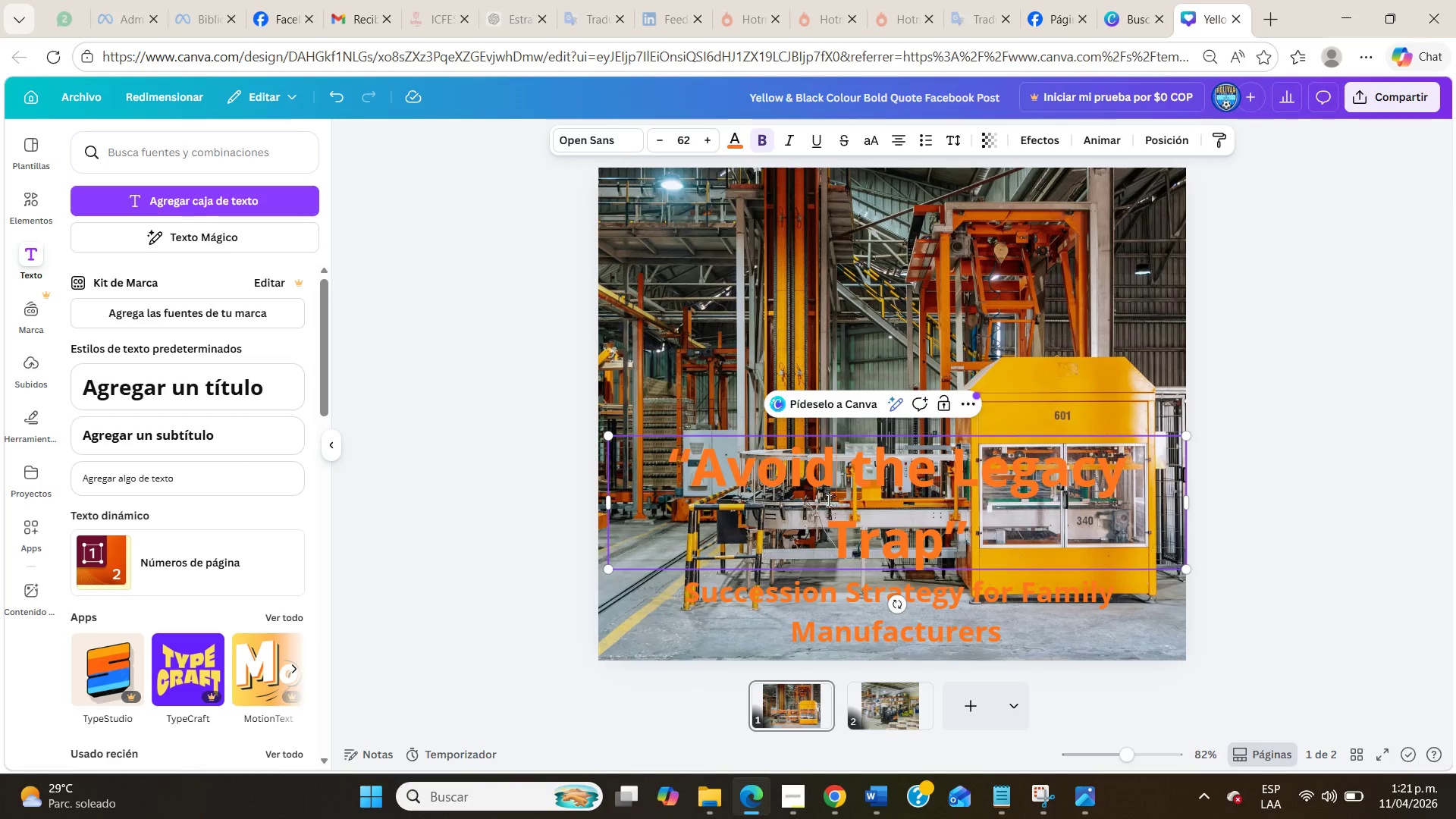 
triple_click([827, 500])
 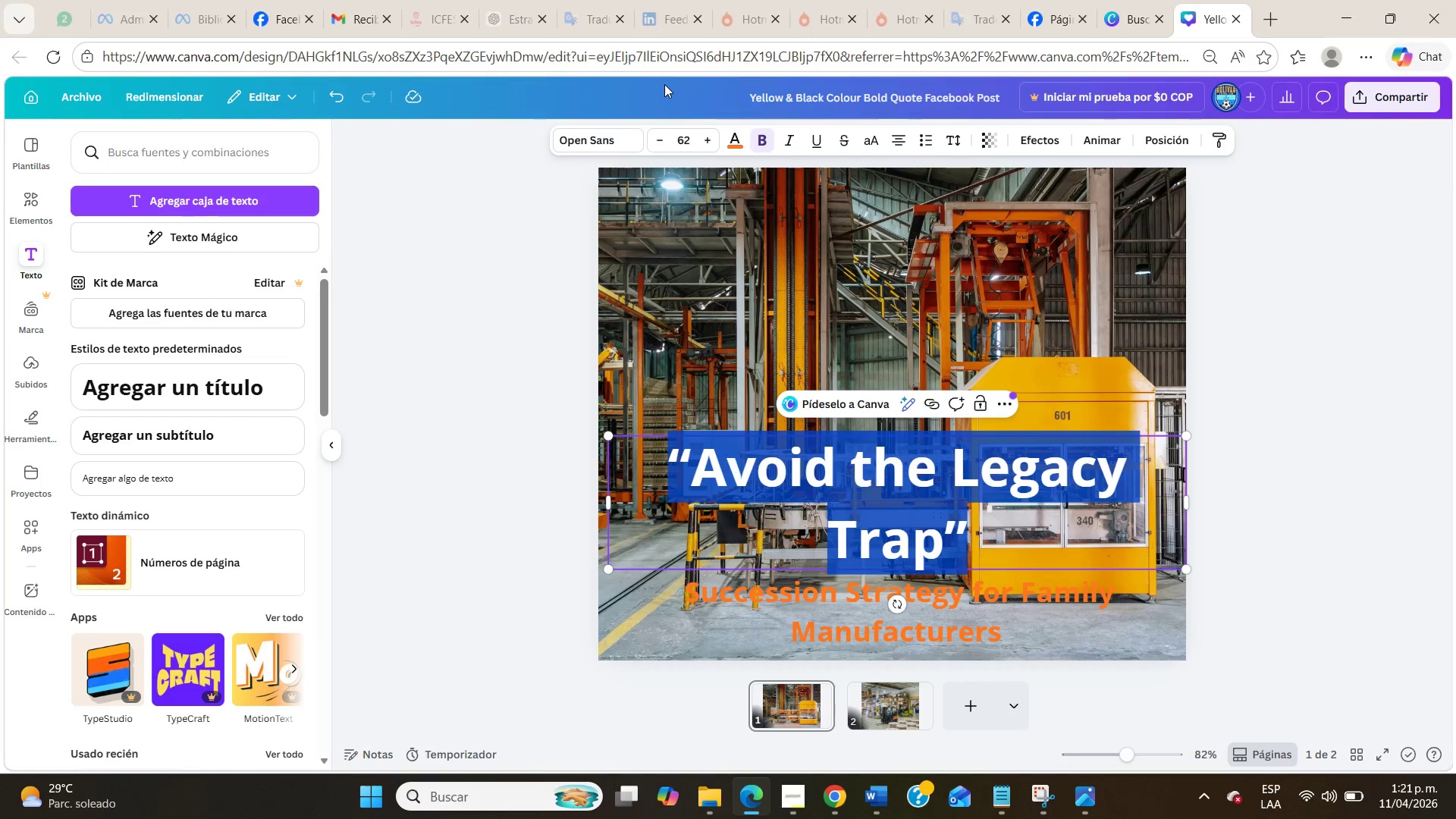 
wait(6.0)
 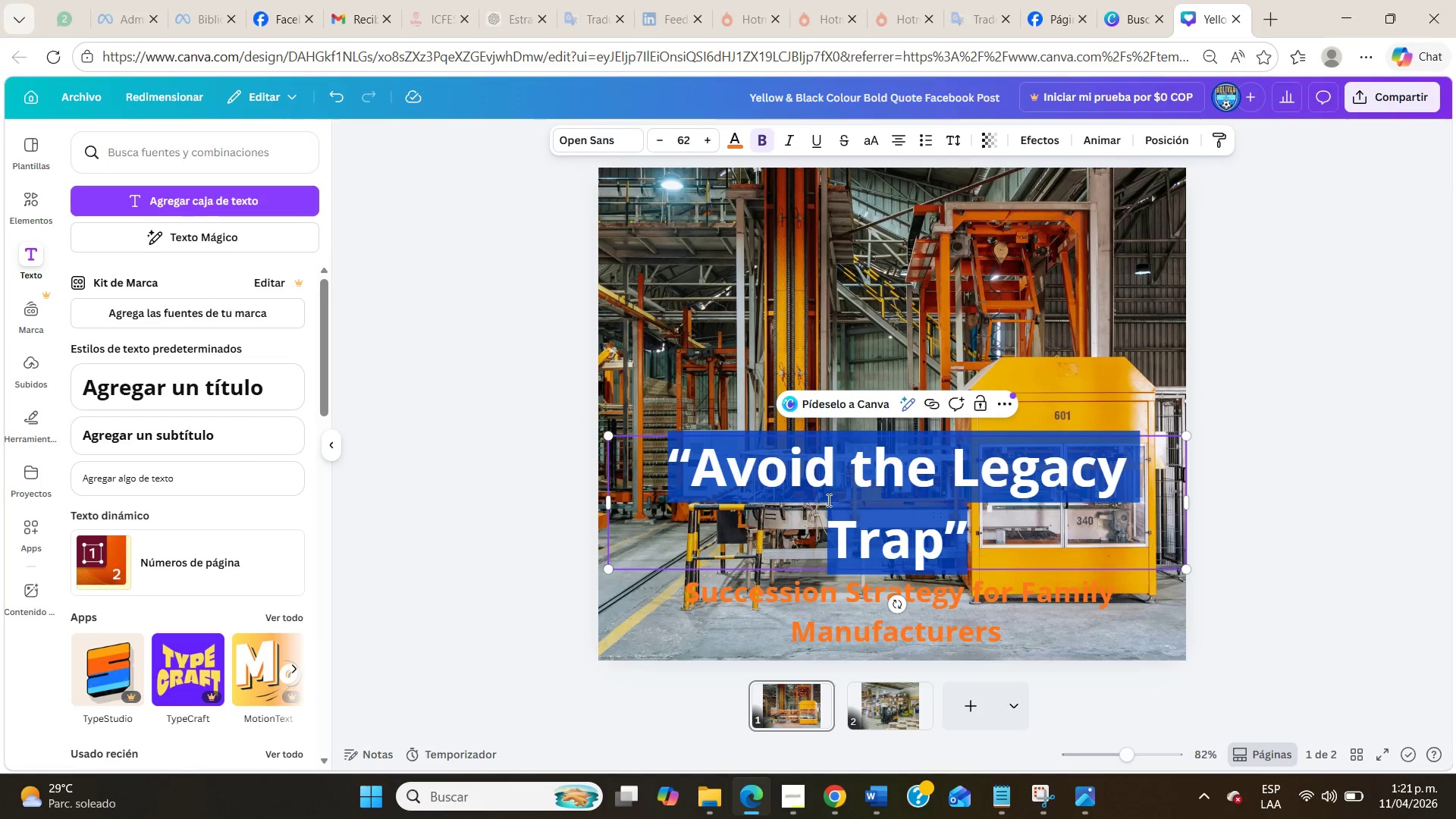 
left_click([727, 140])
 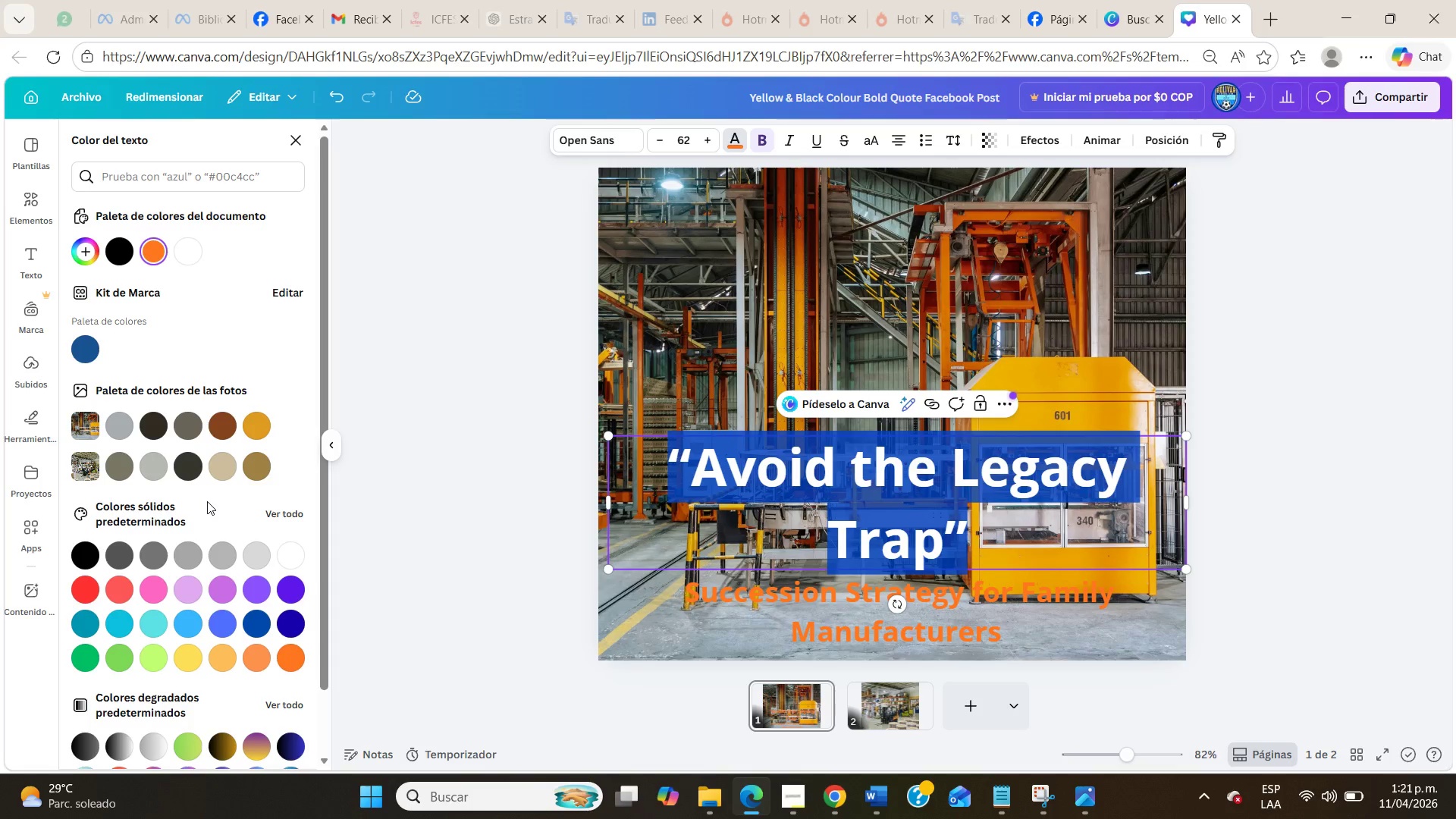 
scroll: coordinate [207, 501], scroll_direction: down, amount: 2.0
 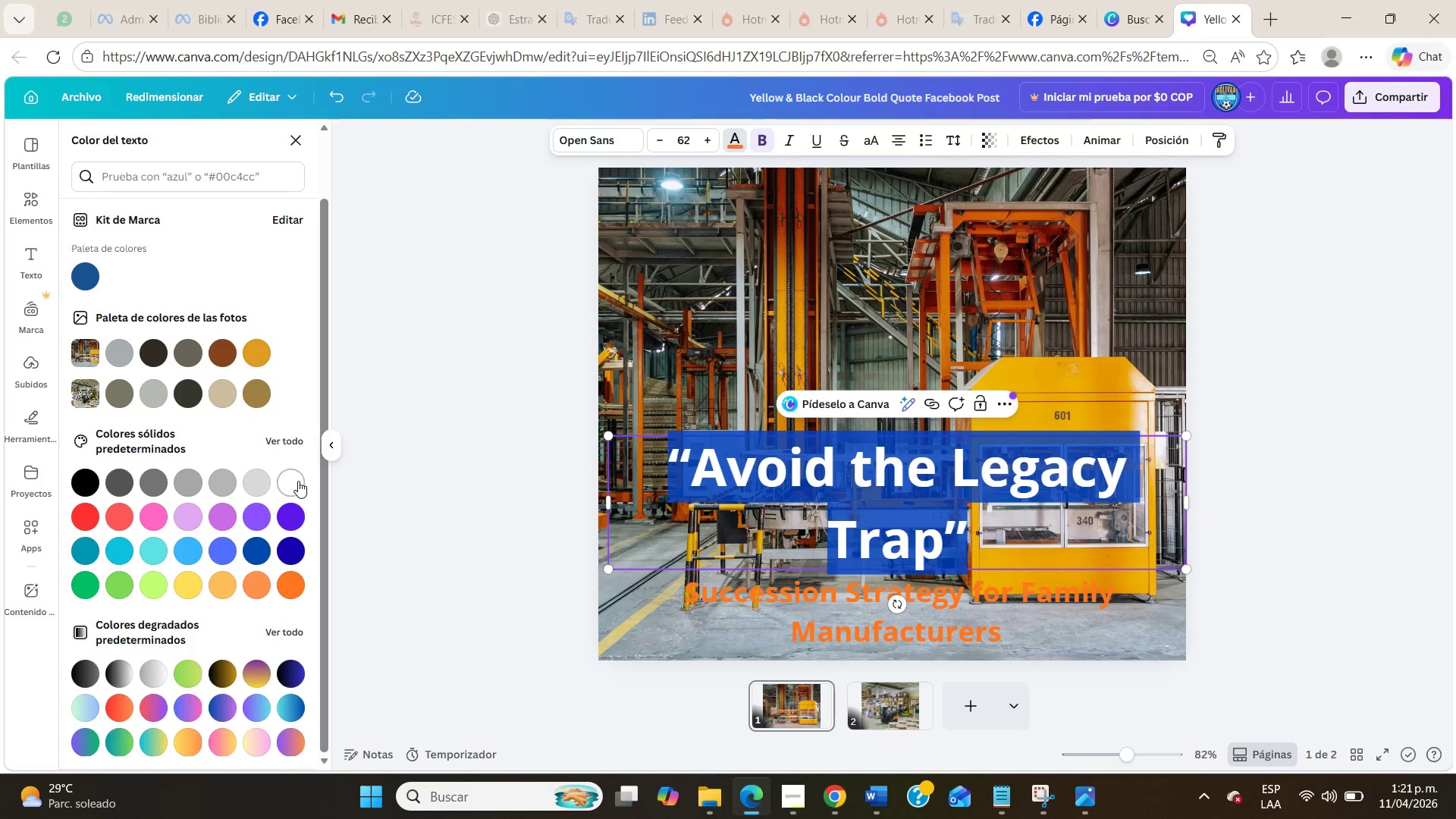 
left_click([657, 352])
 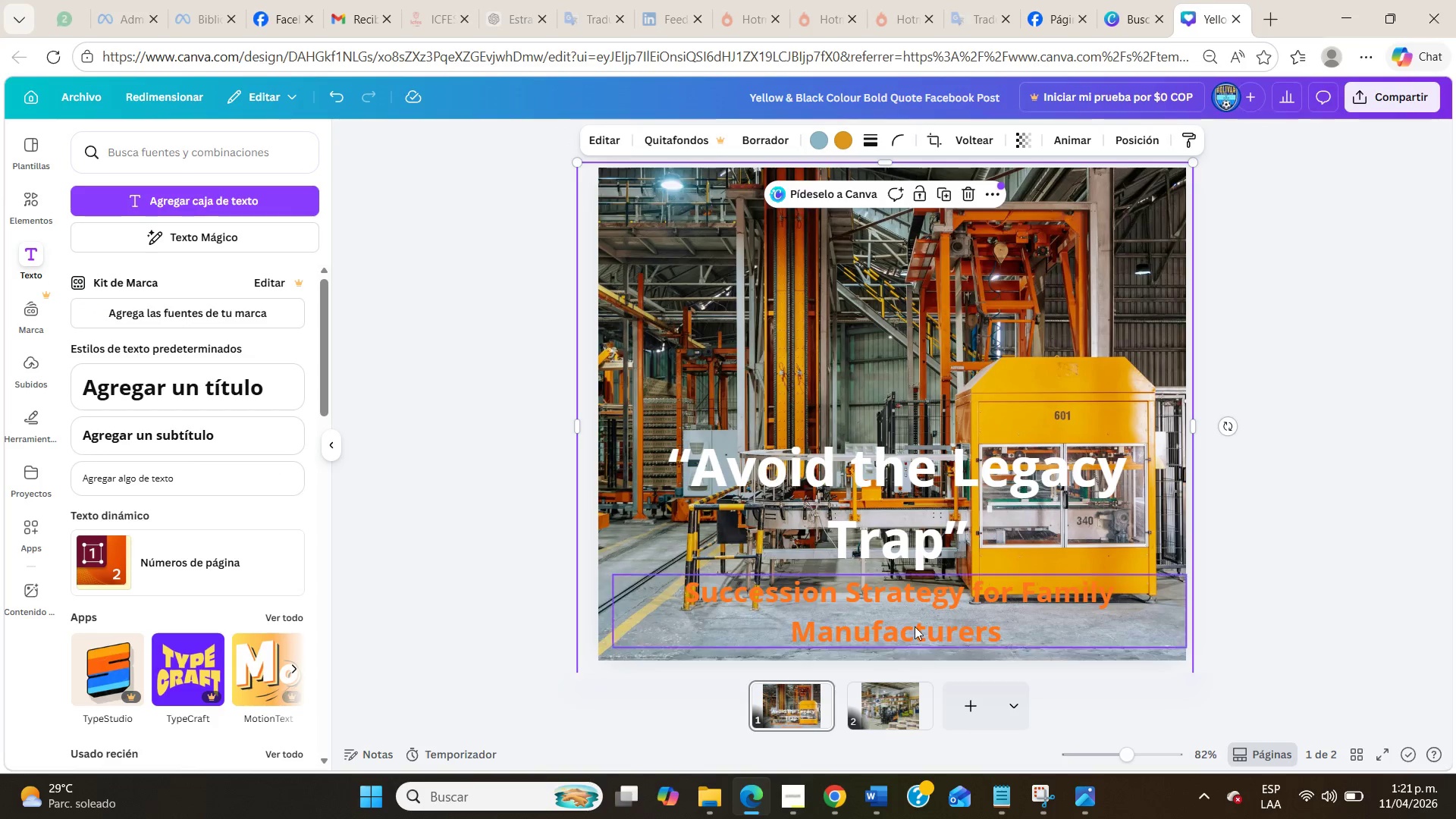 
double_click([915, 621])
 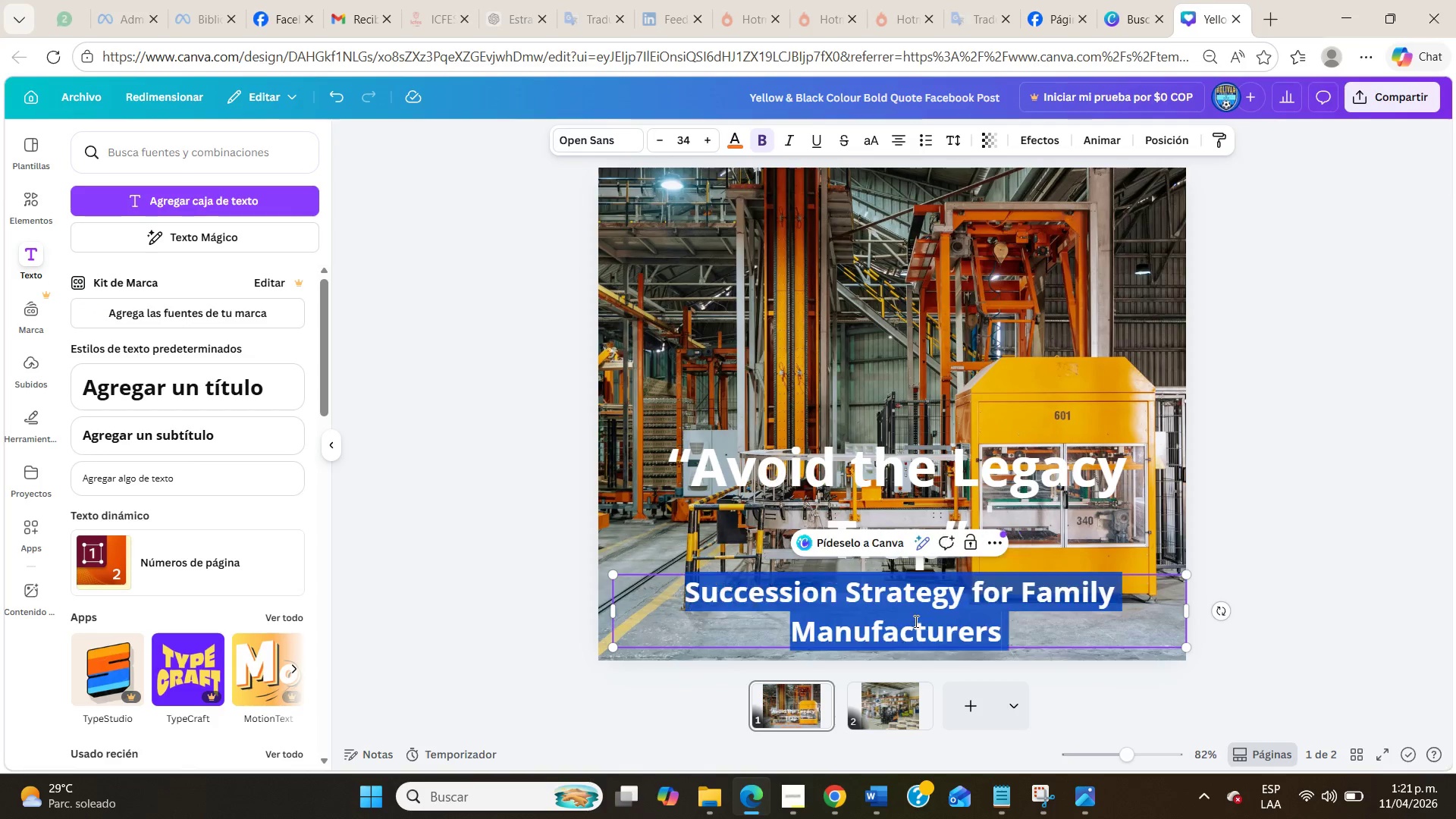 
triple_click([915, 621])
 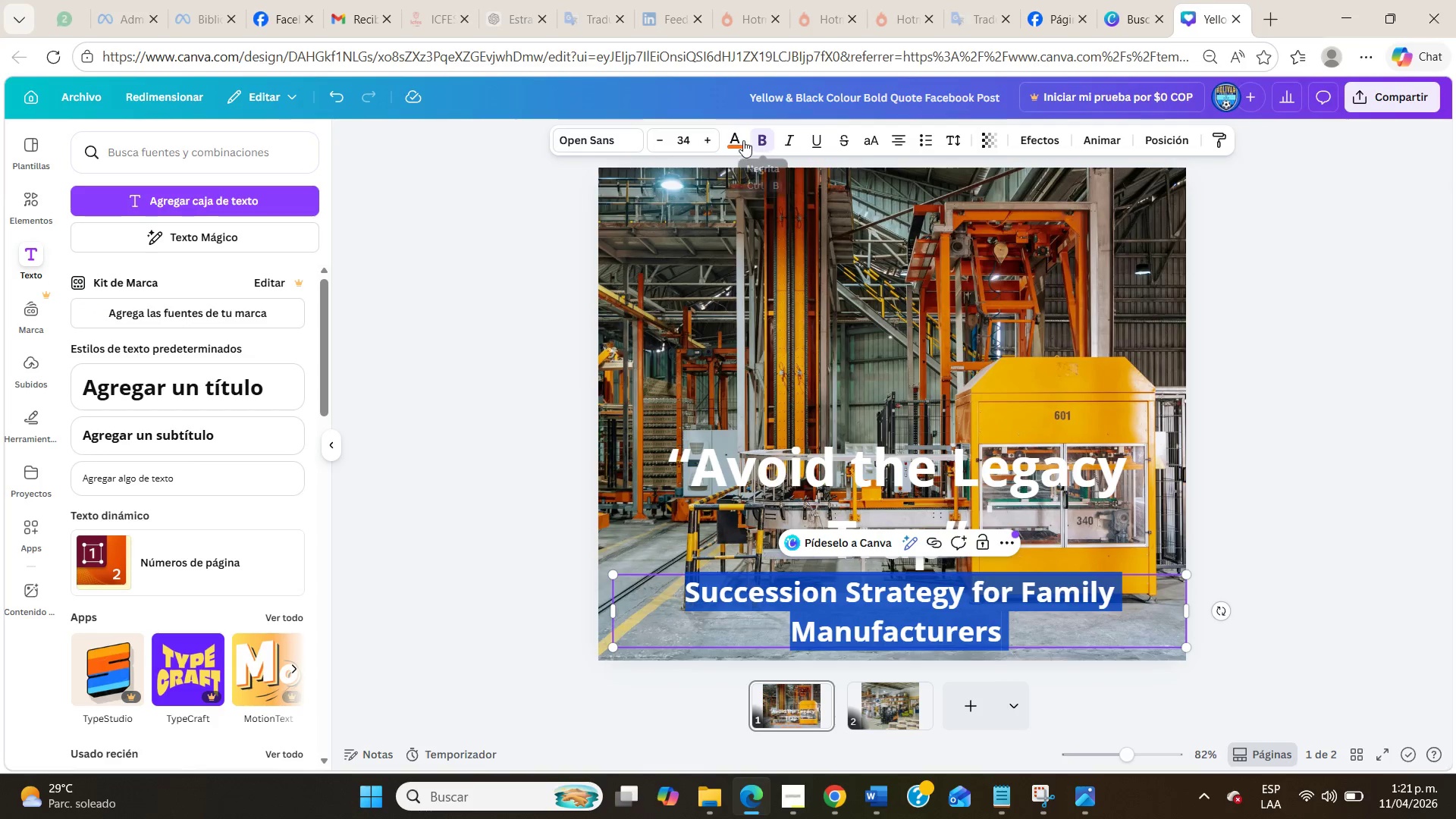 
left_click([742, 140])
 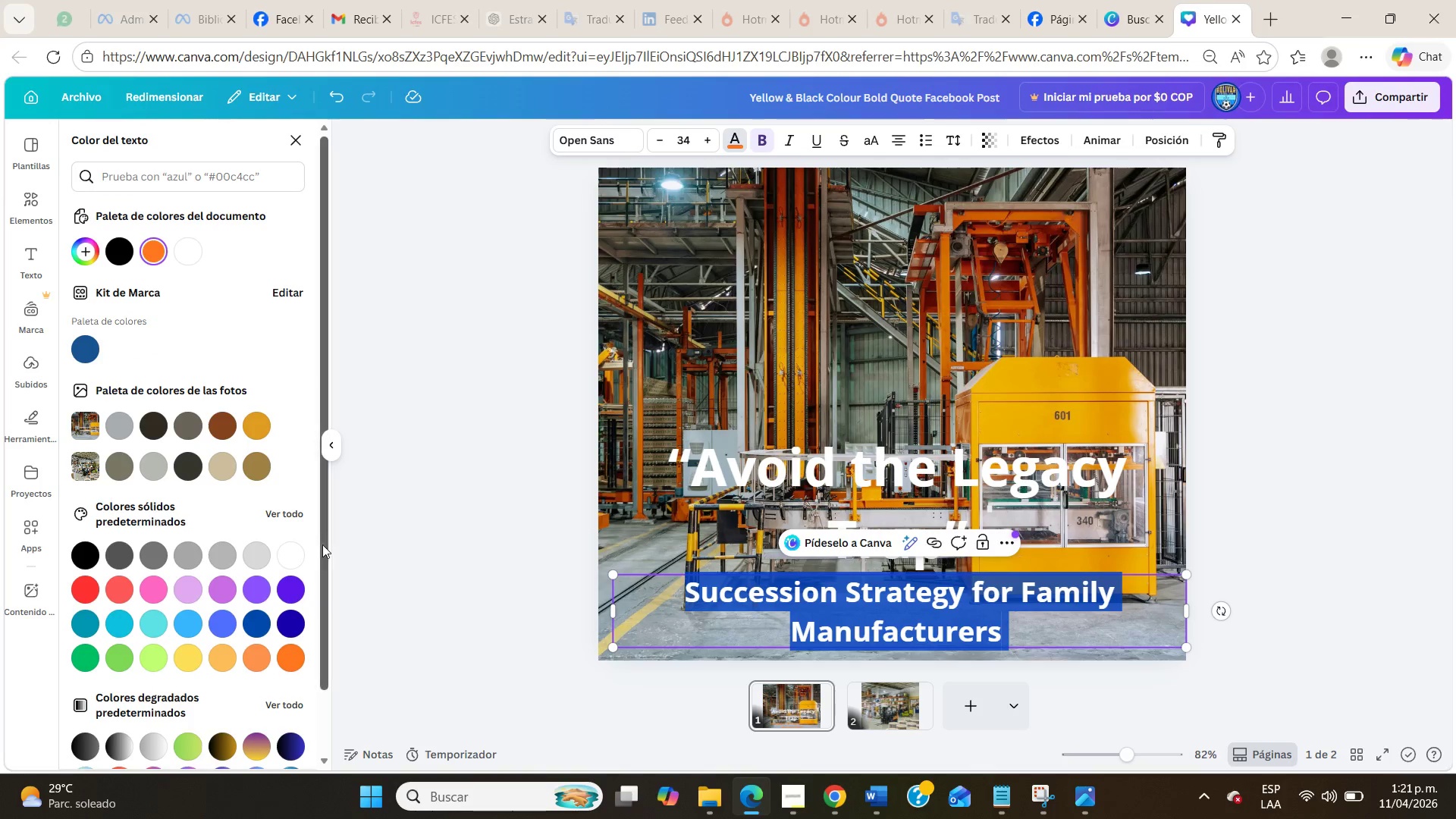 
left_click([280, 551])
 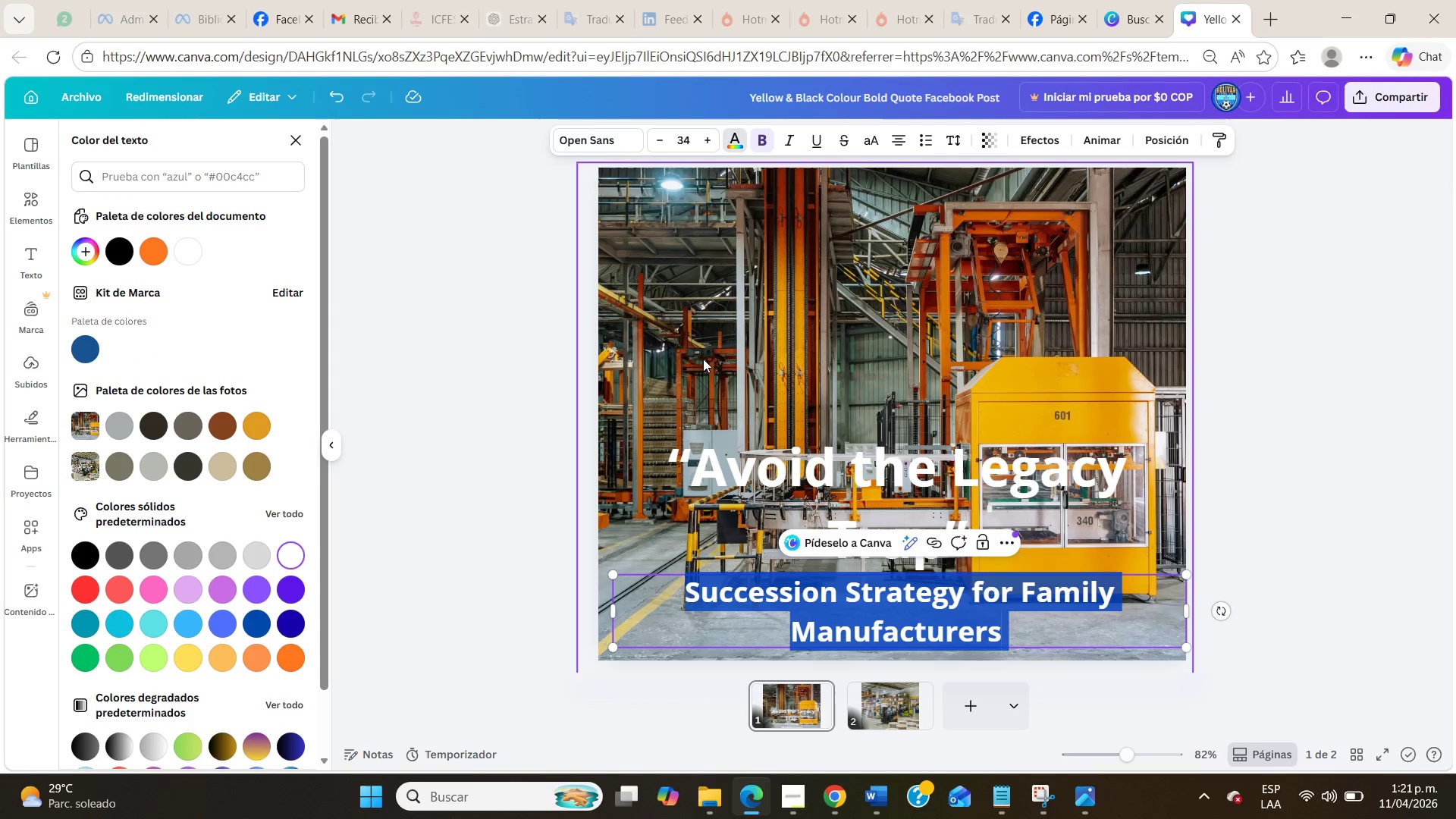 
left_click([703, 359])
 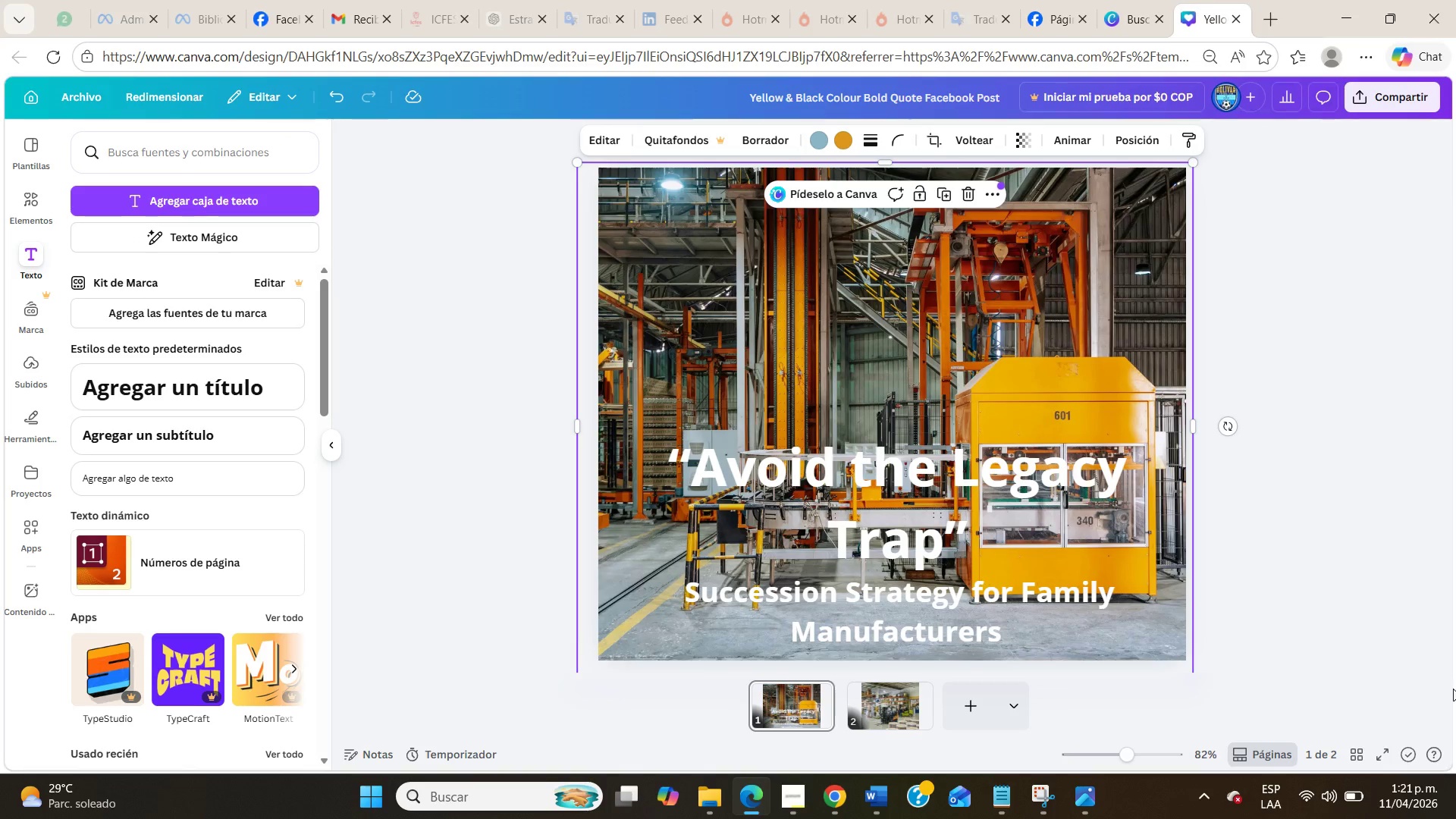 
left_click([1455, 595])
 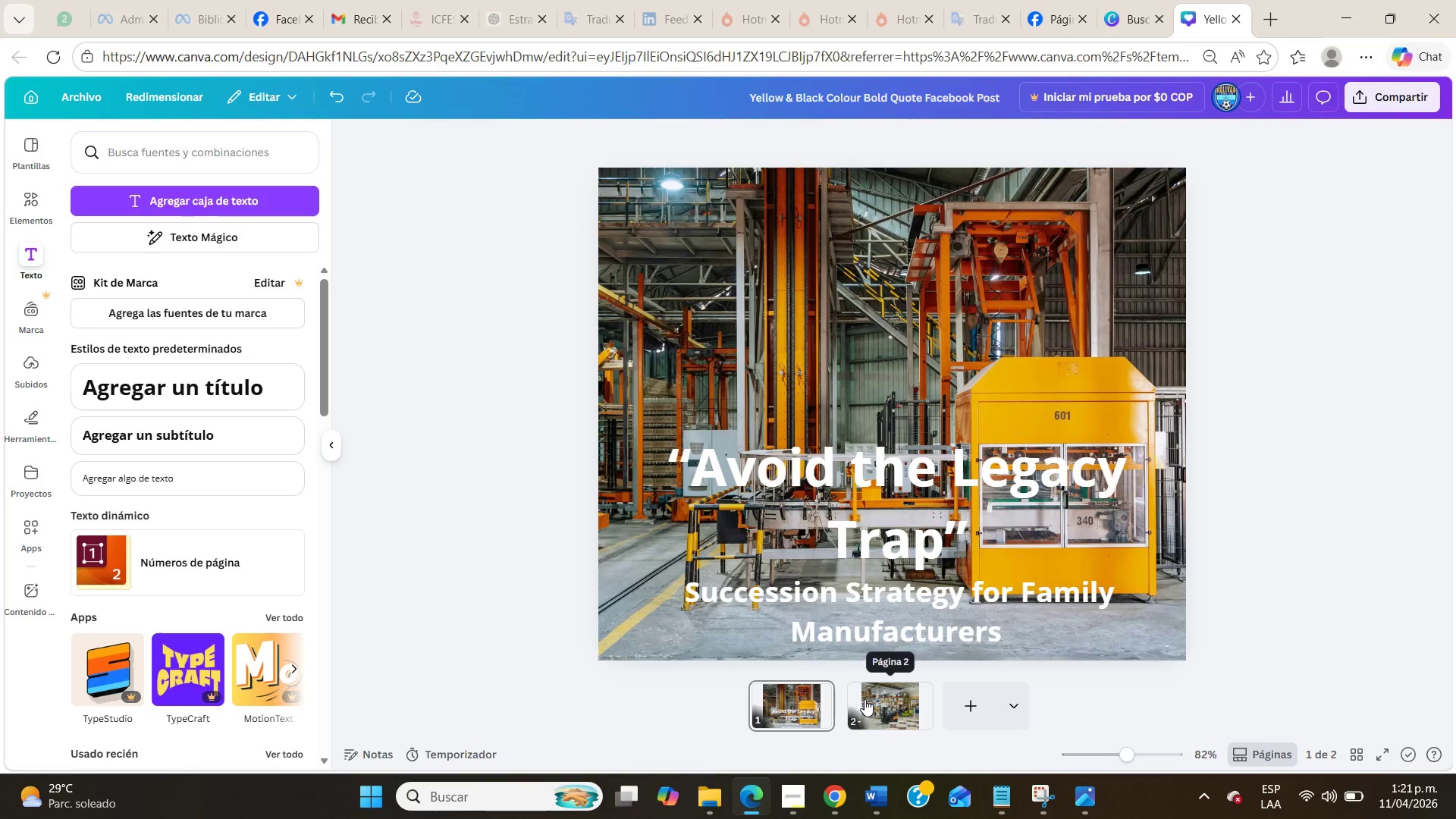 
wait(7.7)
 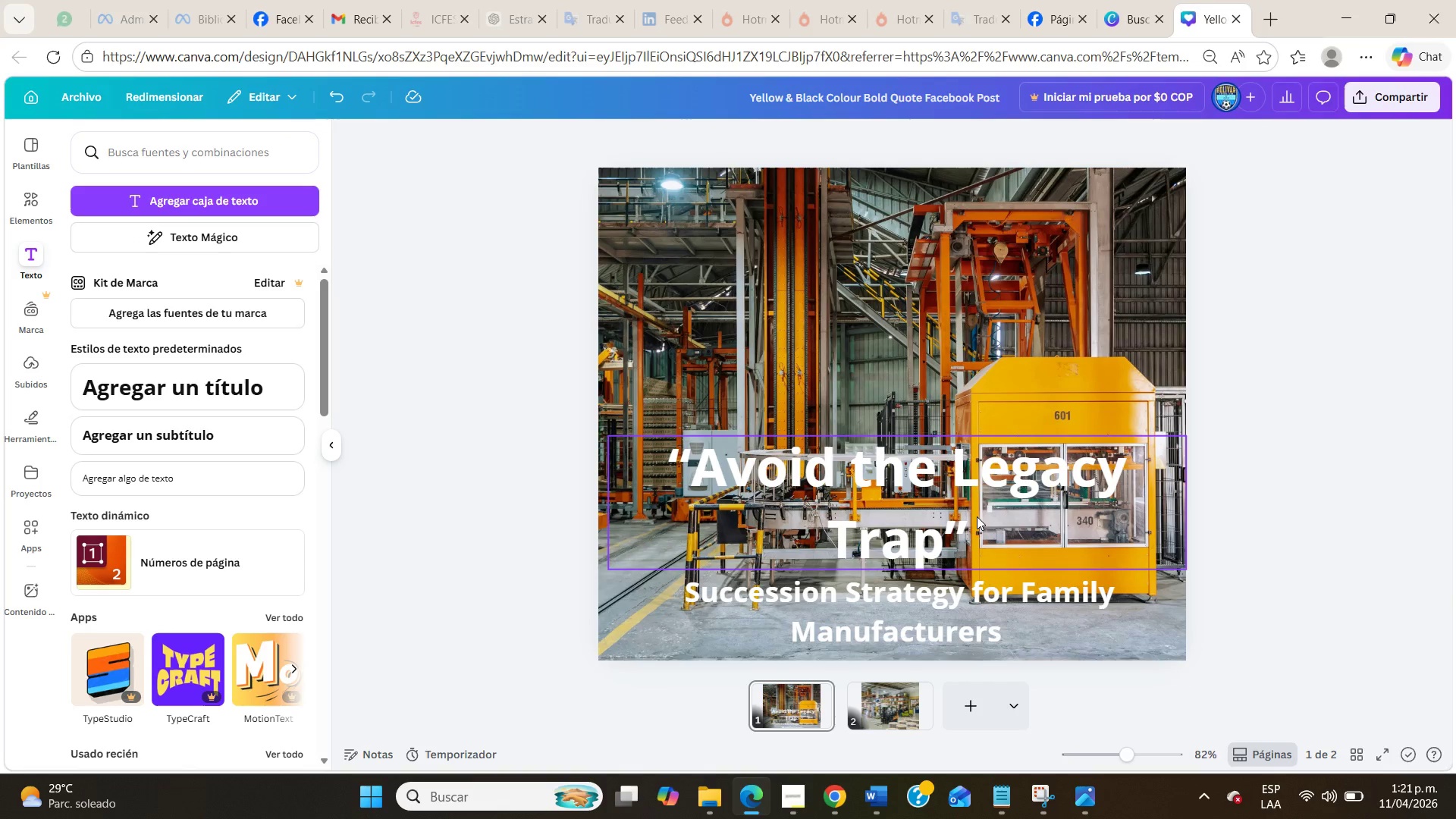 
left_click([818, 692])
 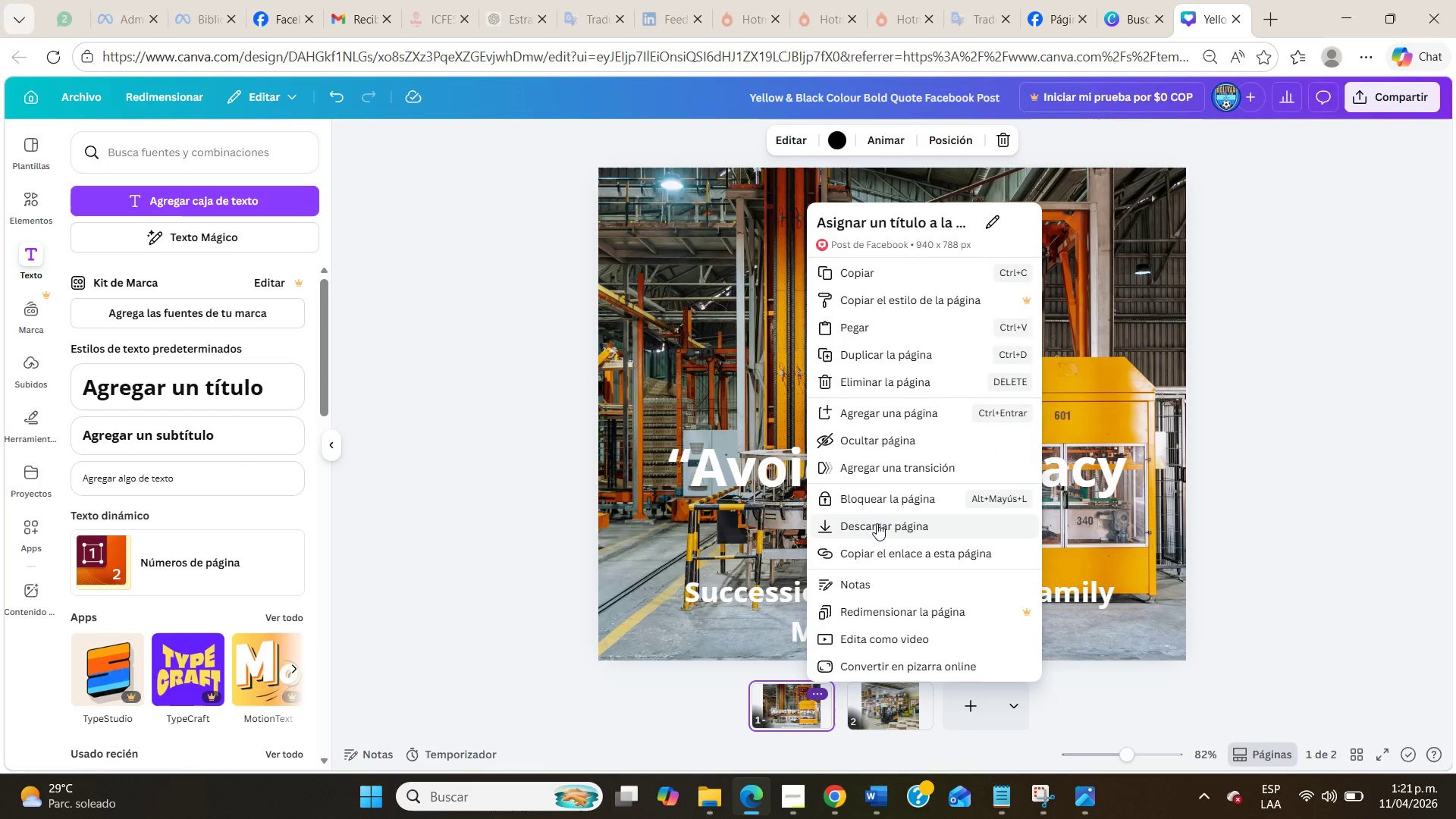 
left_click([877, 523])
 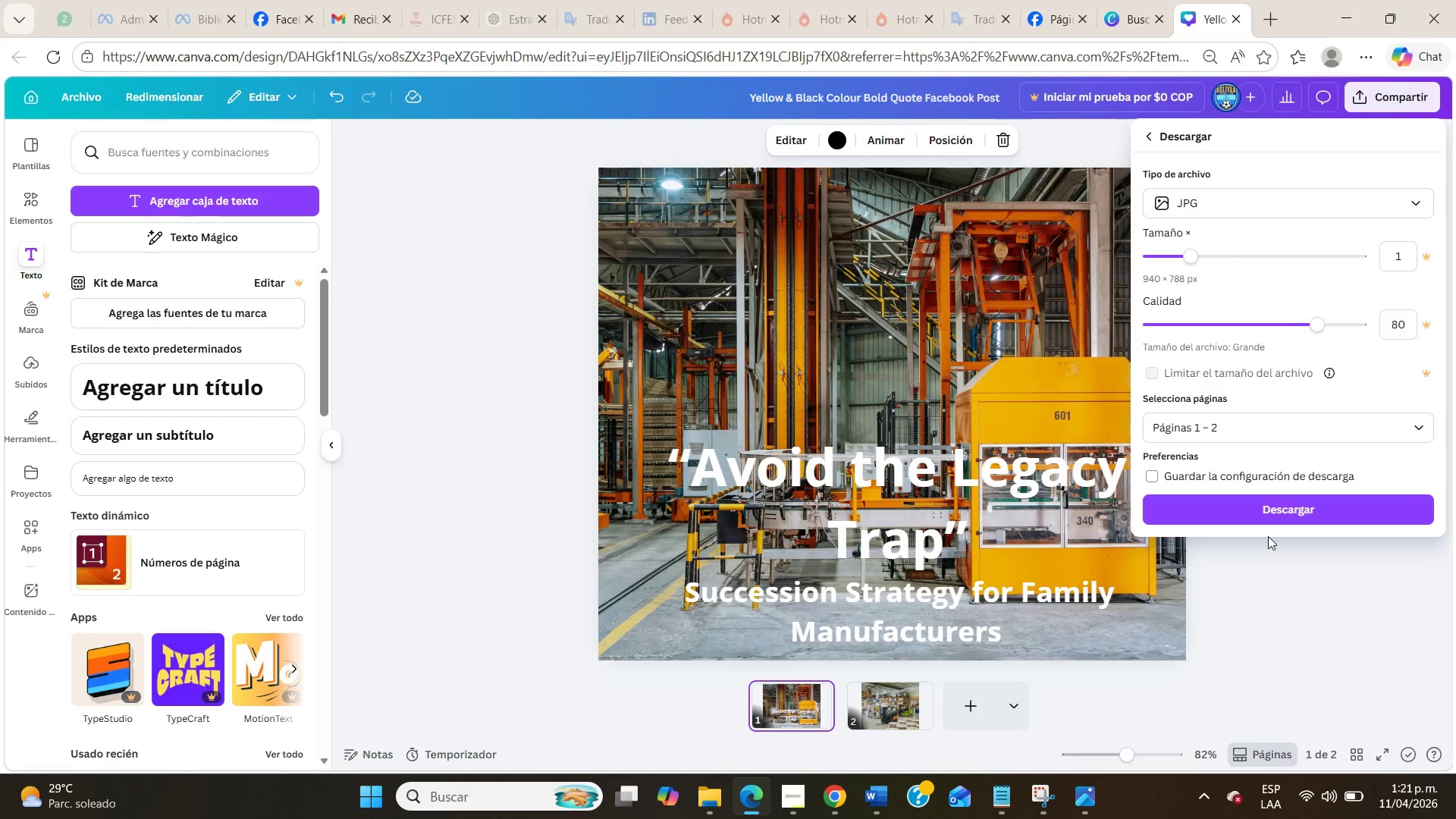 
left_click([1272, 497])
 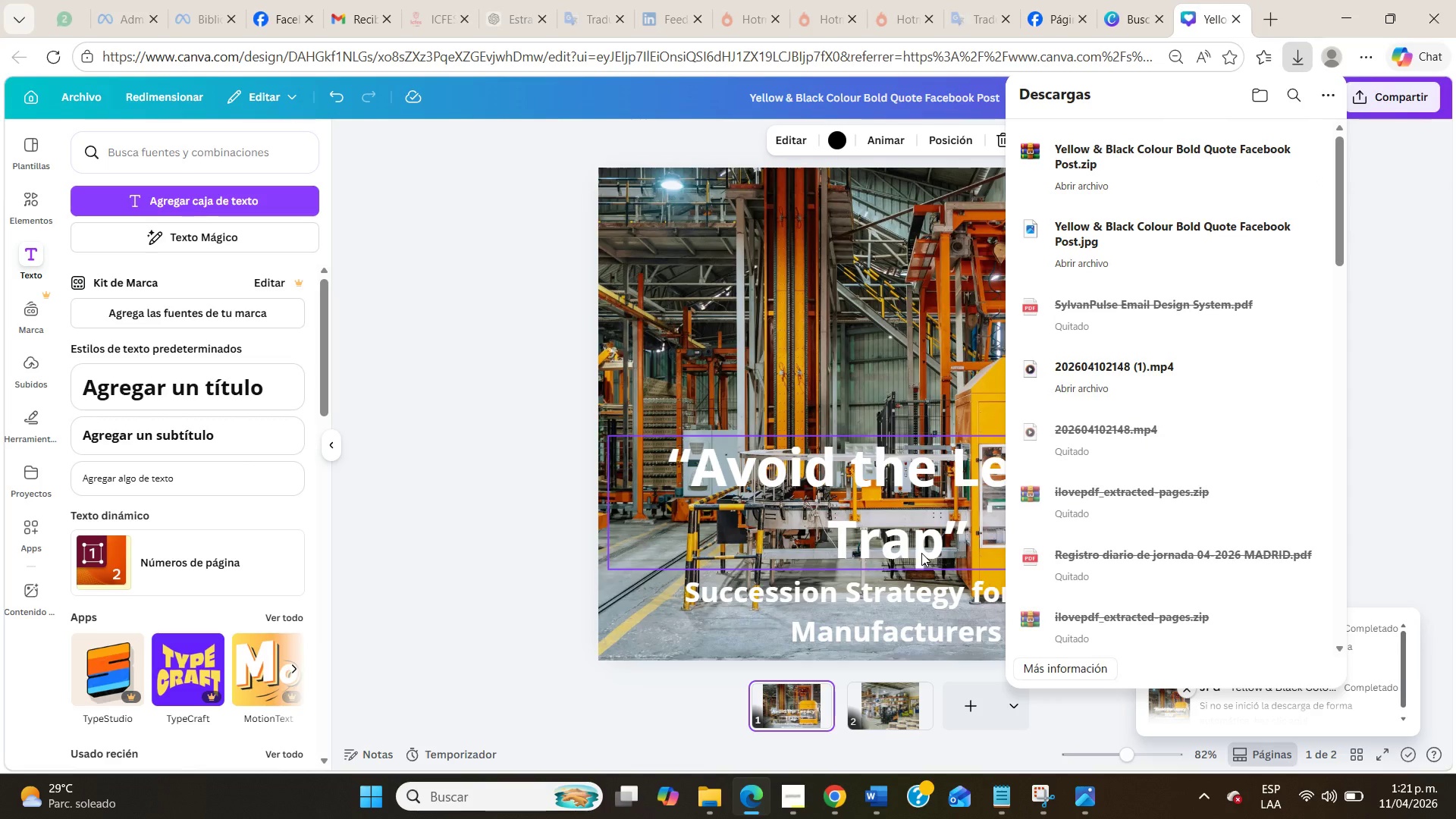 
wait(15.72)
 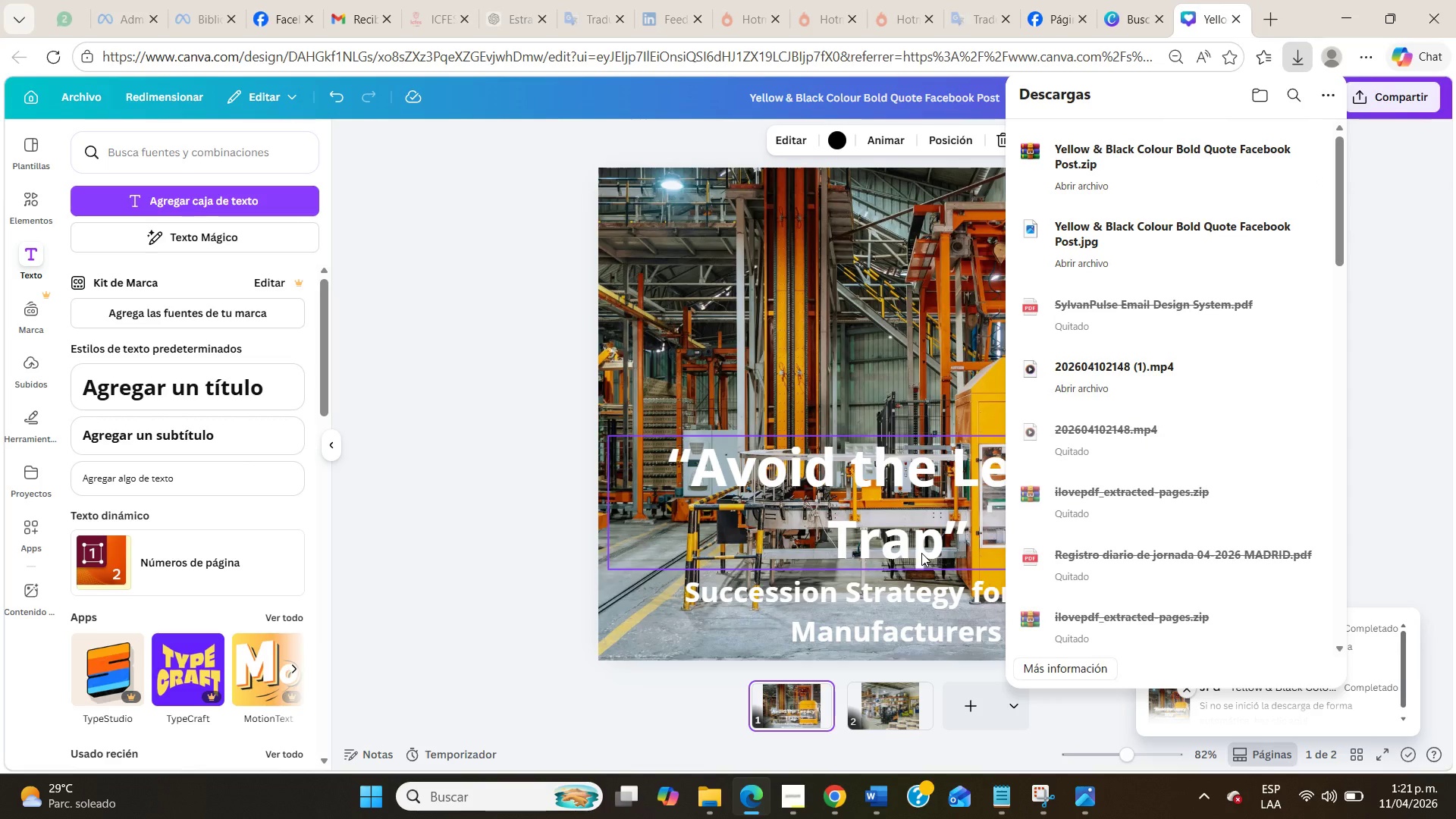 
left_click([703, 800])
 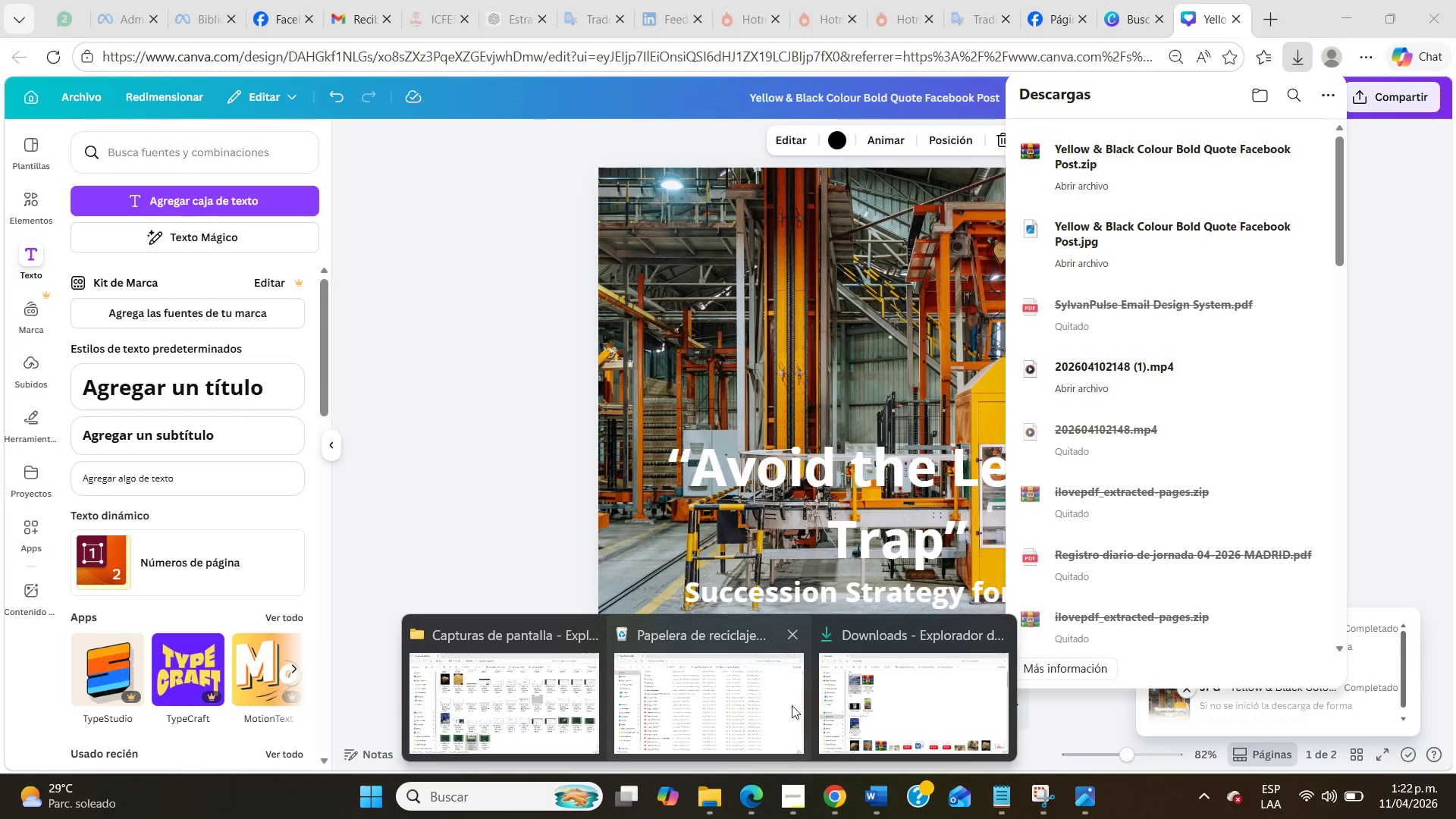 
left_click([874, 693])
 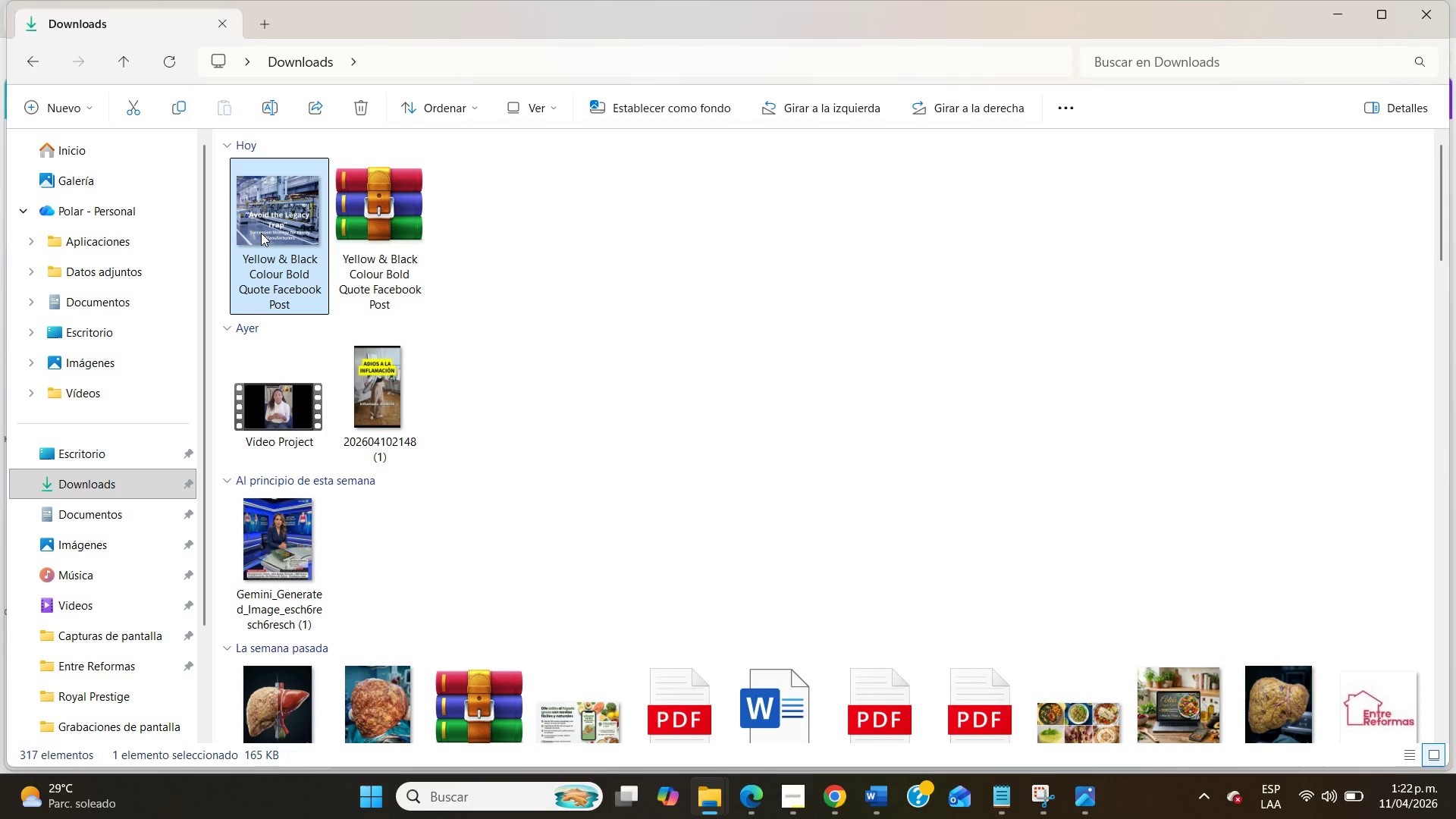 
key(Delete)
 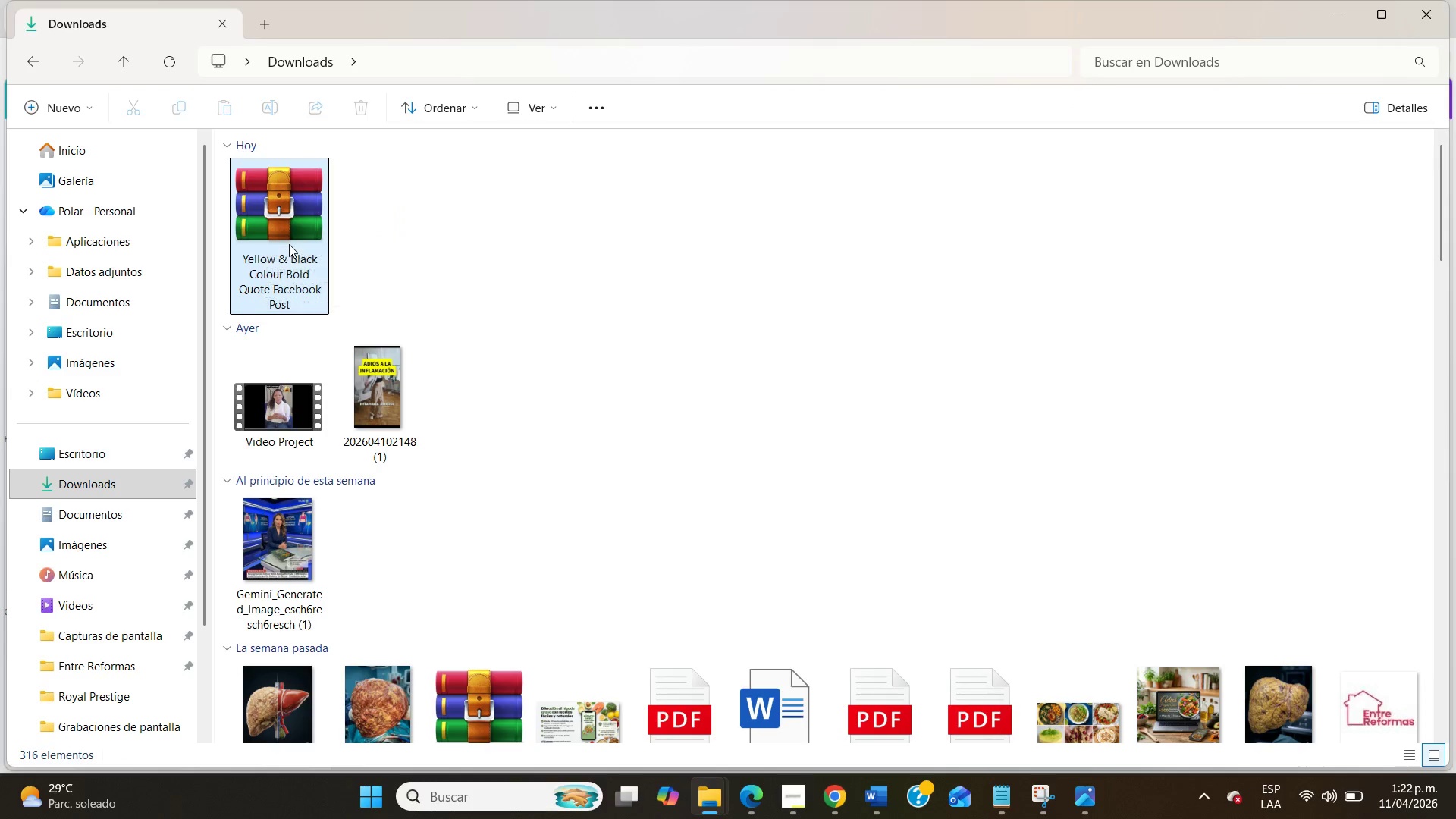 
right_click([290, 244])
 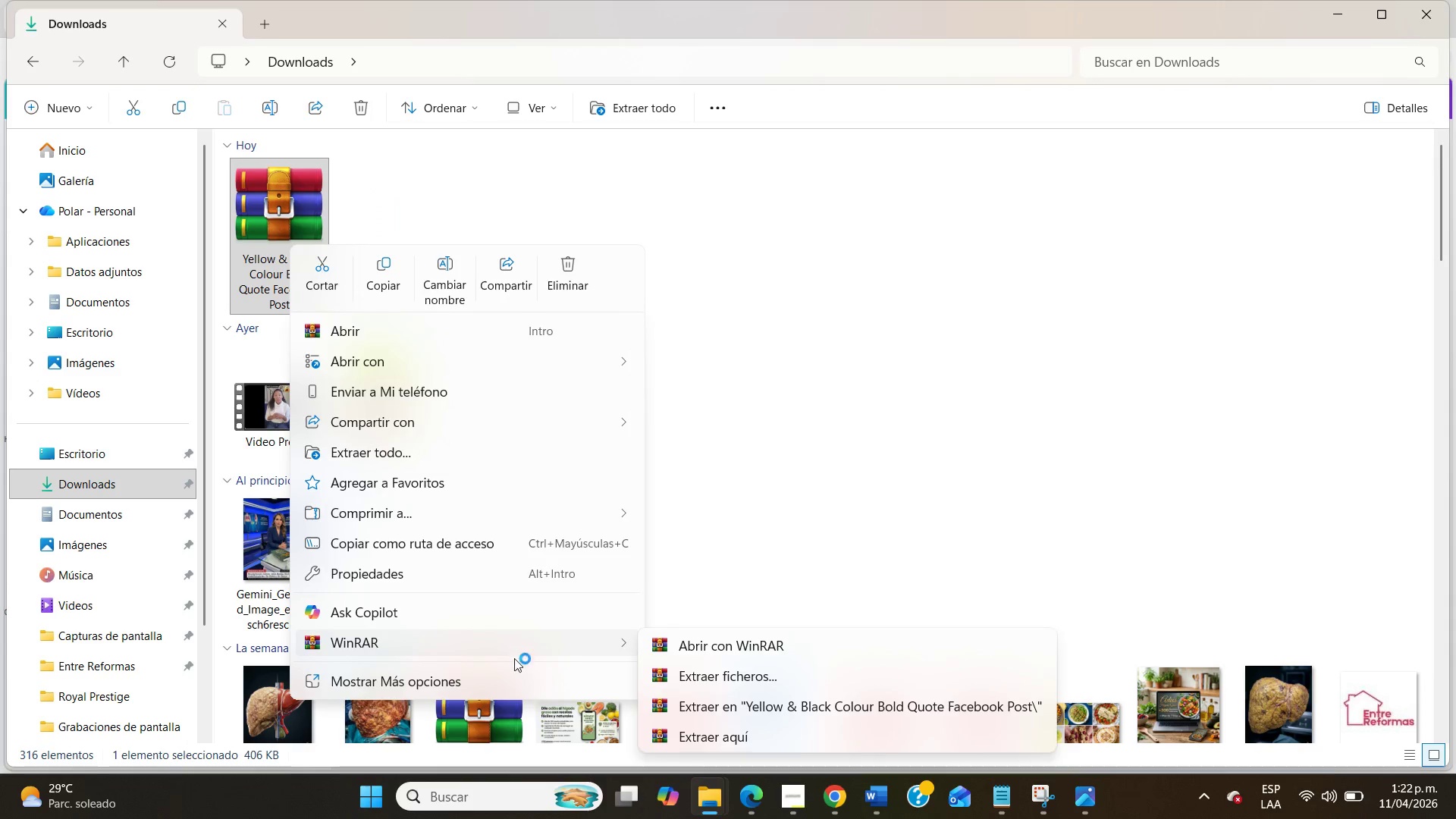 
left_click([752, 733])
 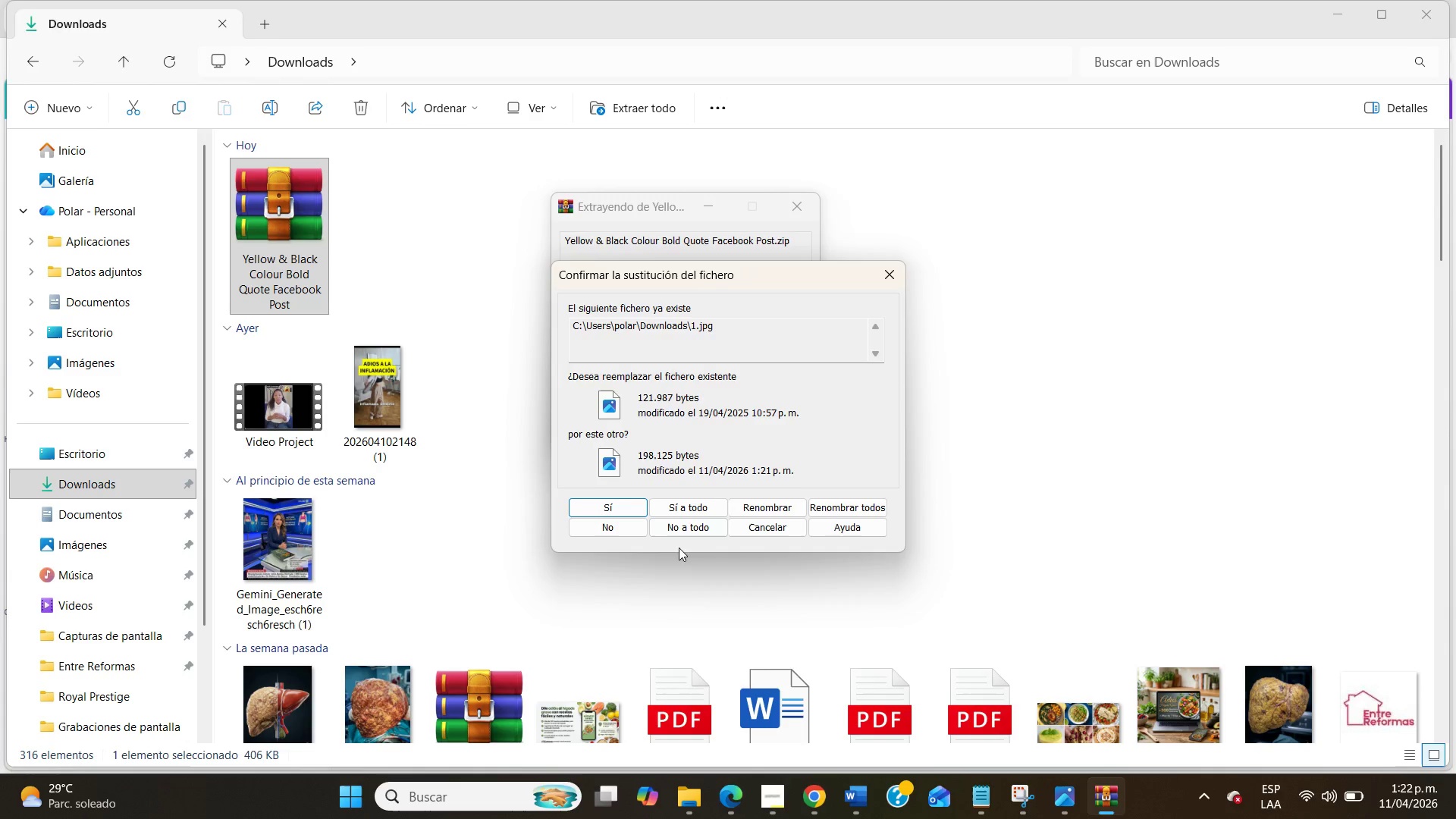 
left_click([610, 510])
 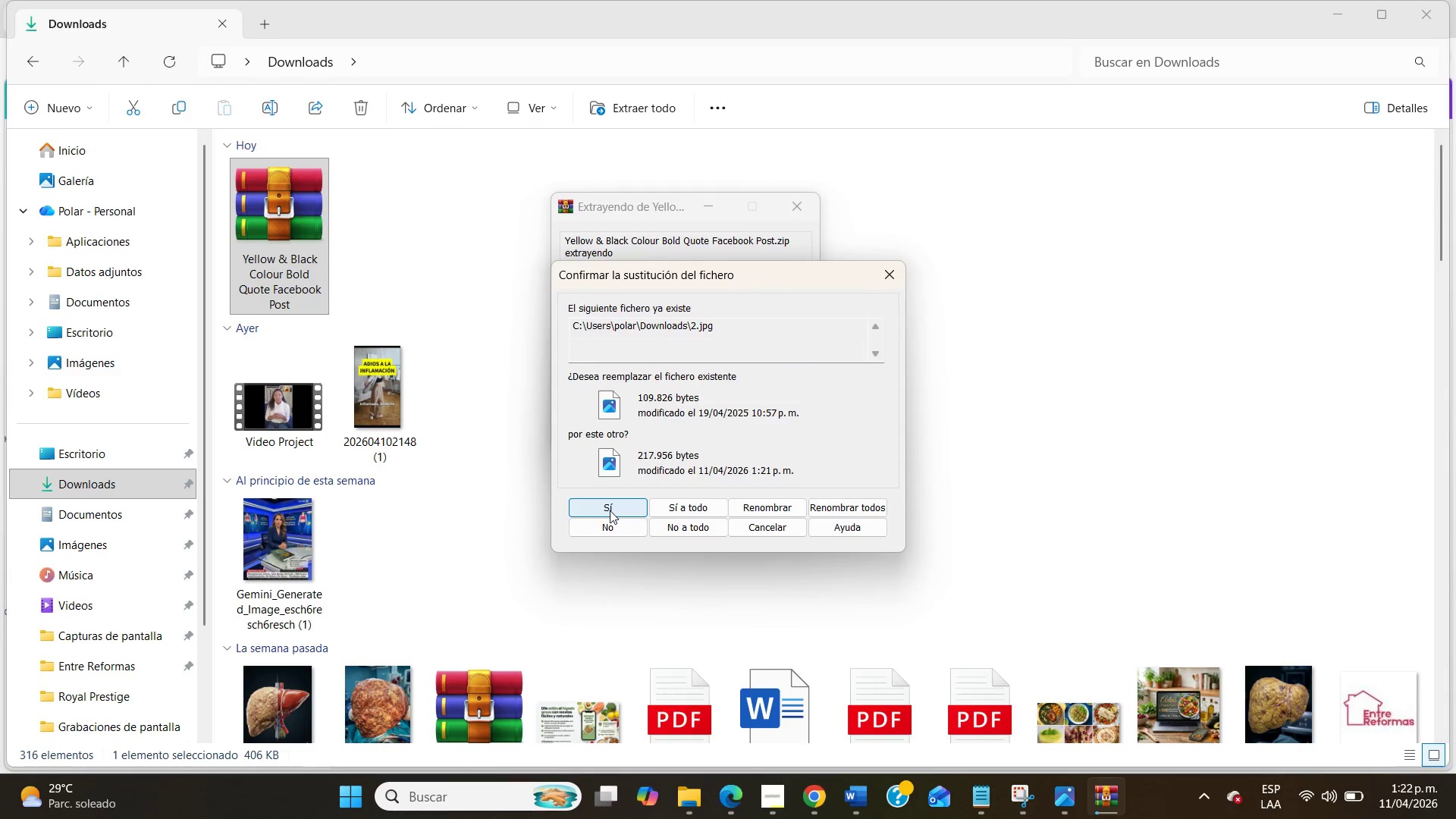 
left_click([610, 510])
 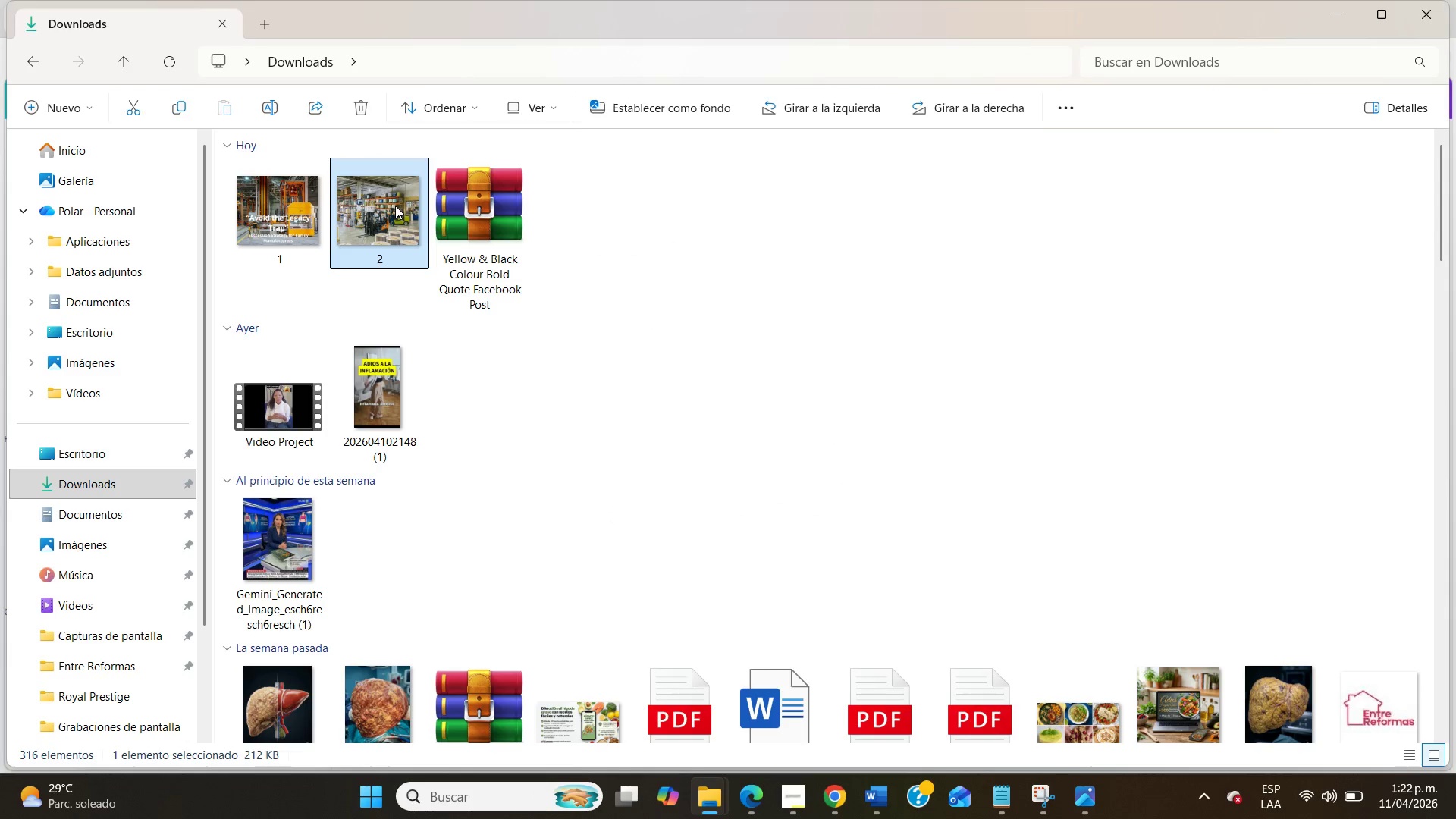 
key(Delete)
 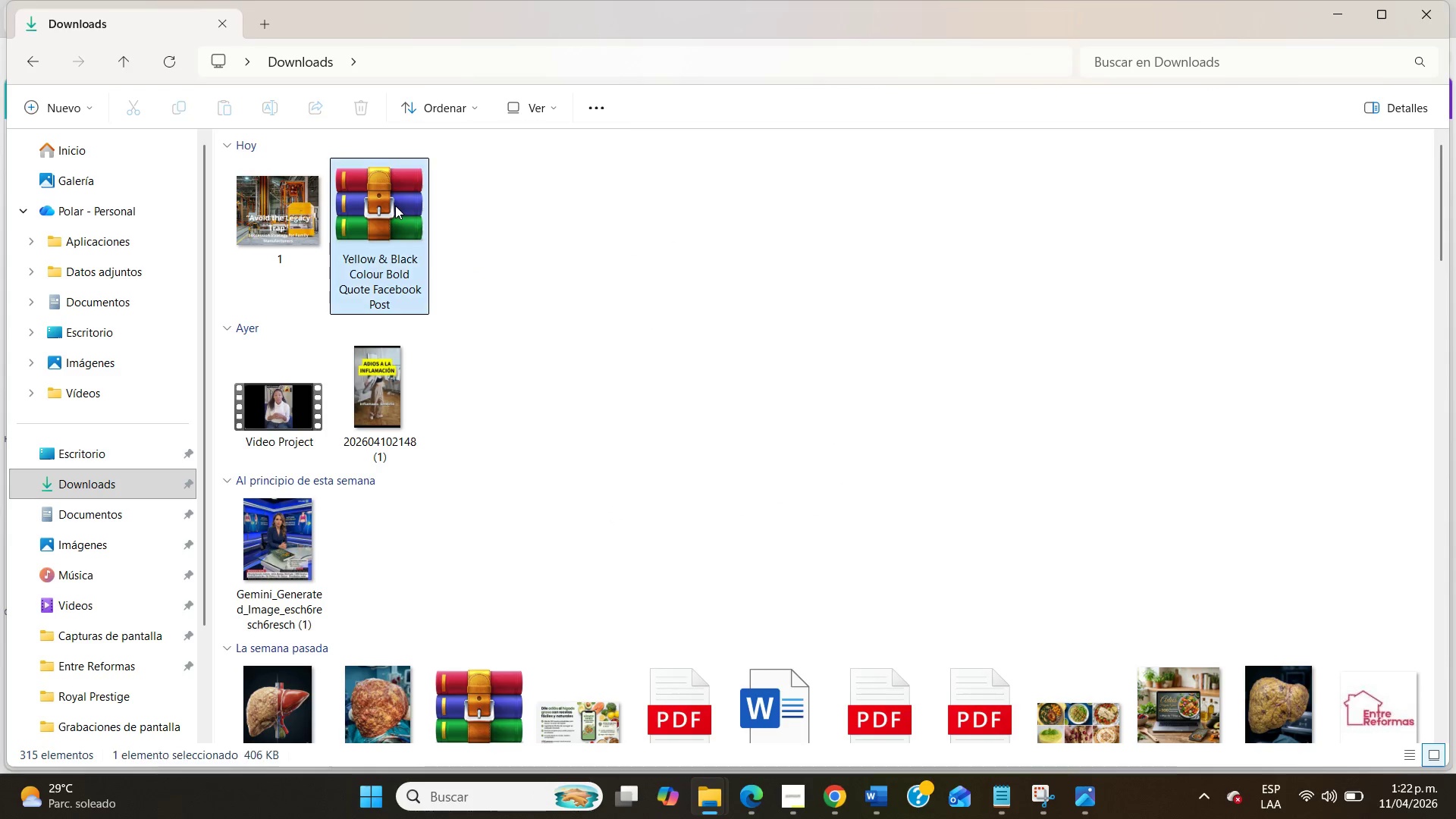 
left_click([395, 206])
 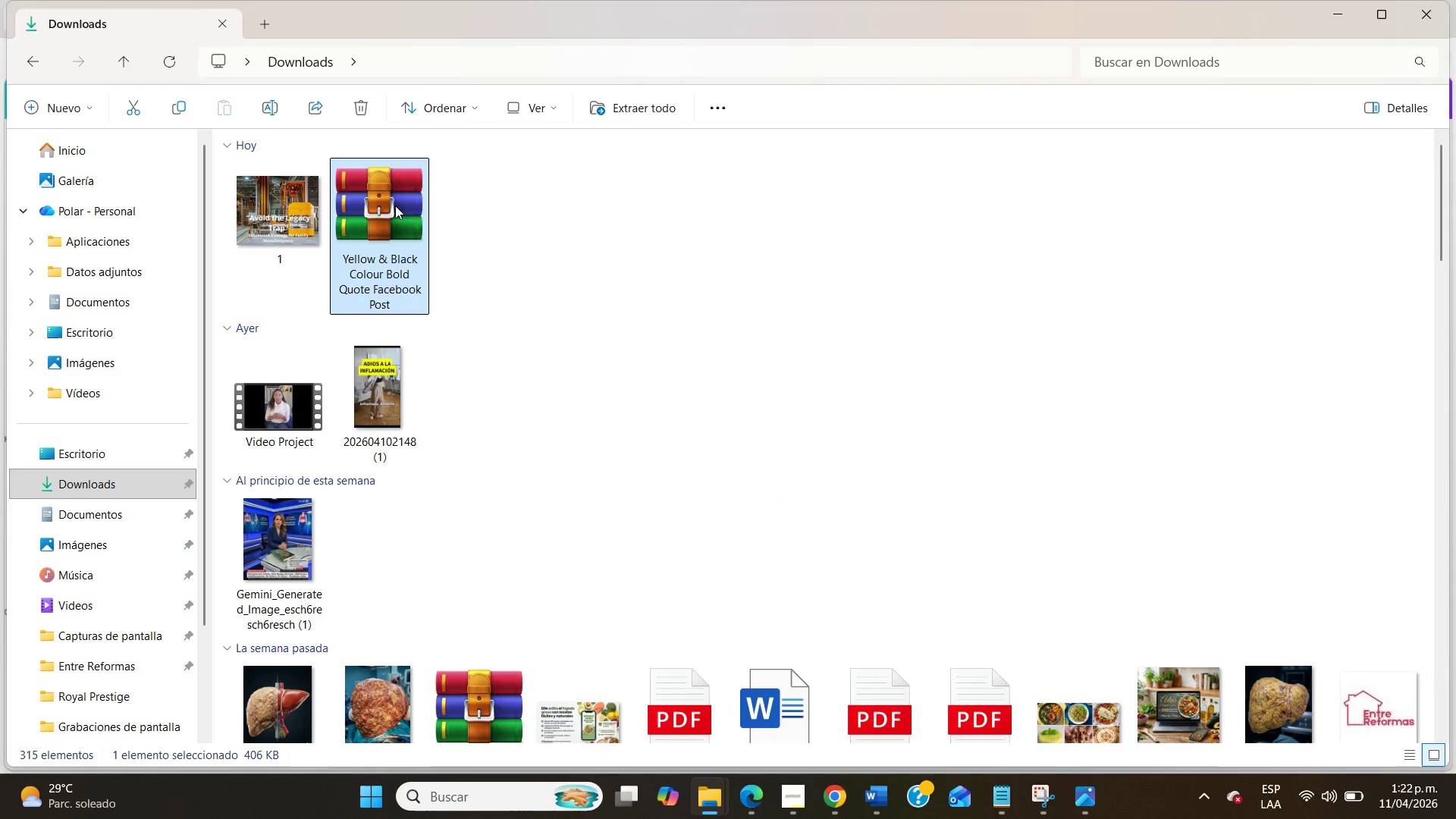 
key(Delete)
 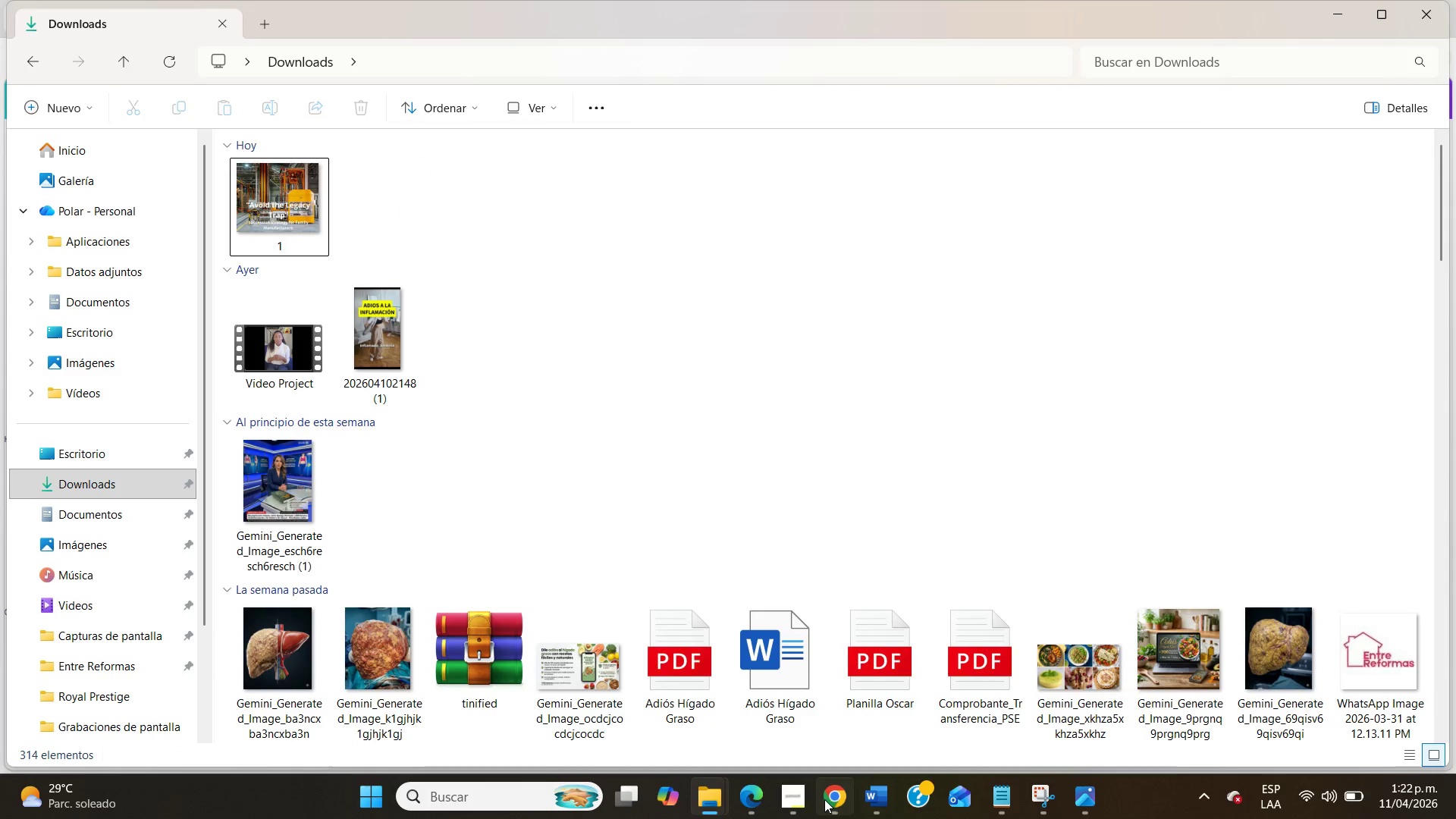 
left_click([819, 794])
 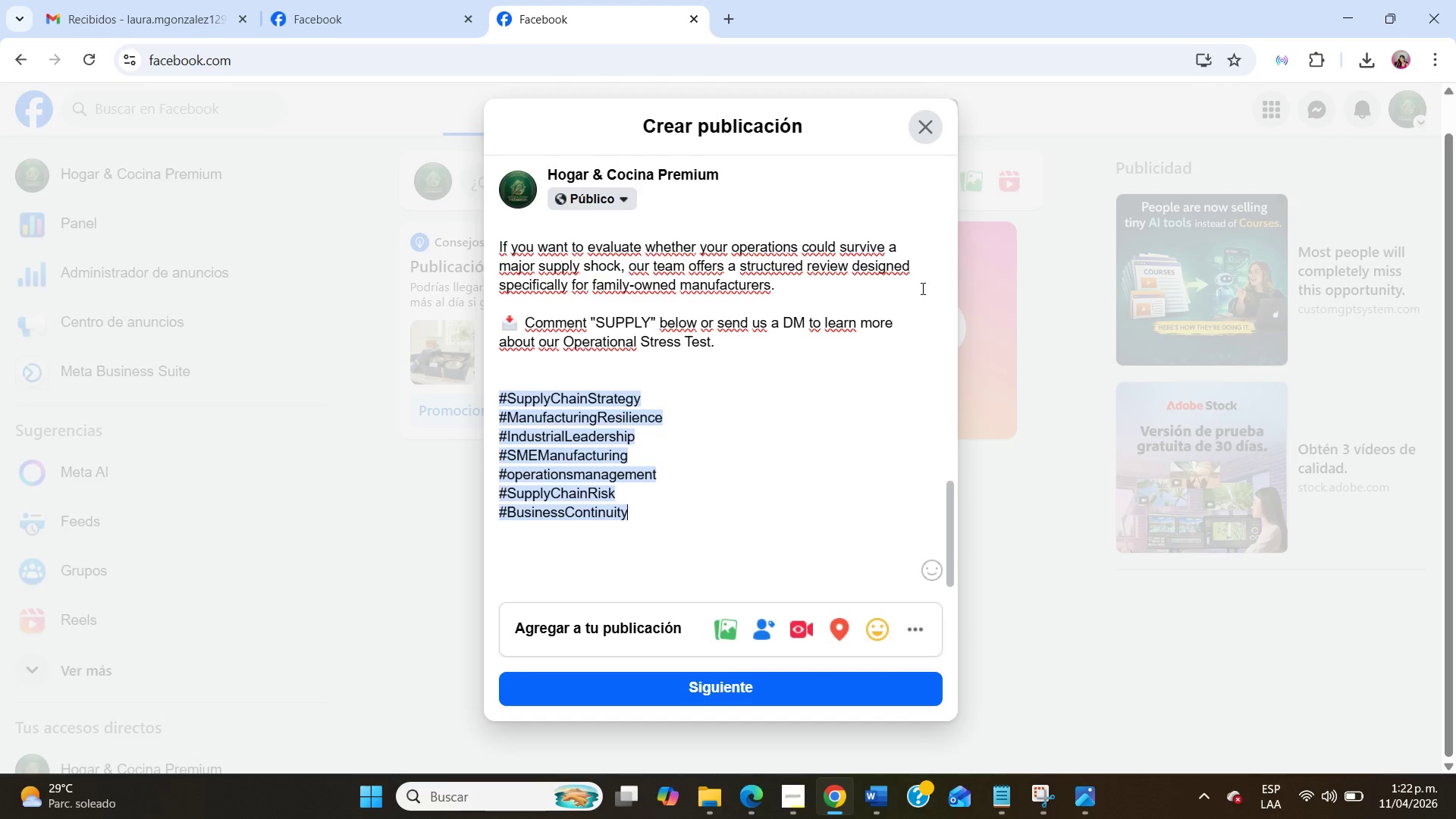 
wait(21.38)
 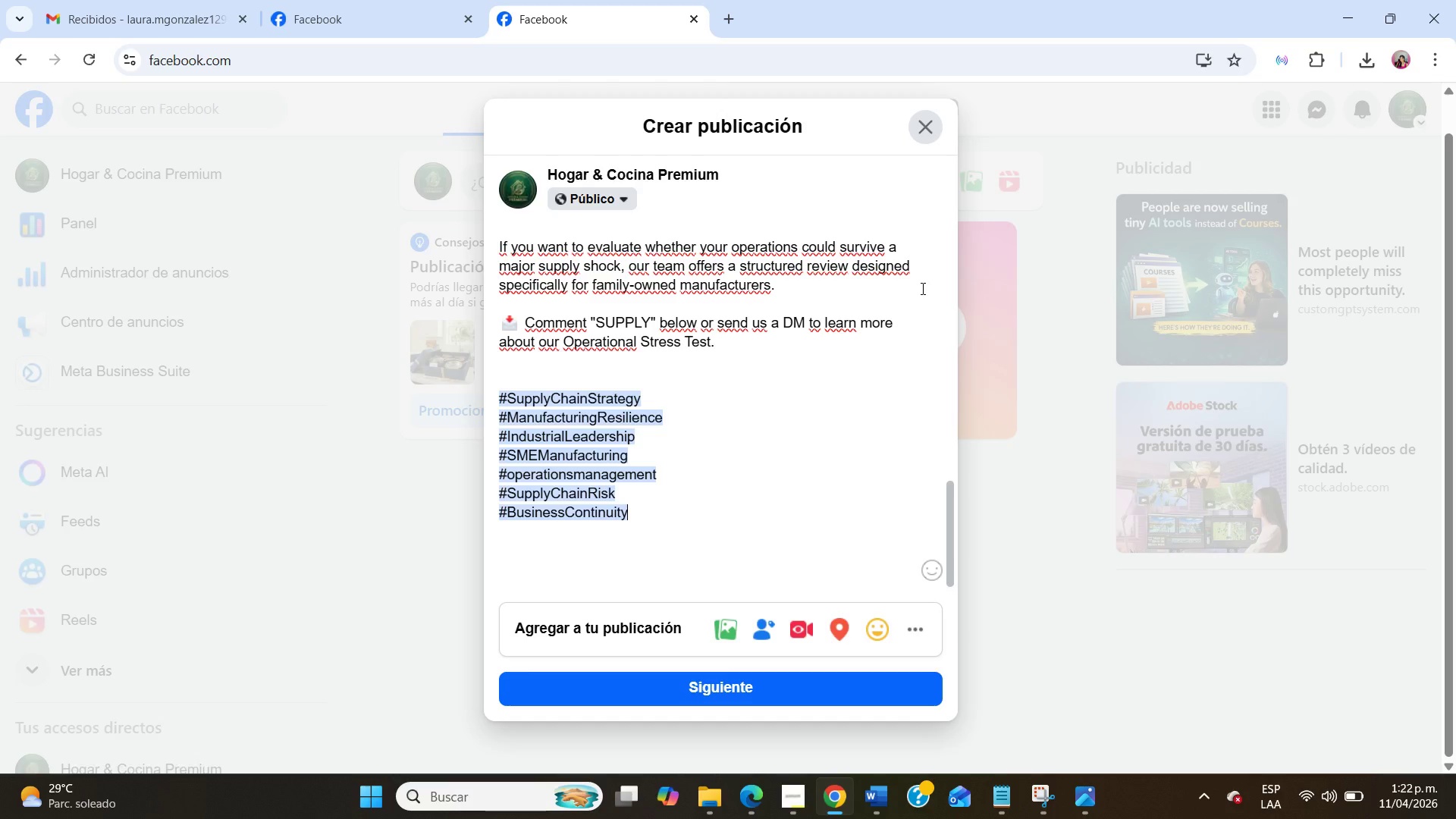 
scroll: coordinate [922, 290], scroll_direction: down, amount: 2.0
 